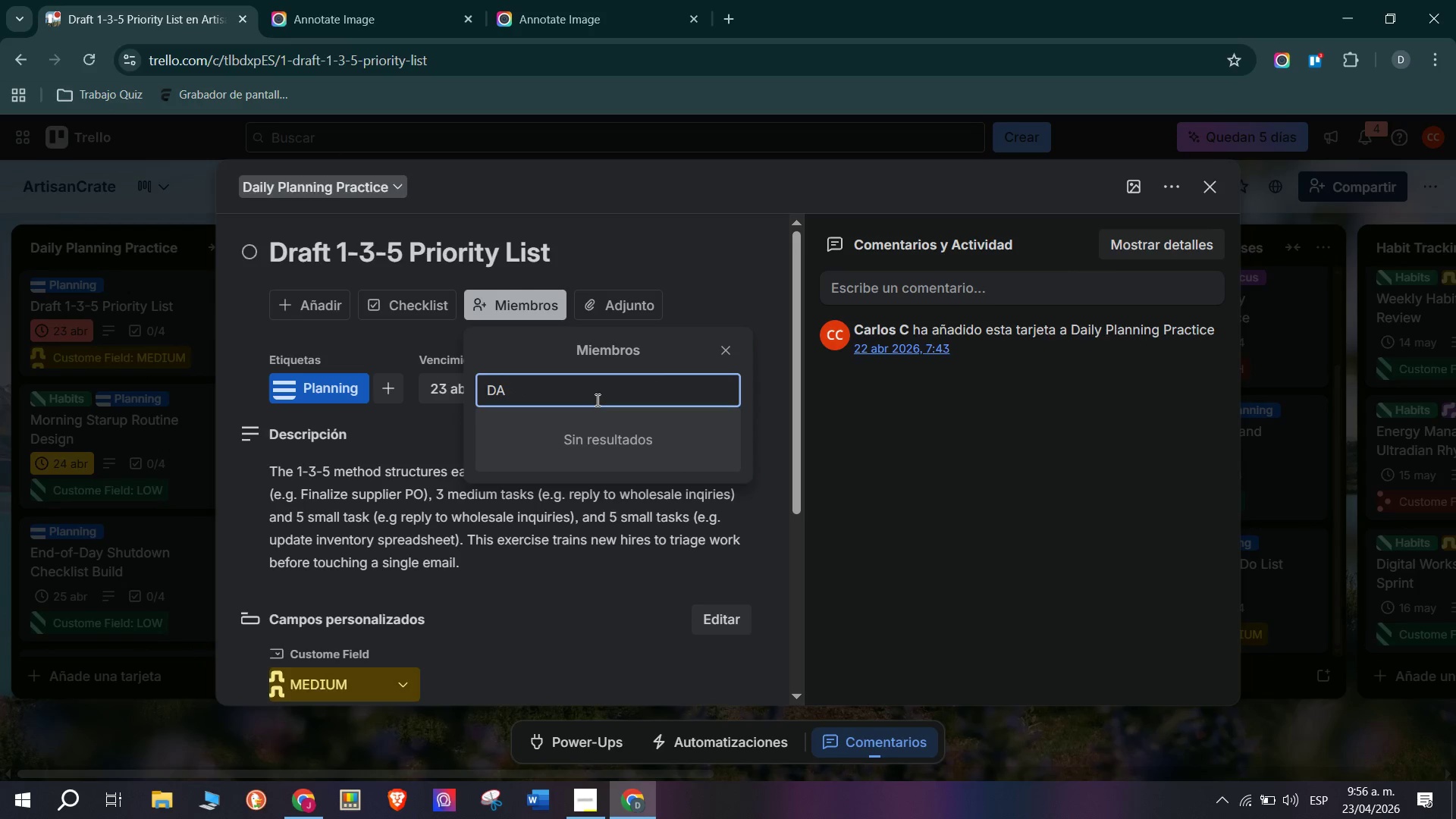 
key(Backspace)
 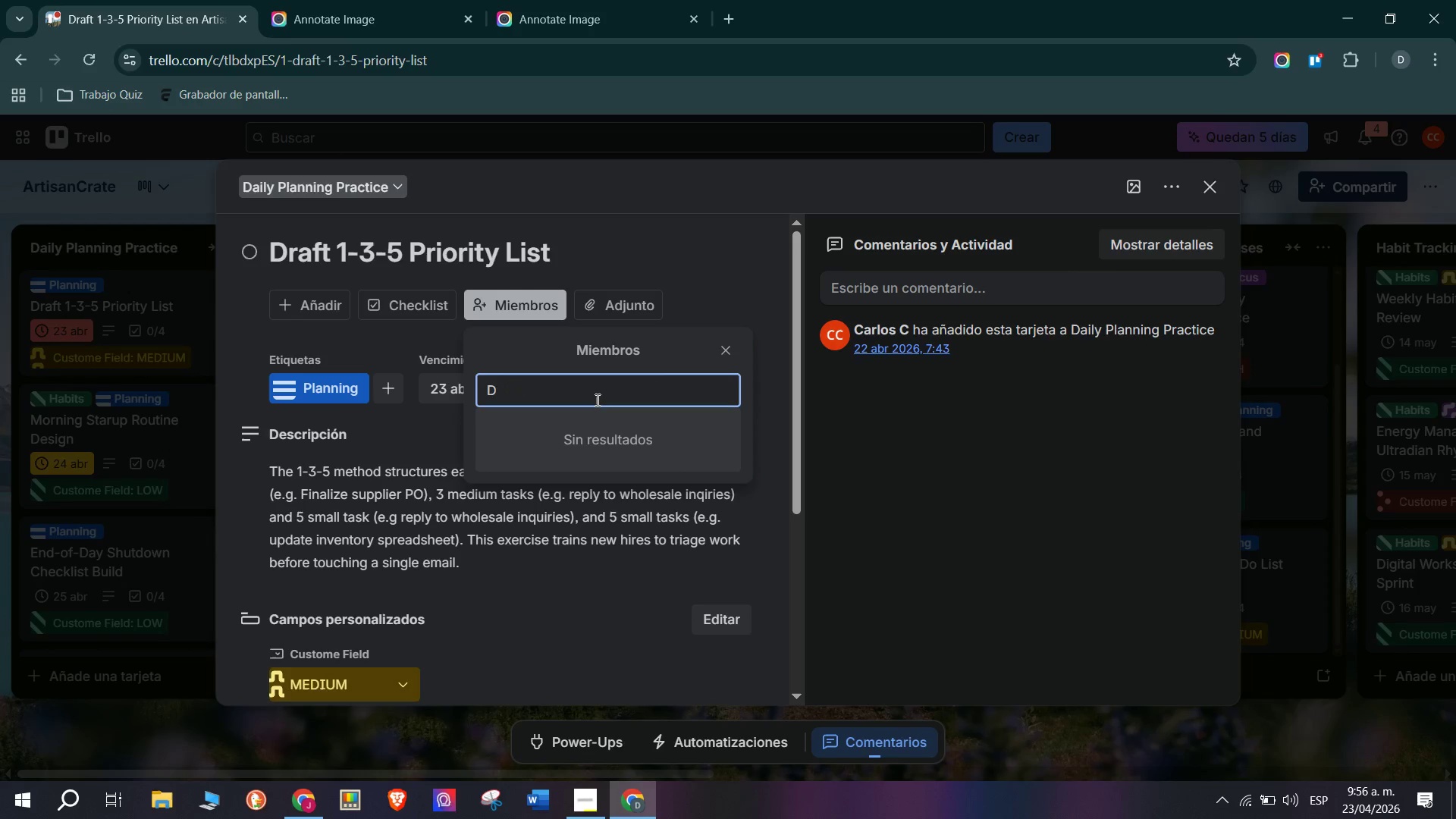 
key(Backspace)
 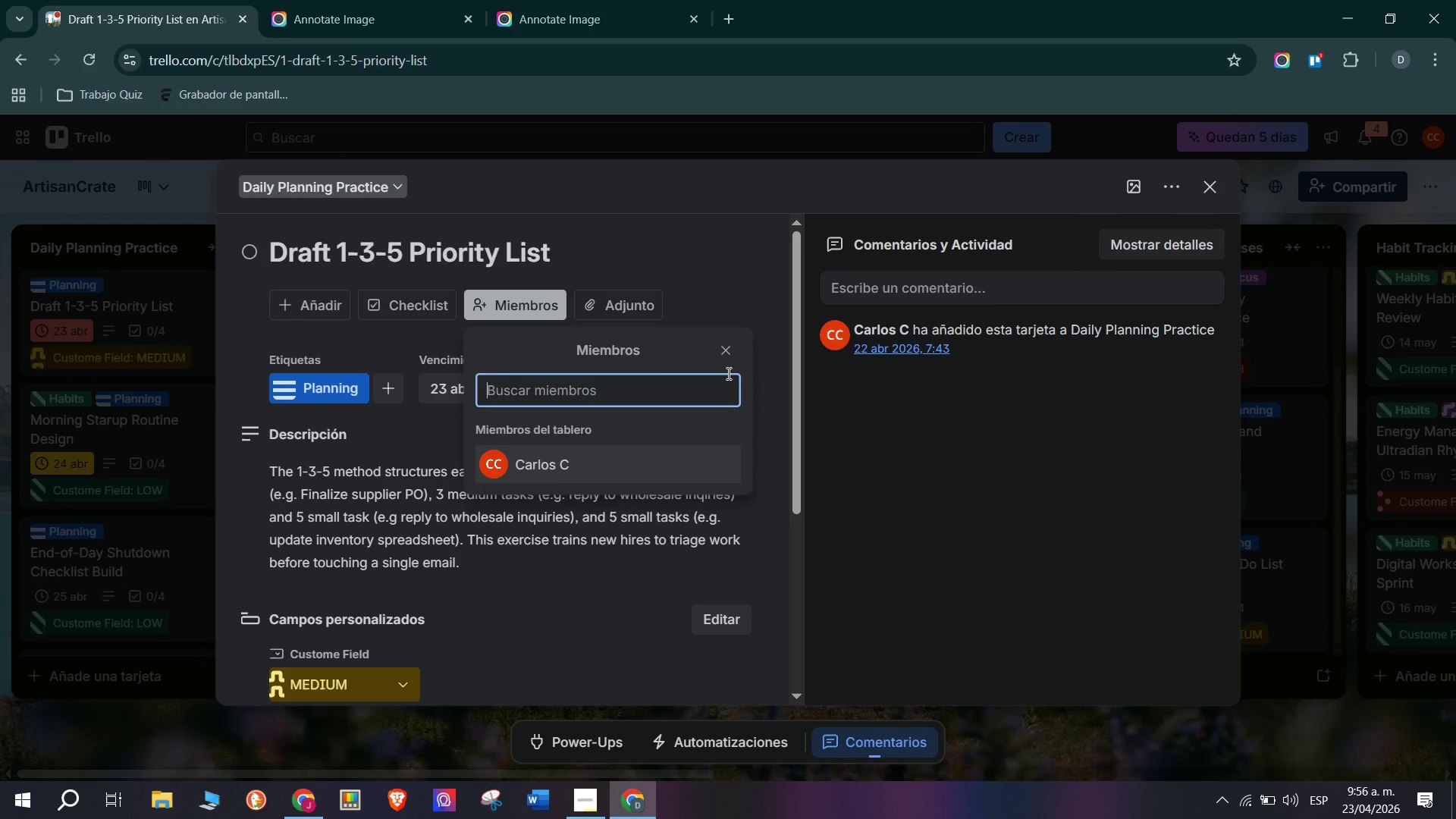 
key(CapsLock)
 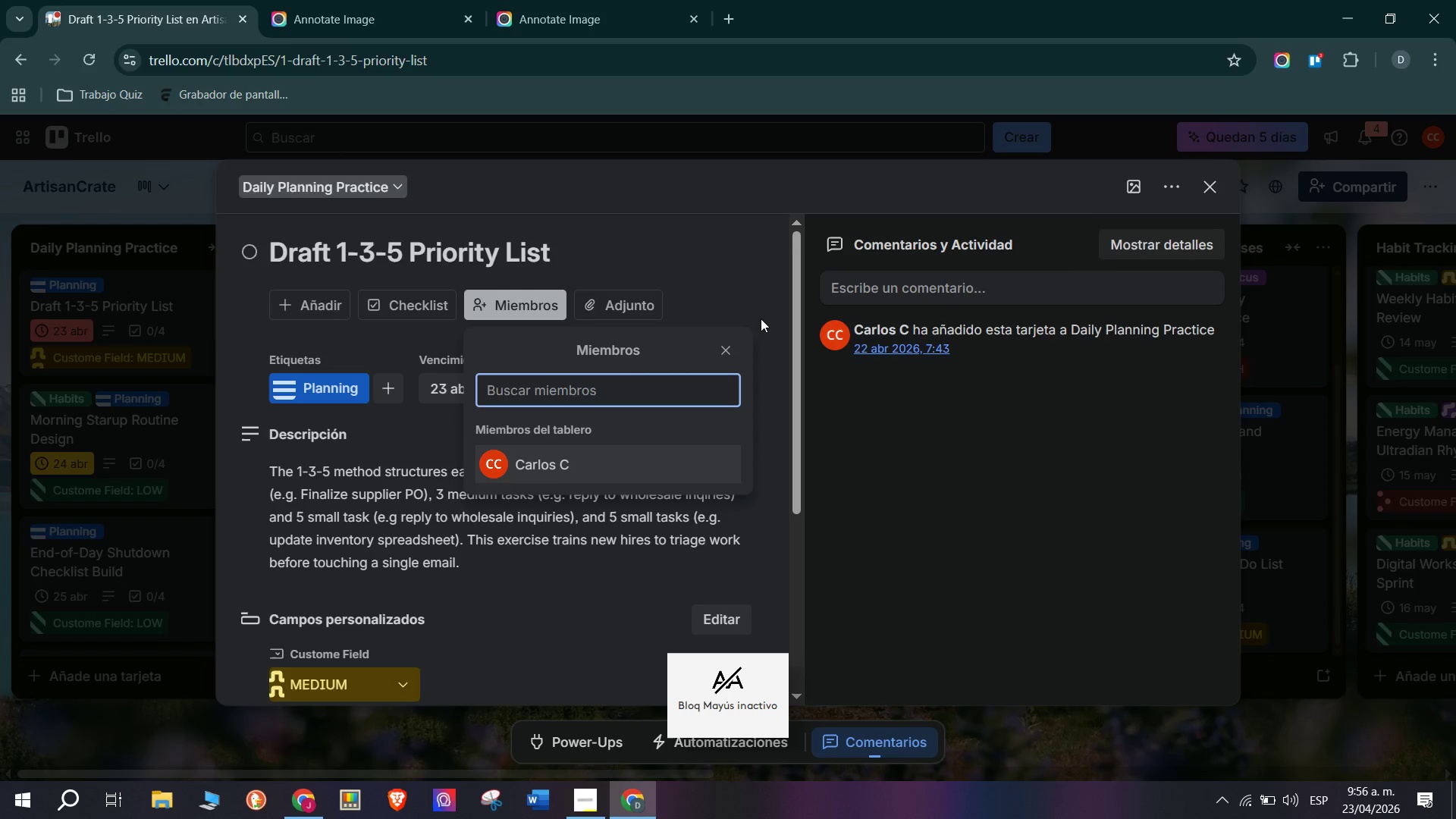 
left_click([732, 349])
 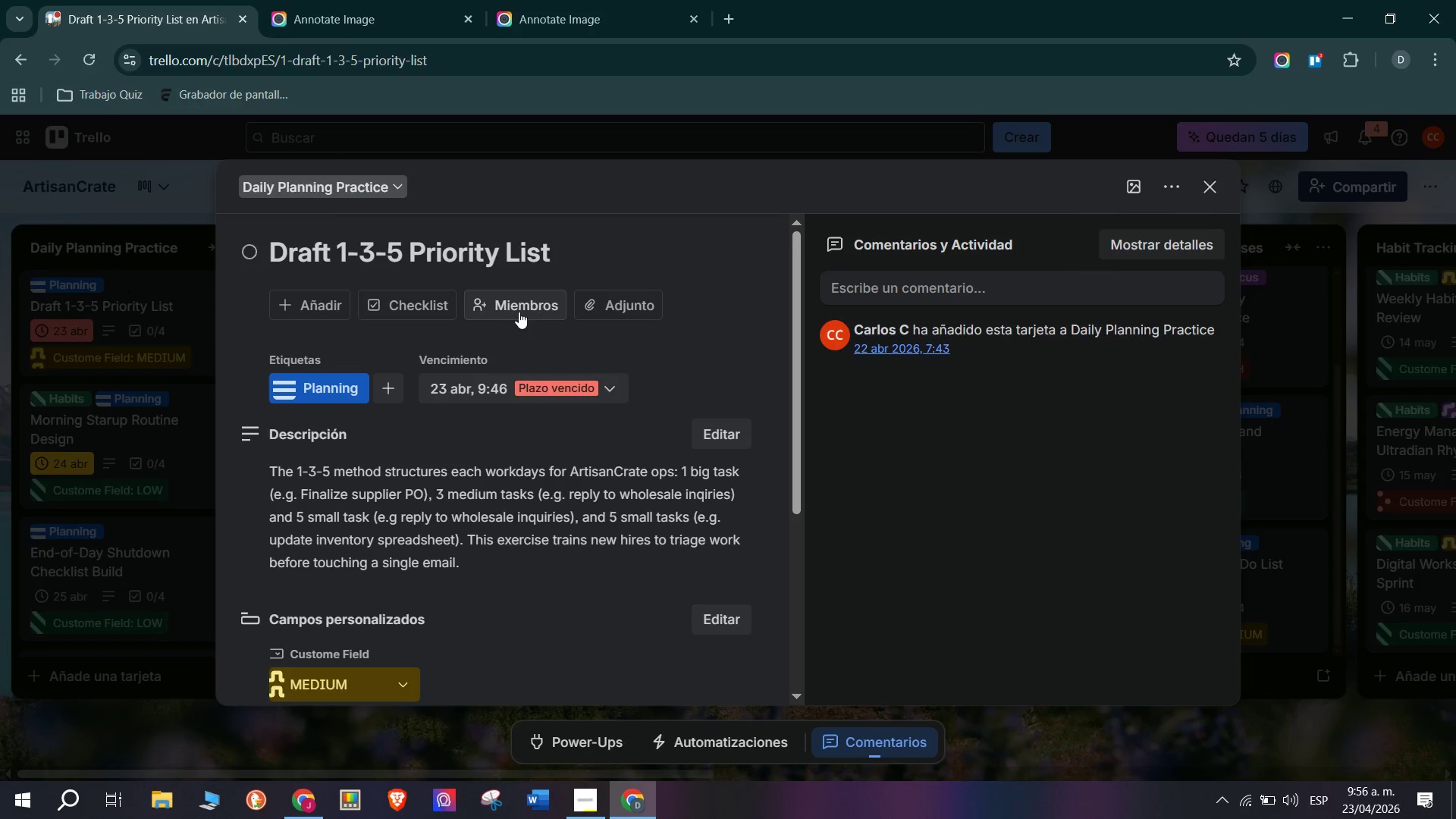 
left_click([519, 309])
 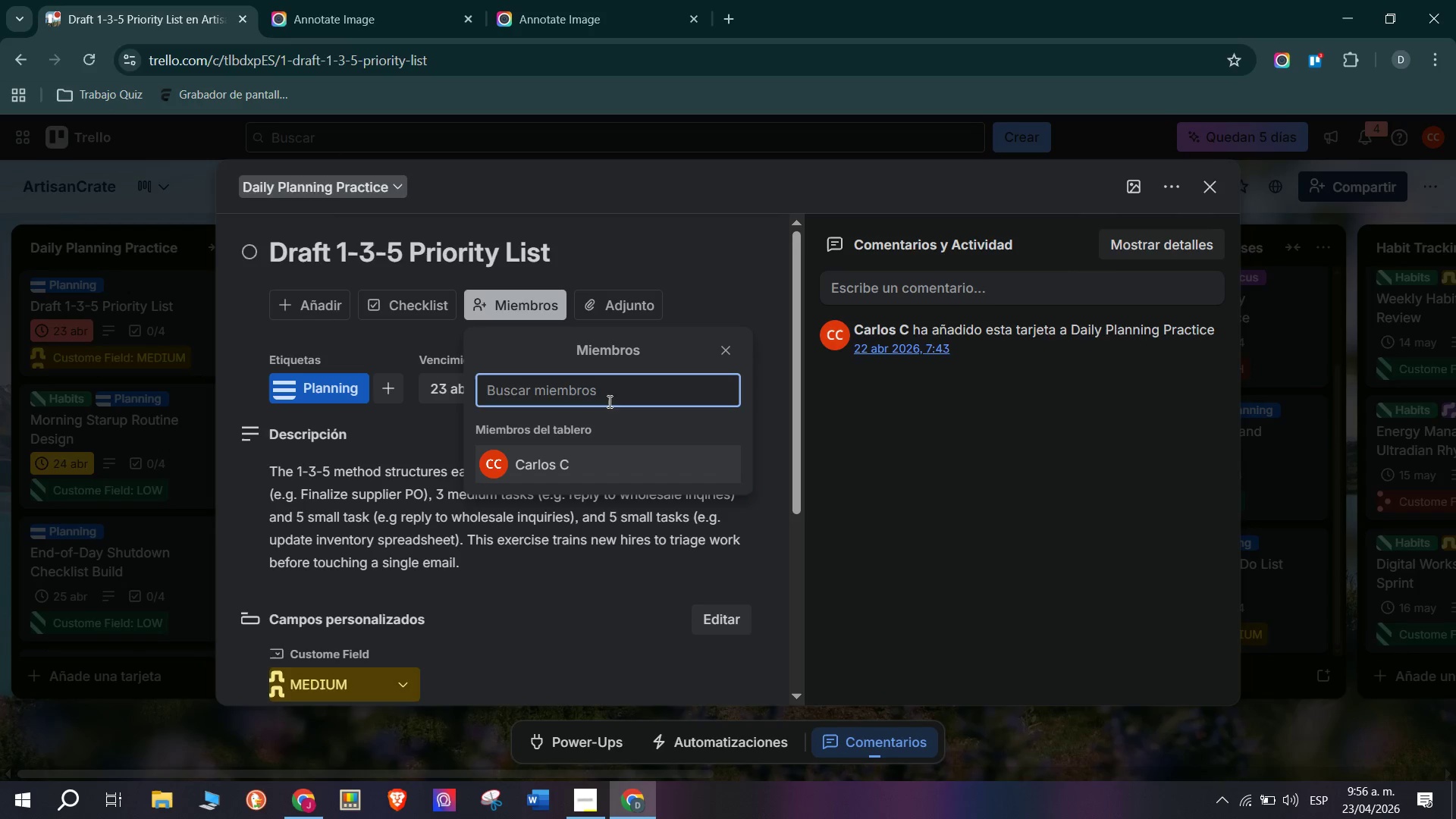 
left_click([631, 391])
 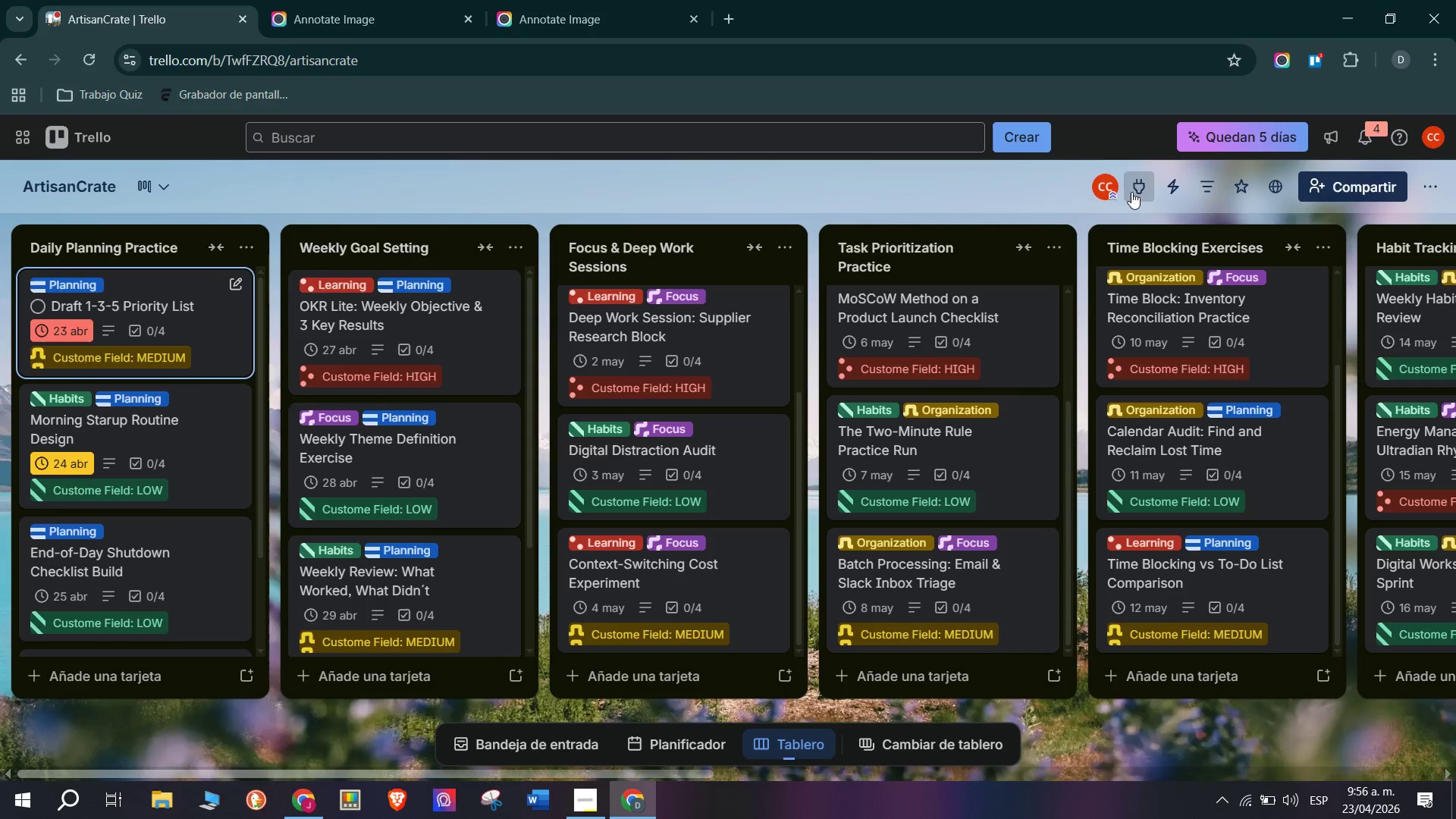 
left_click([1382, 187])
 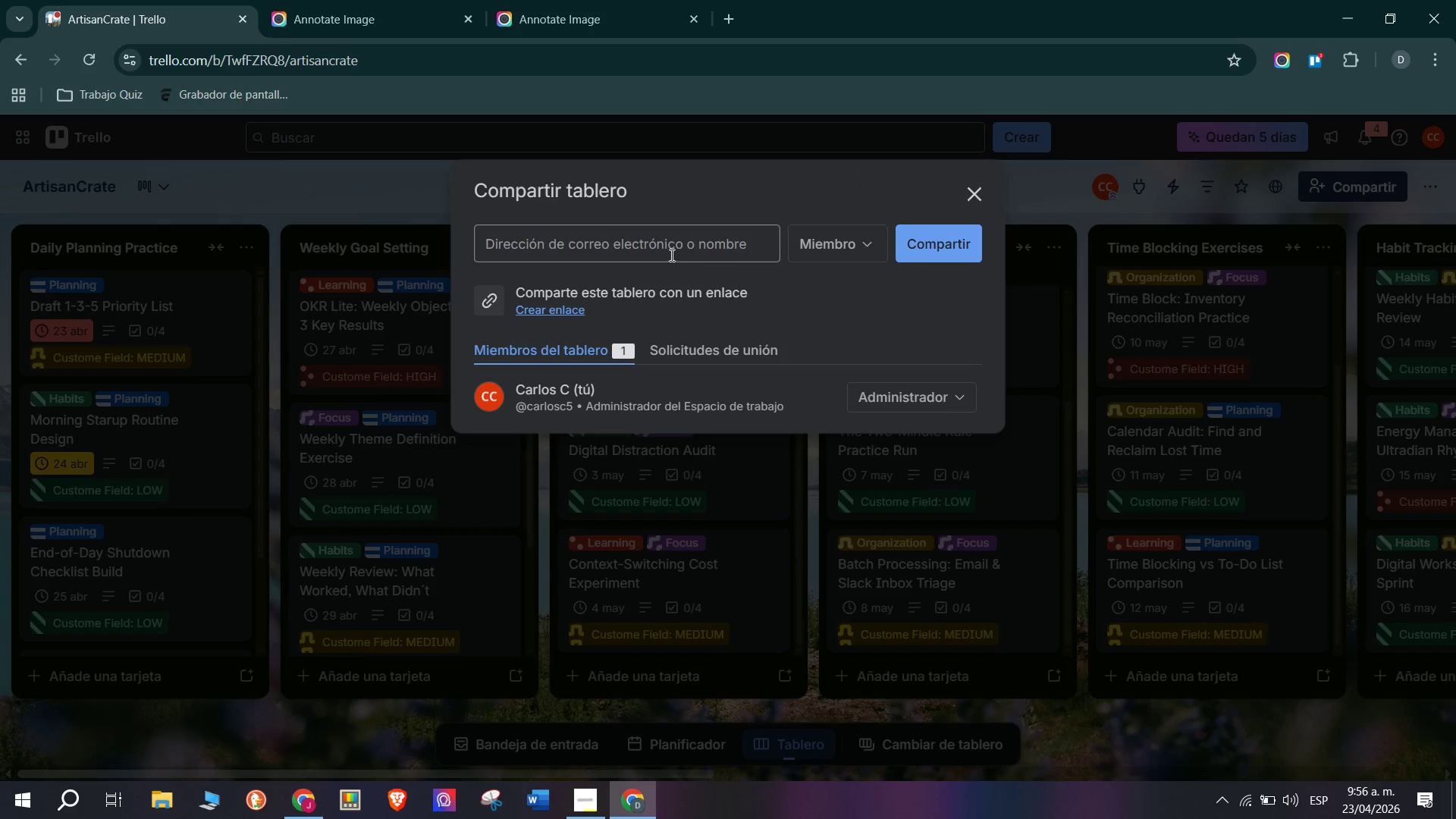 
left_click([670, 253])
 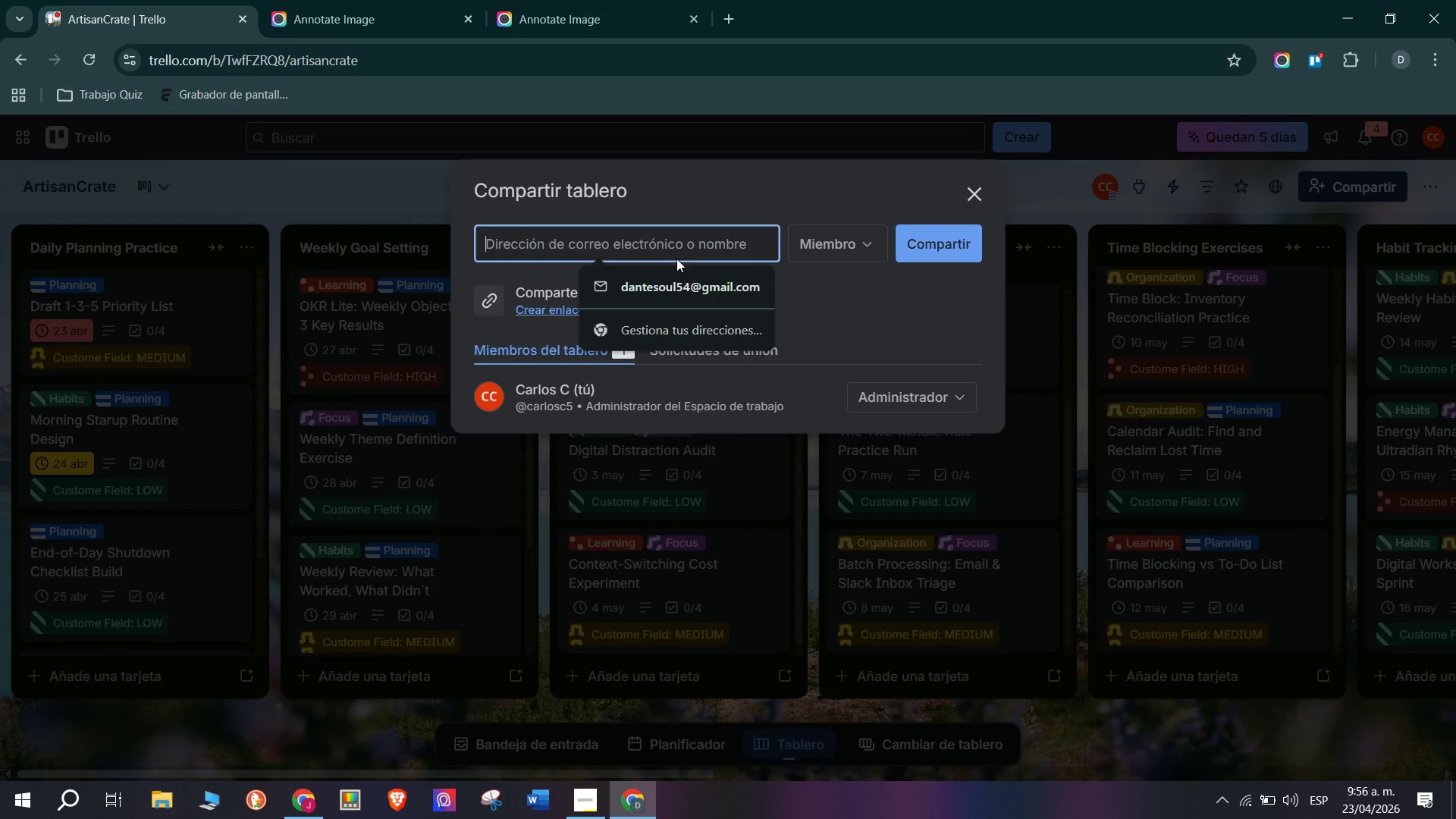 
left_click([673, 243])
 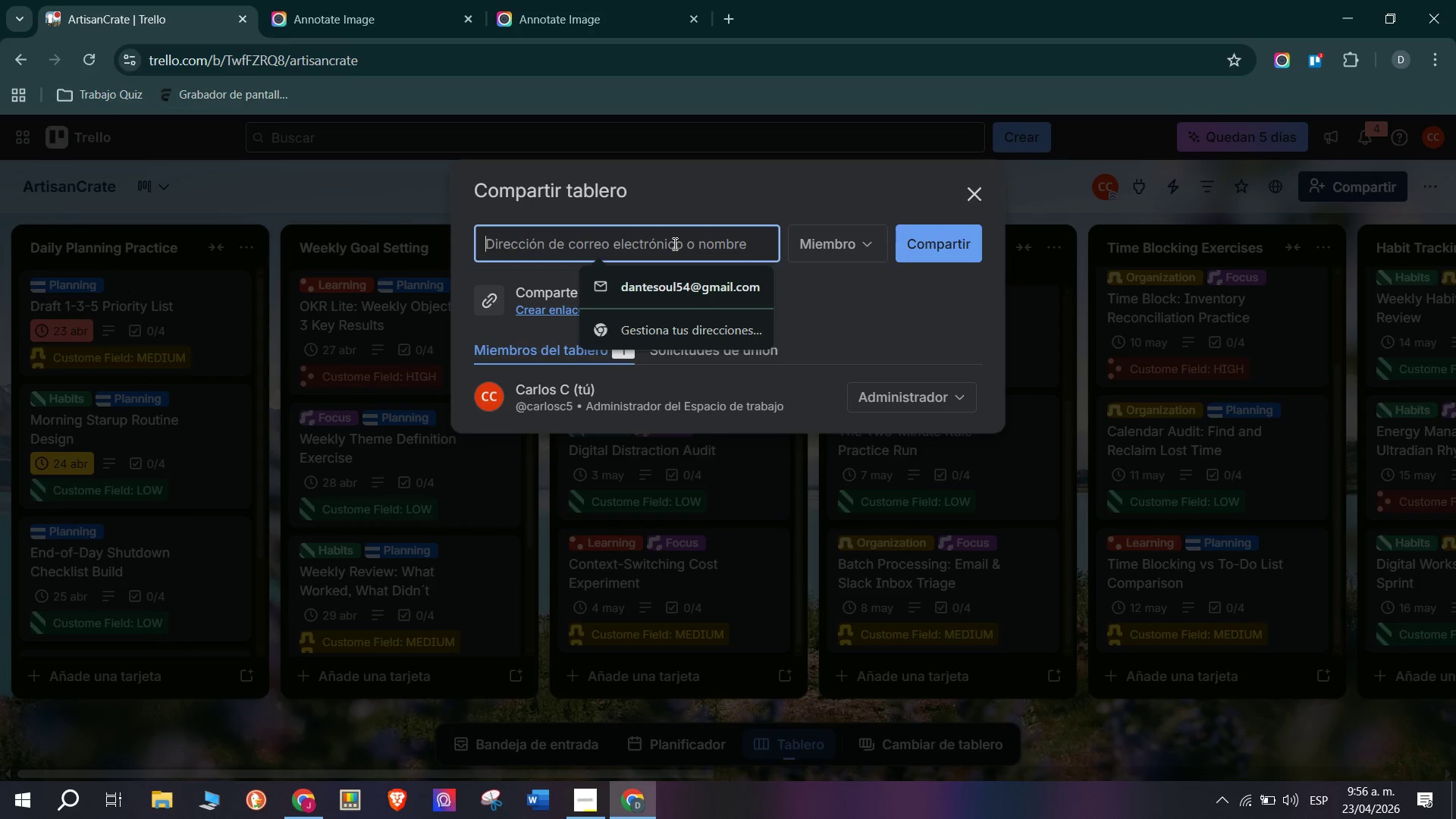 
type(yopmail)
 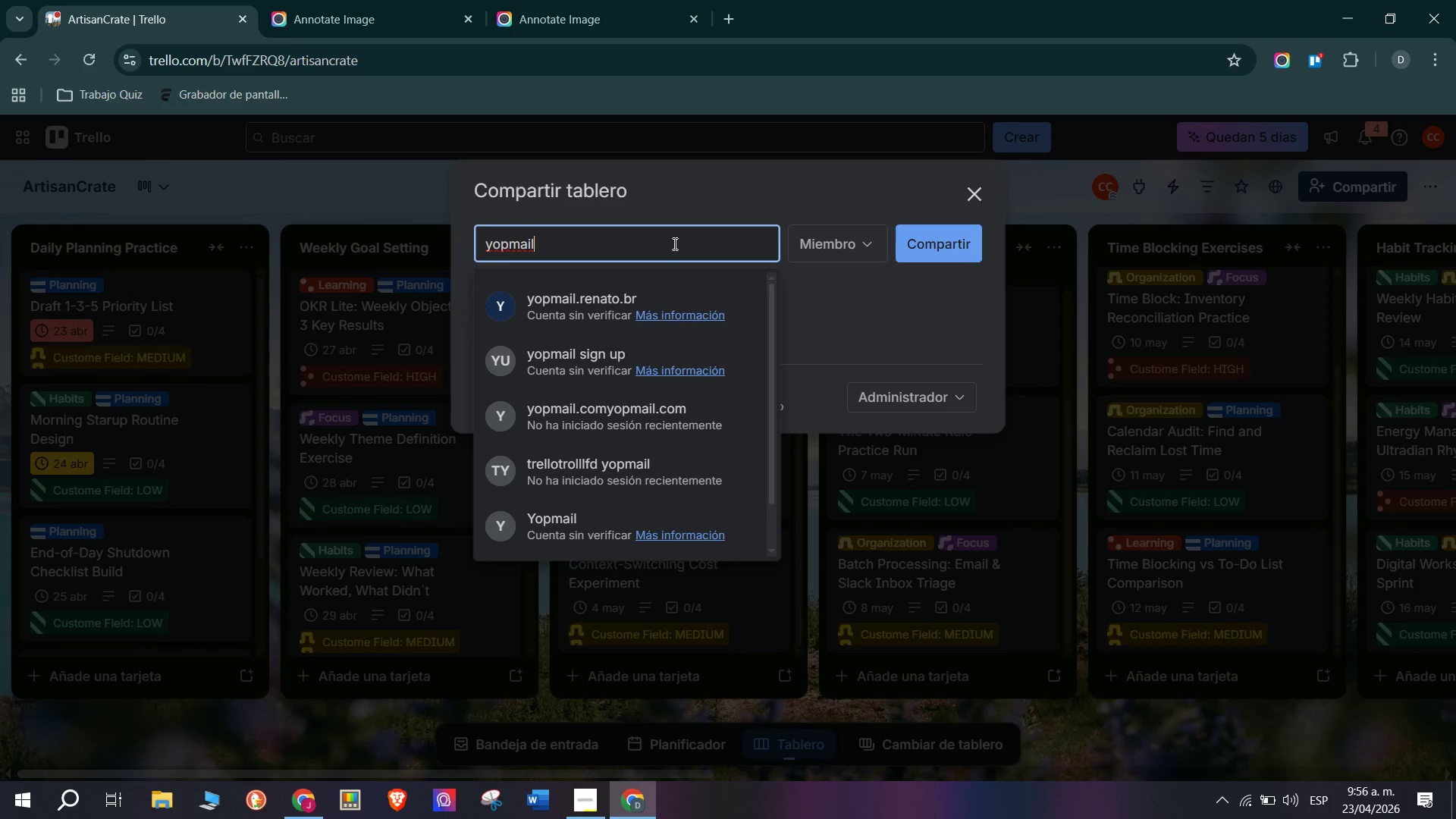 
wait(5.81)
 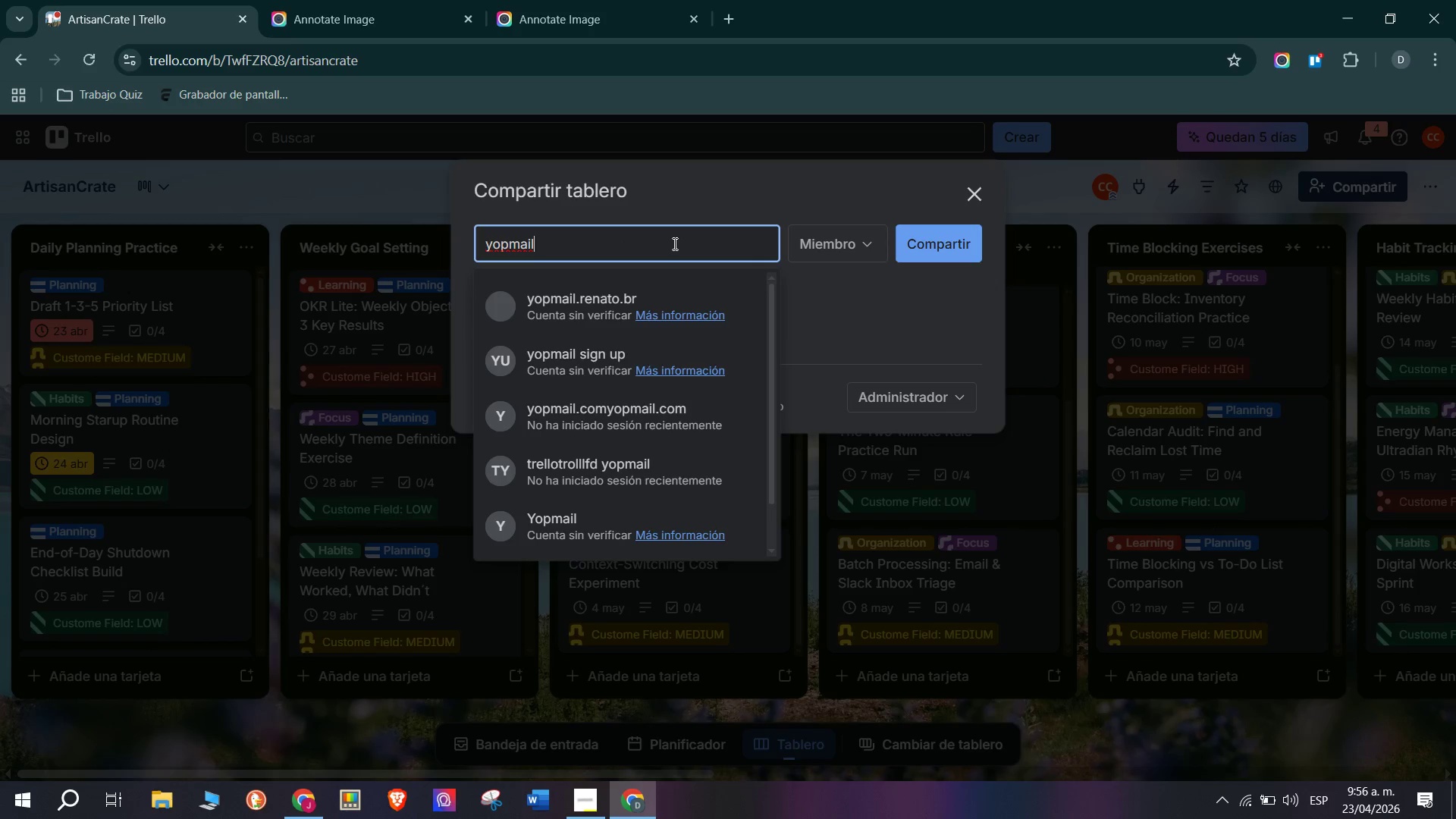 
left_click_drag(start_coordinate=[634, 242], to_coordinate=[413, 239])
 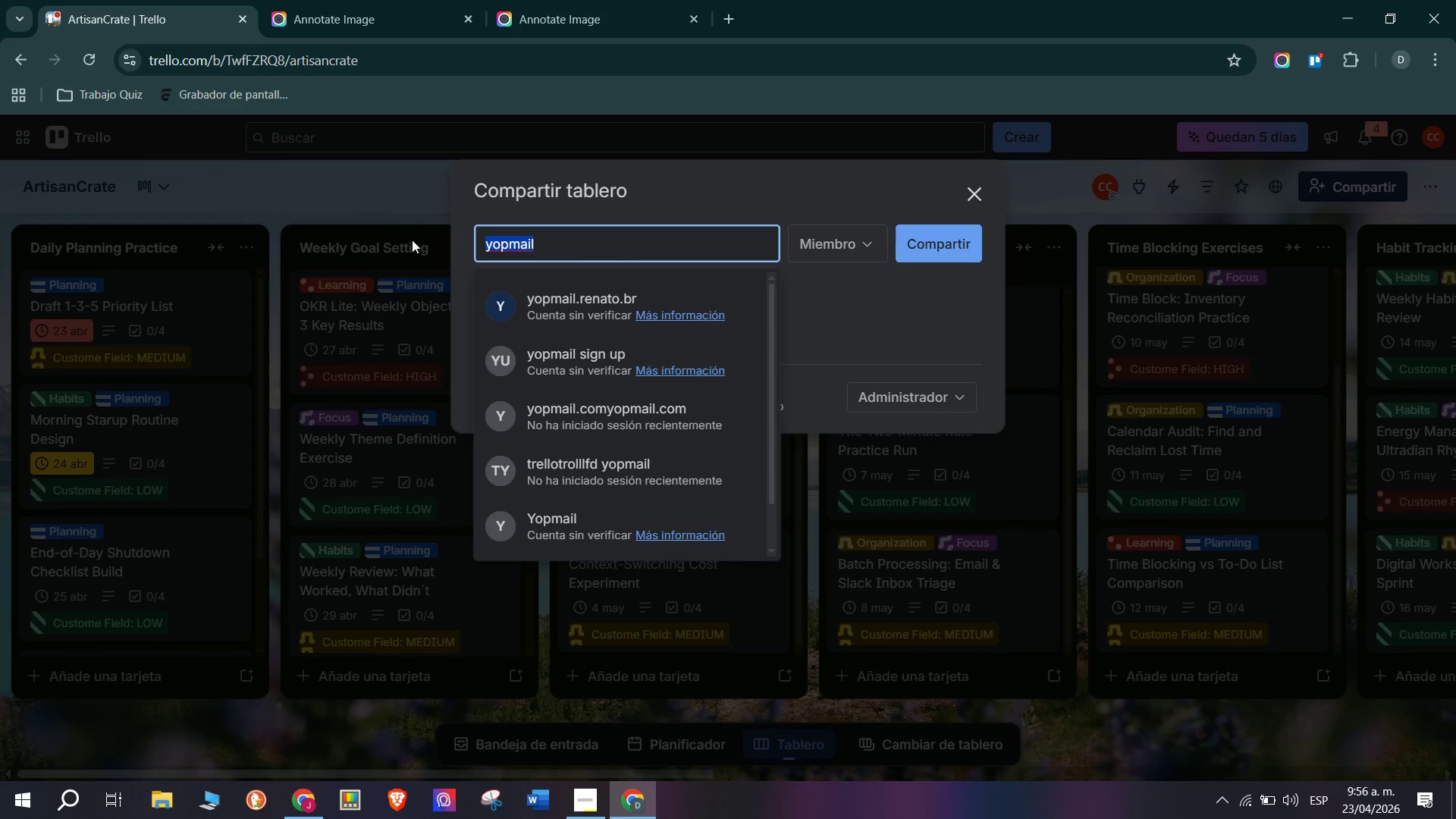 
key(Backspace)
type(daniQyopr)
key(Backspace)
key(Backspace)
key(Backspace)
key(Backspace)
key(Backspace)
 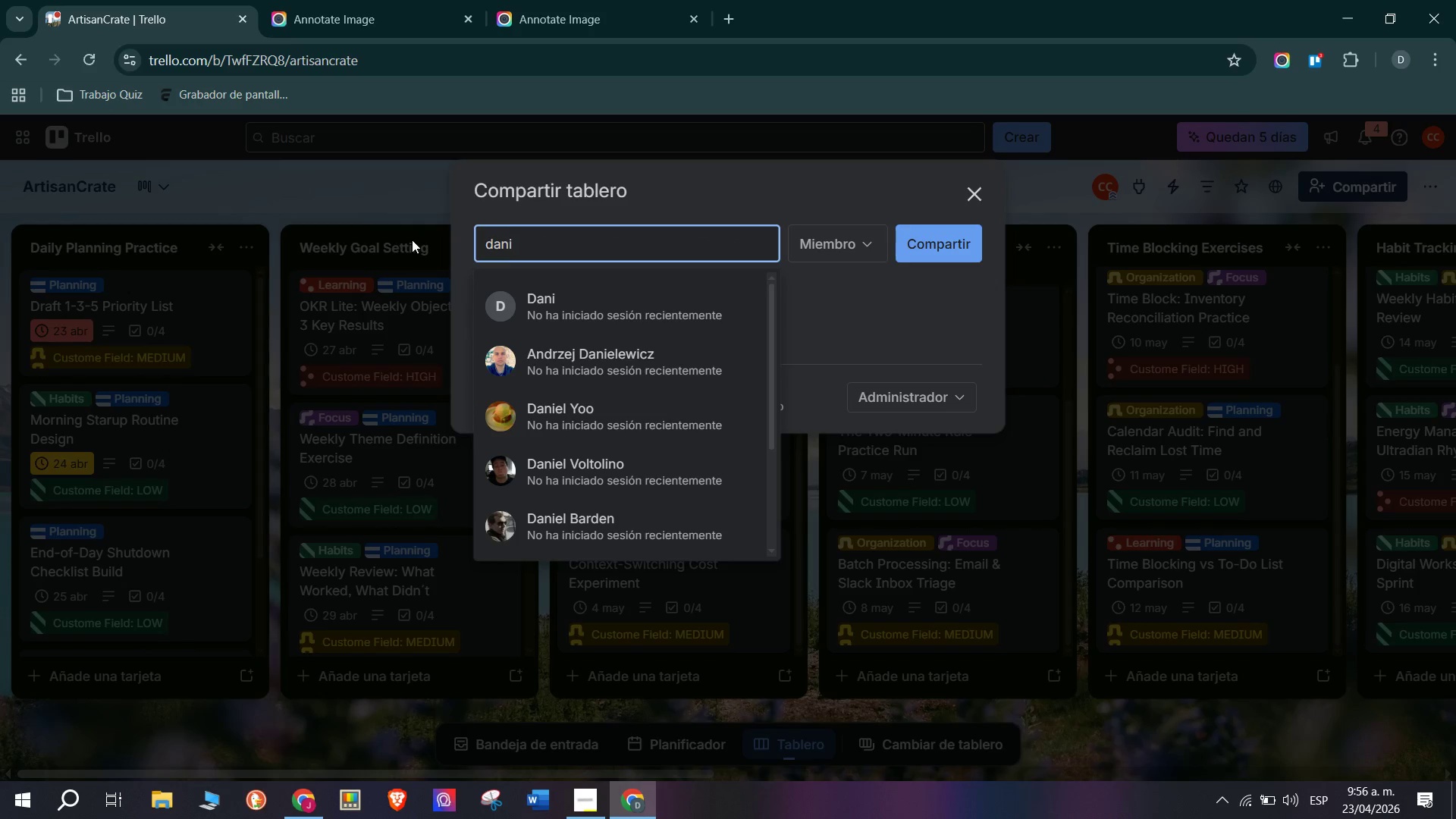 
key(Alt+Control+Q)
 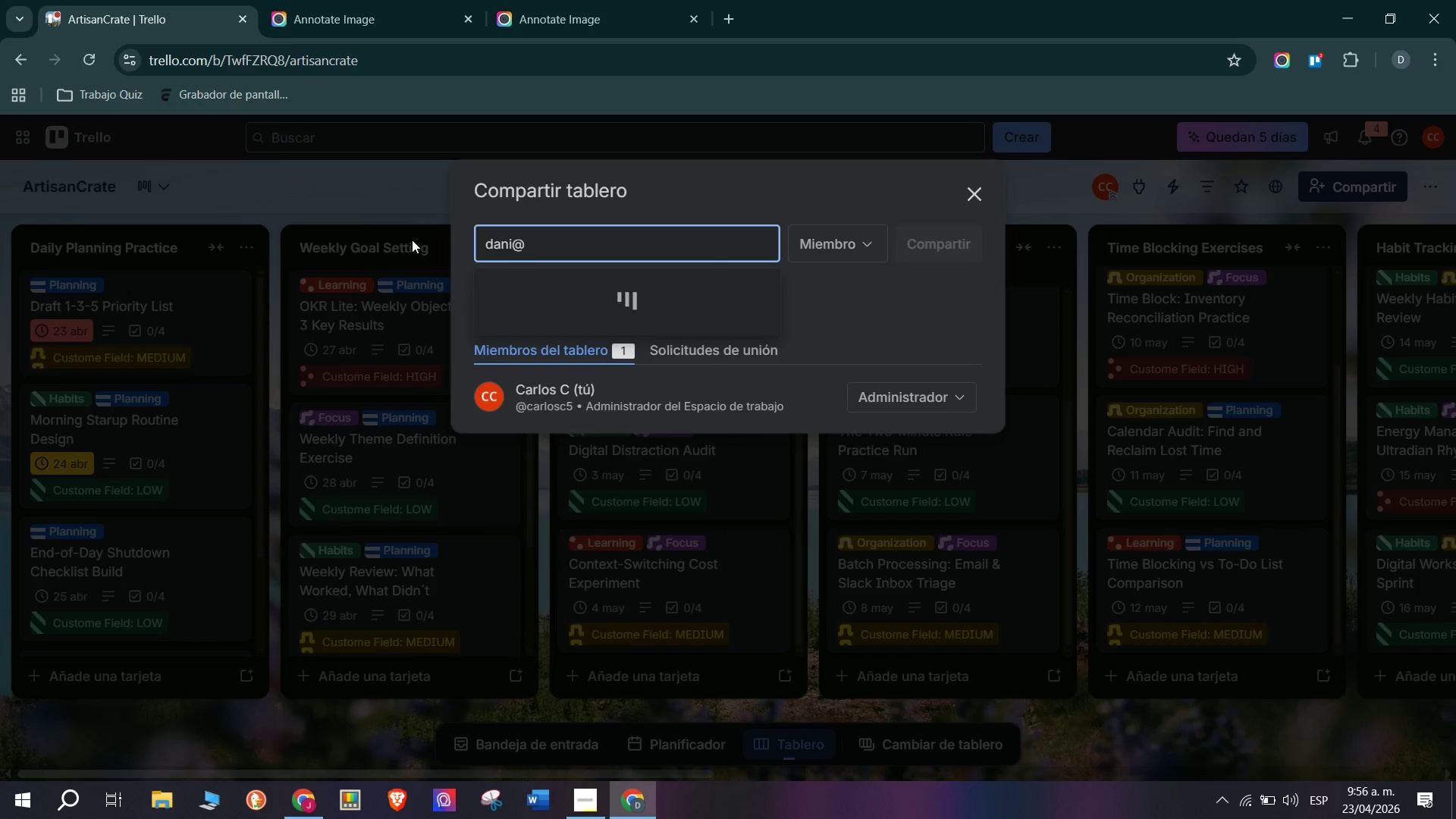 
type(yopmail.com)
 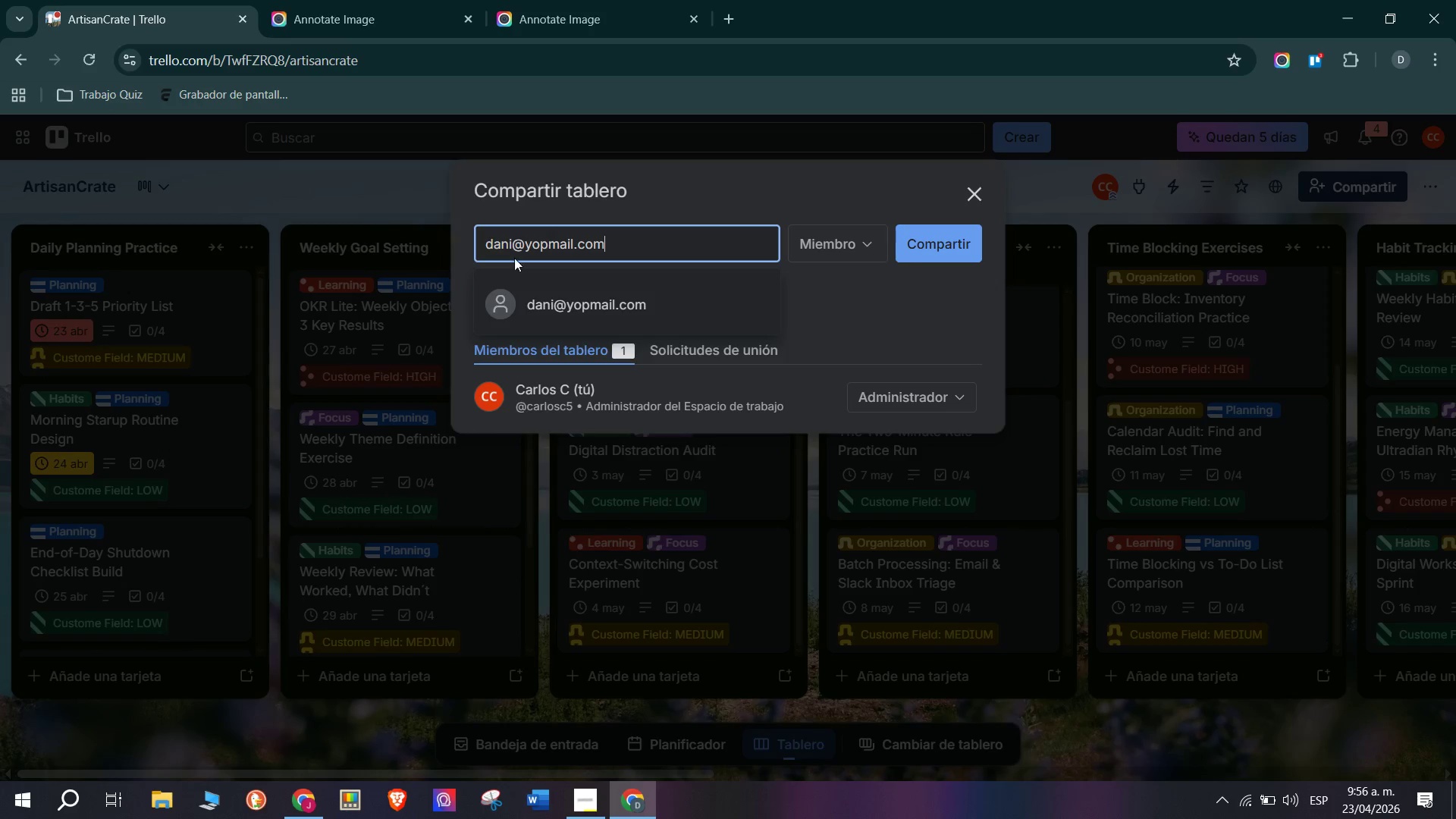 
left_click([617, 312])
 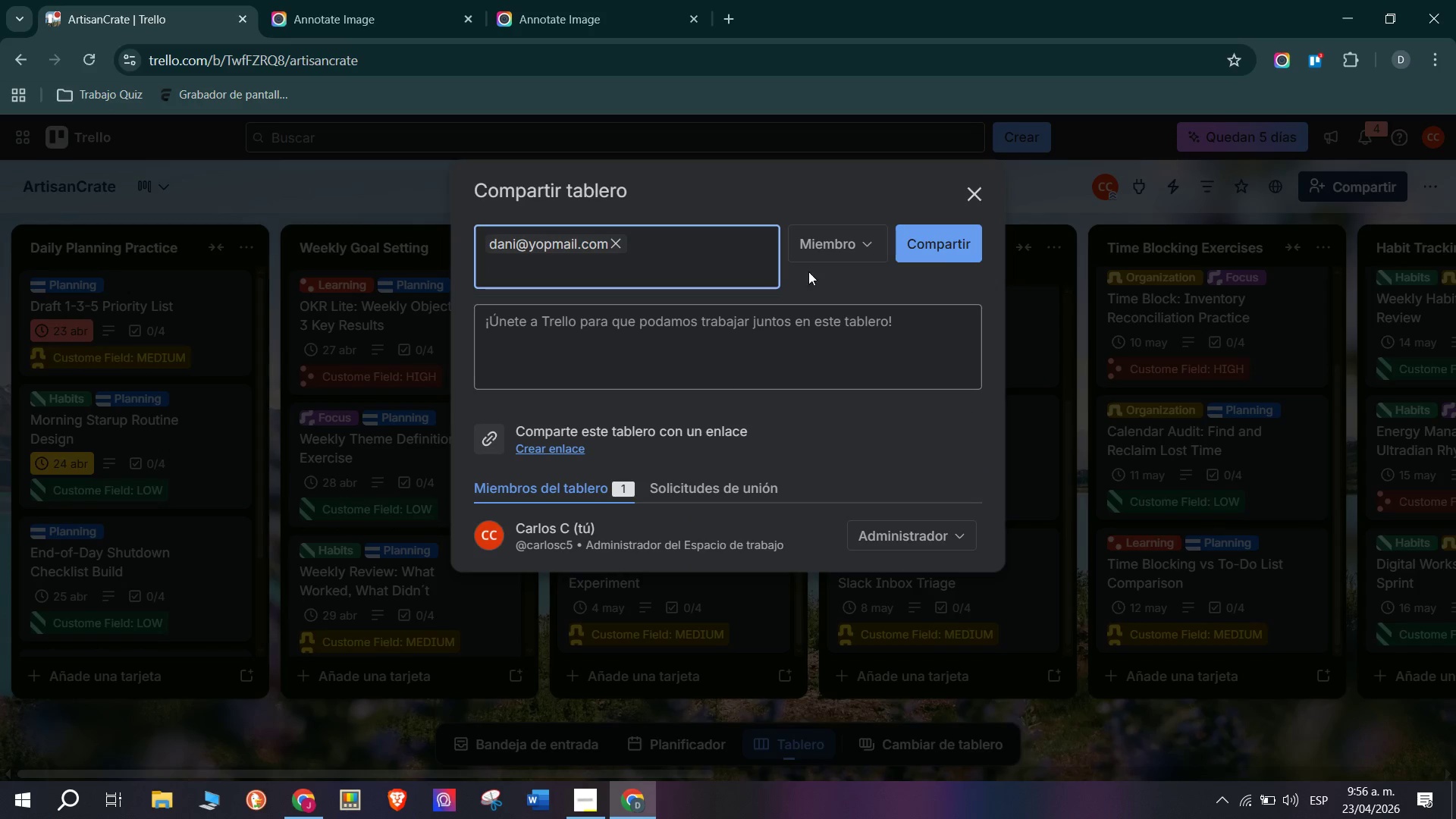 
left_click([952, 243])
 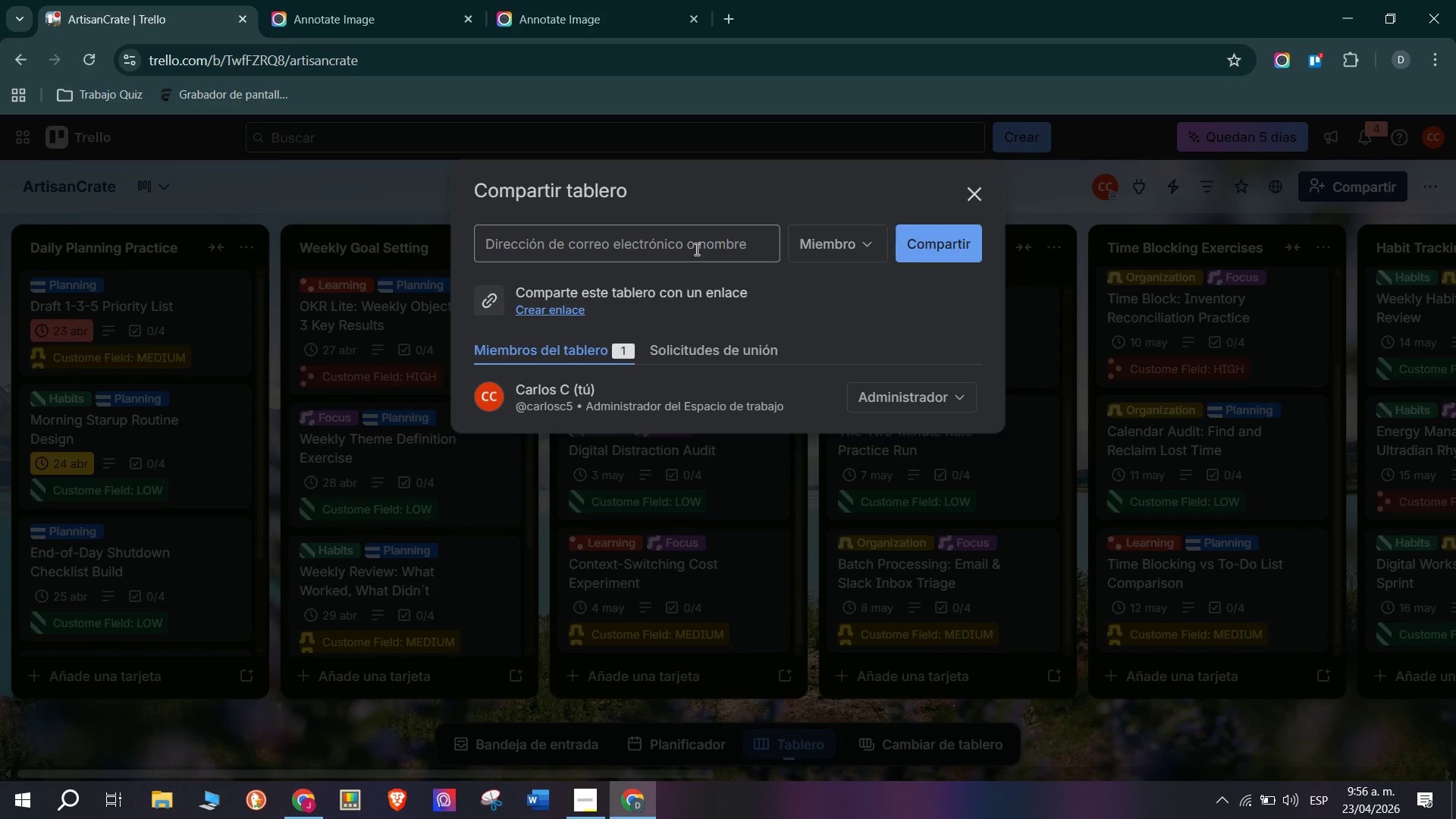 
left_click([592, 253])
 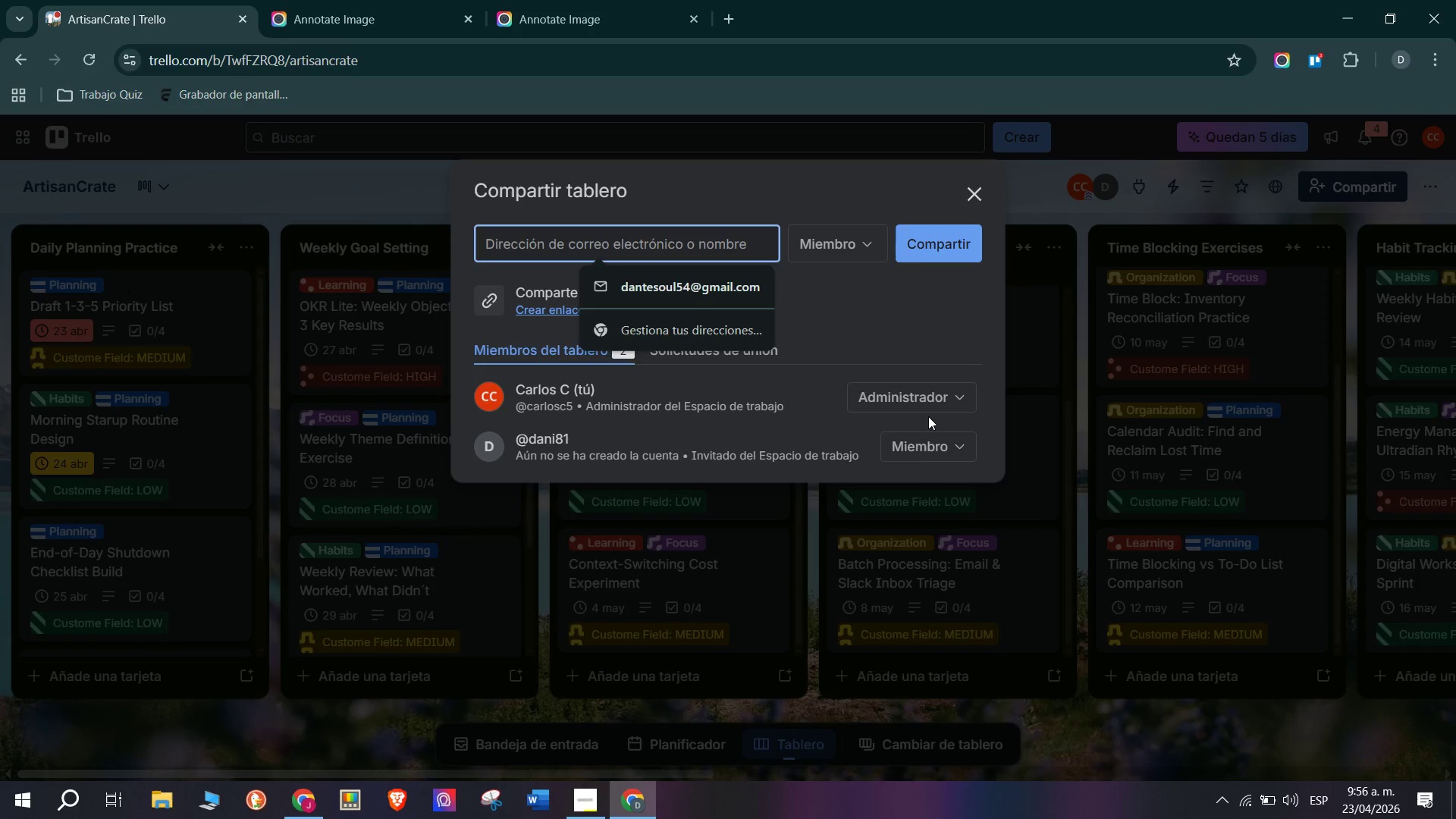 
mouse_move([950, 448])
 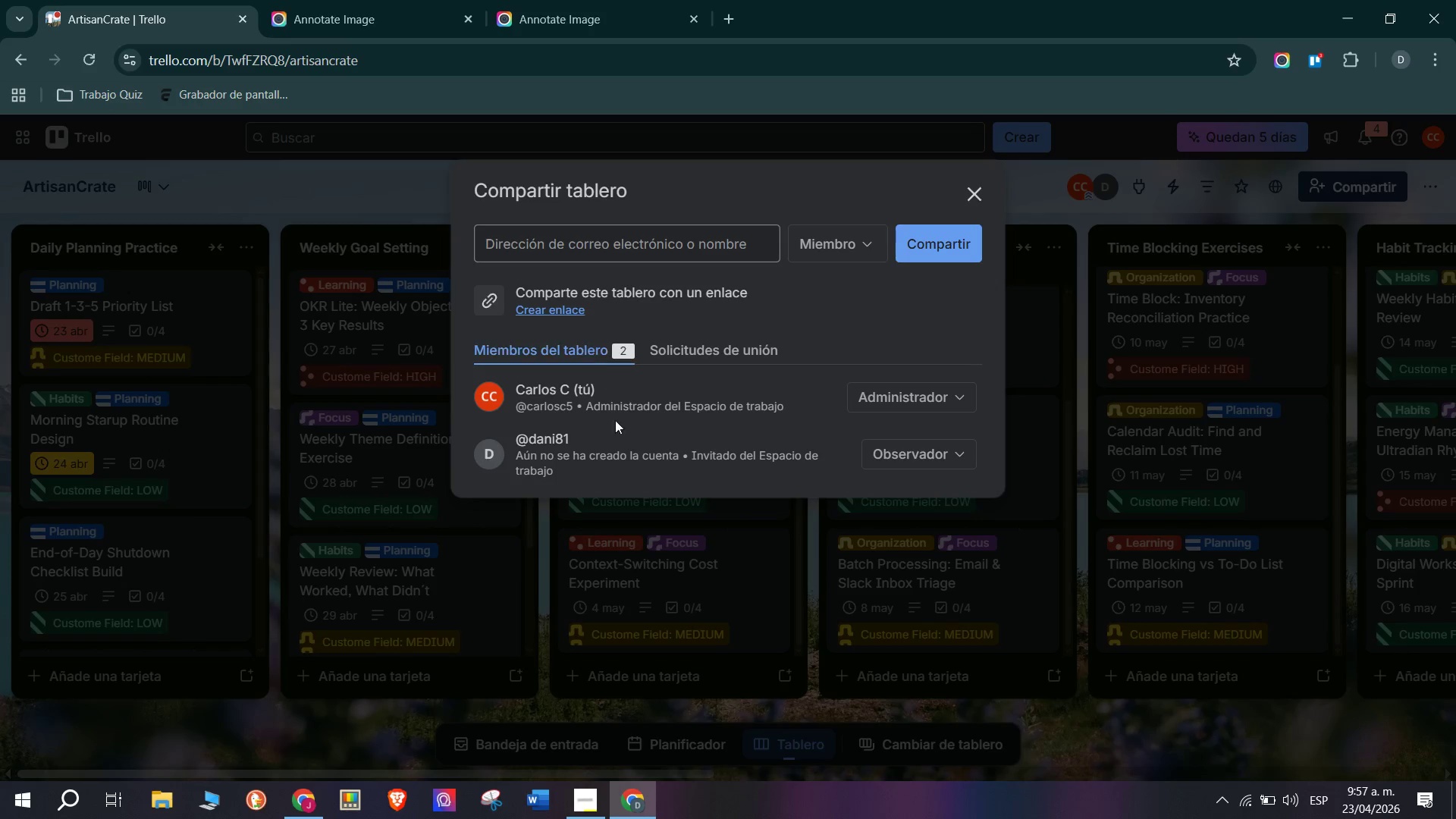 
wait(8.46)
 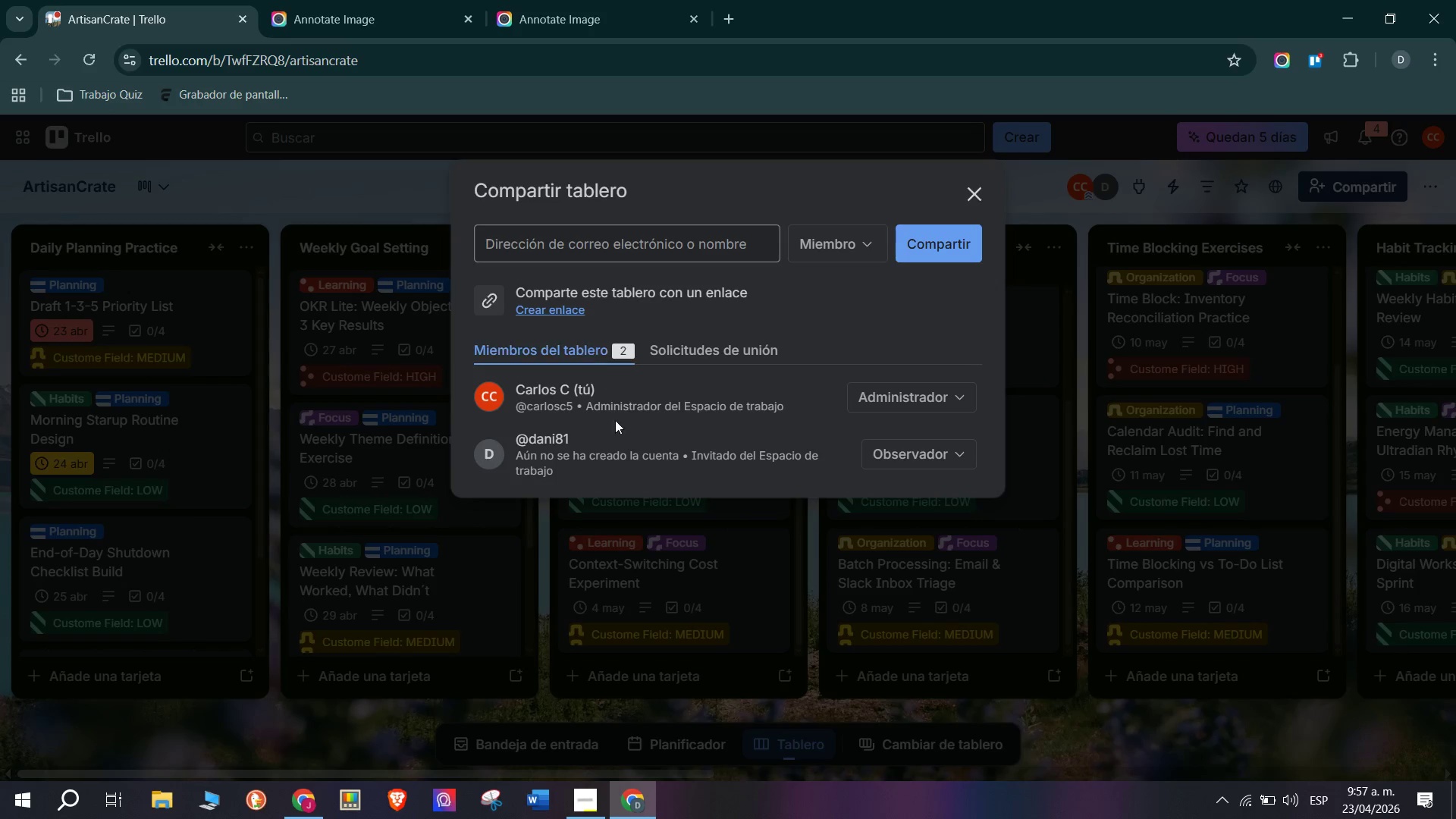 
left_click([650, 234])
 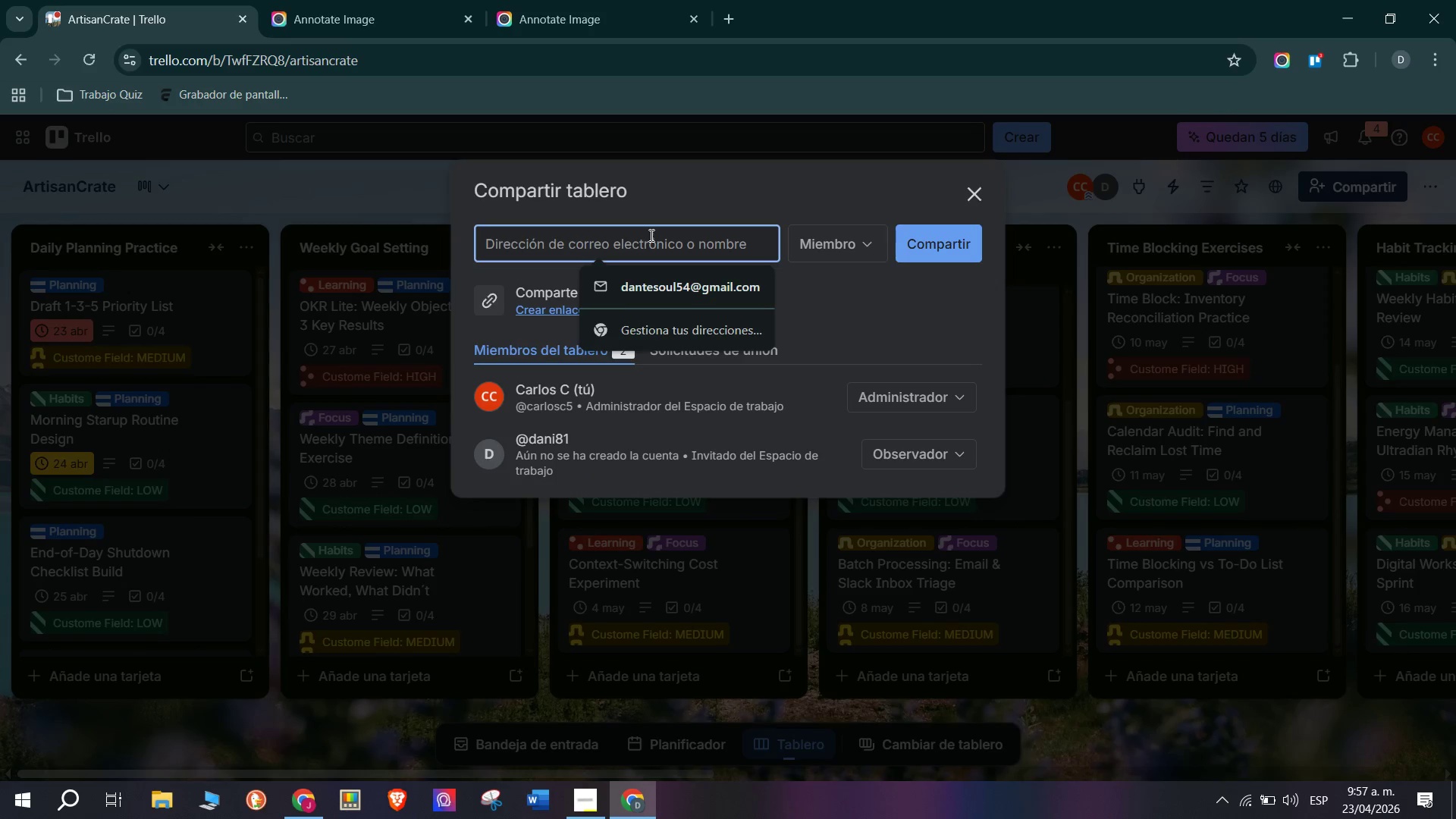 
type(danie)
key(Backspace)
key(Backspace)
key(Backspace)
key(Backspace)
key(Backspace)
type(camilaQ)
key(Backspace)
 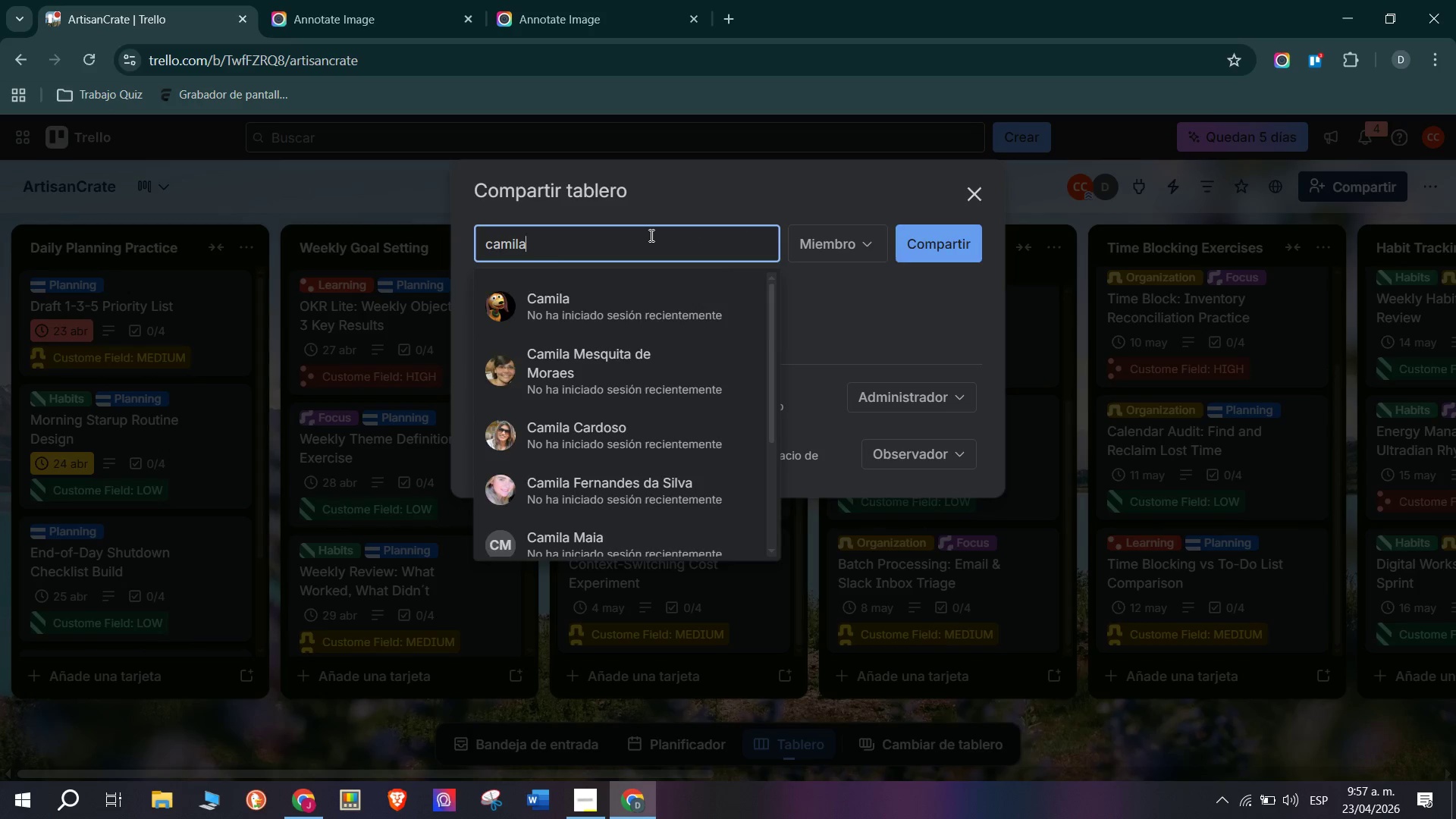 
 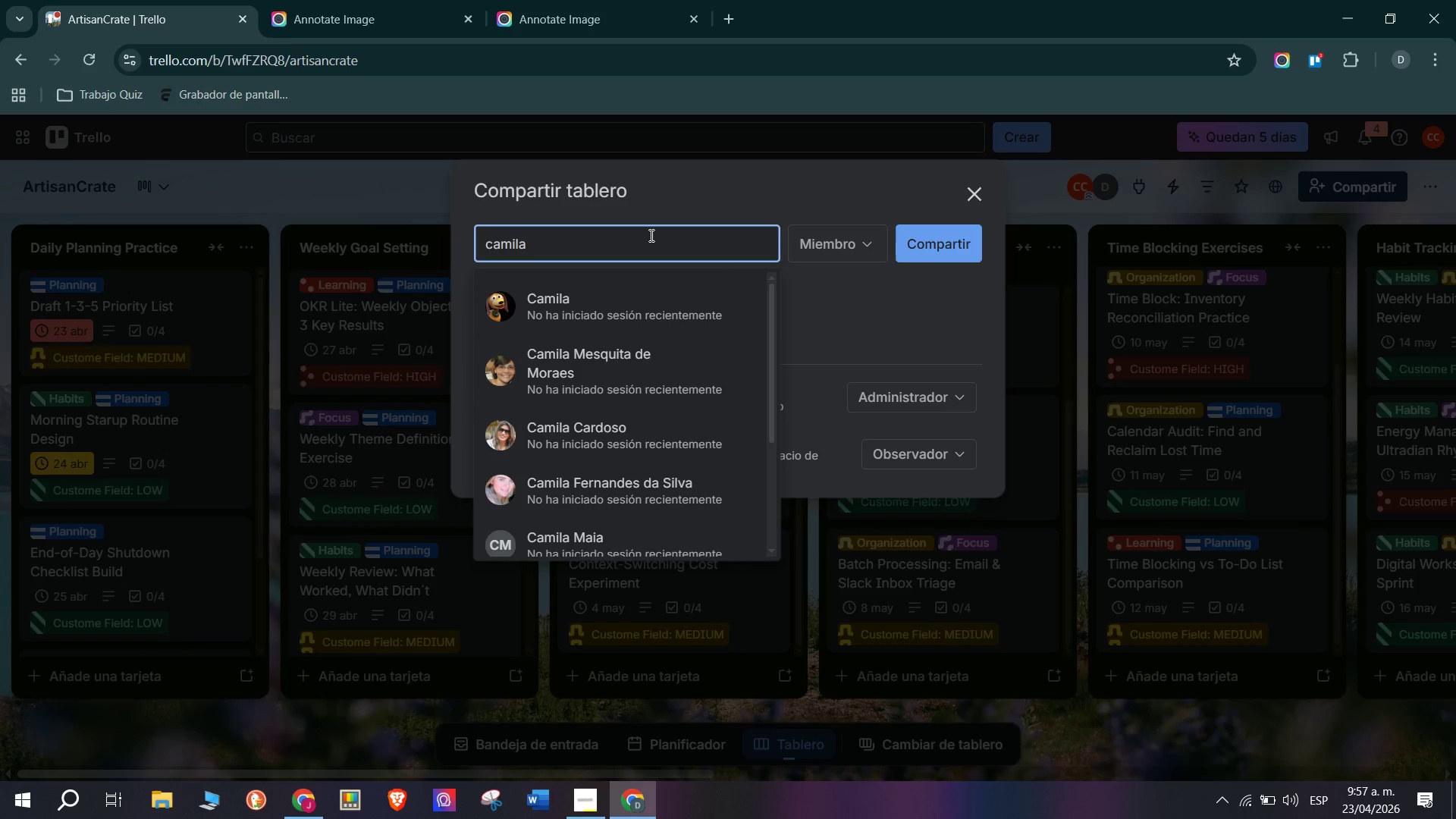 
key(Control+ControlLeft)
 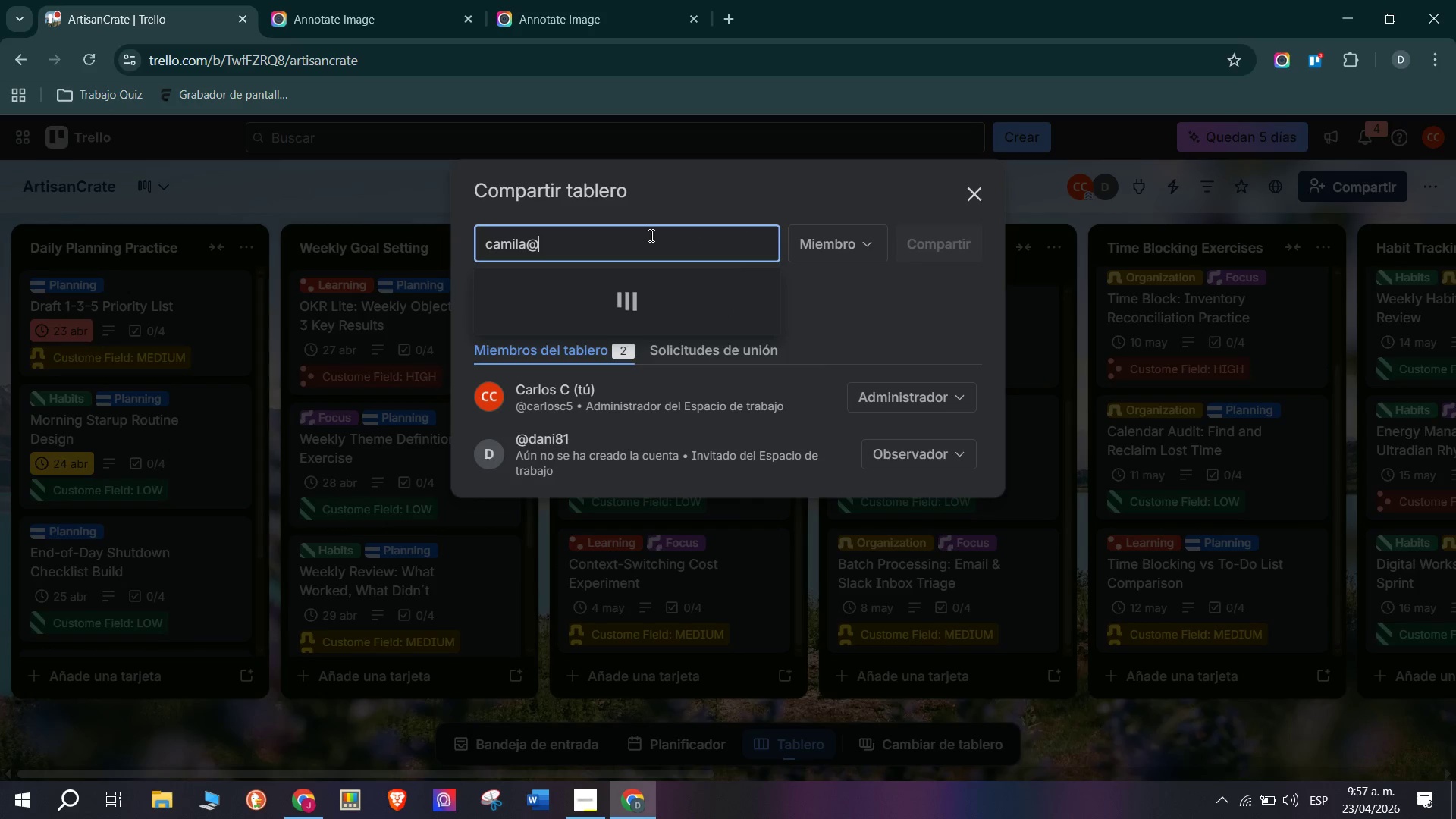 
key(Alt+Control+AltRight)
 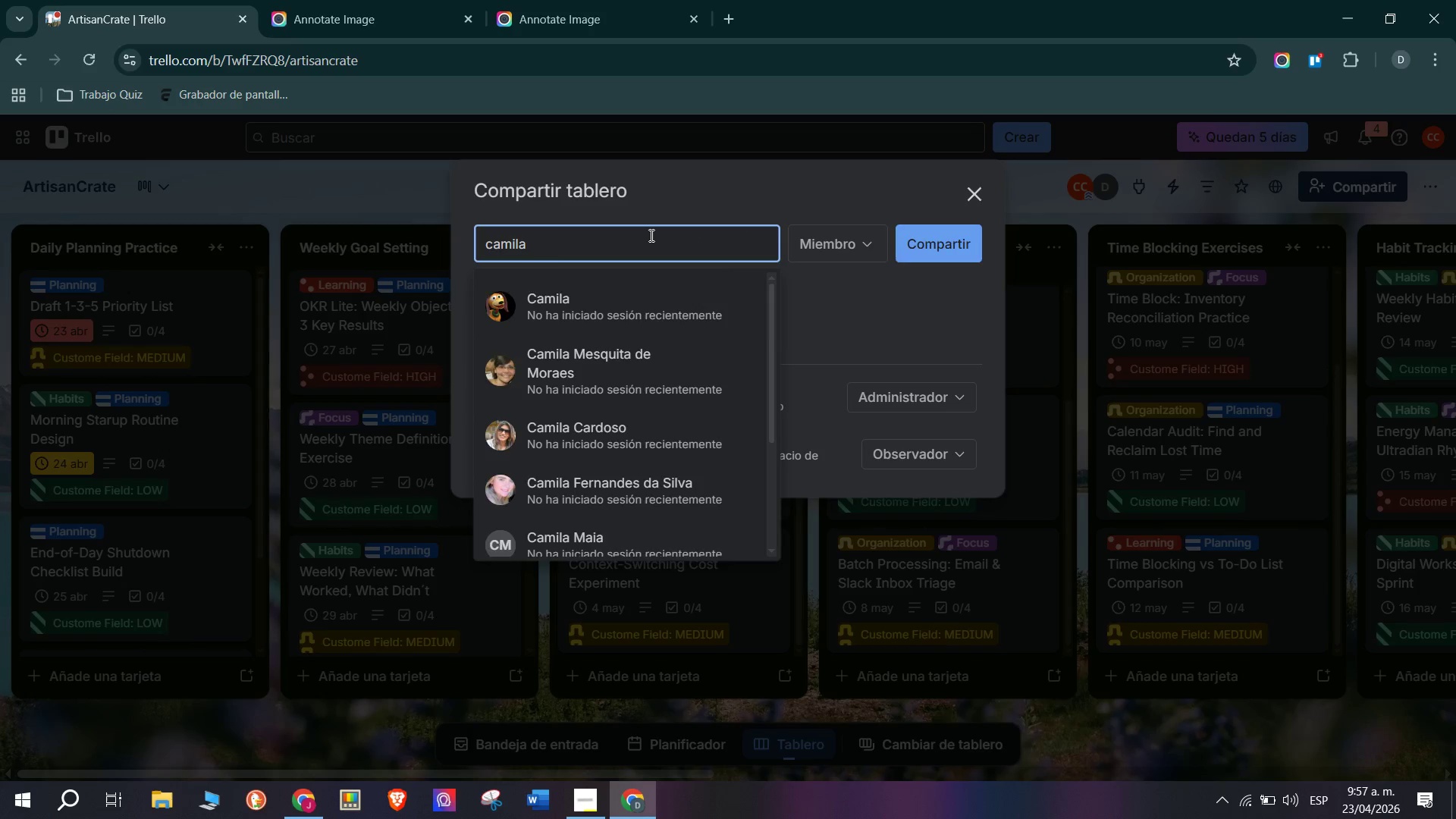 
key(Alt+Control+Q)
 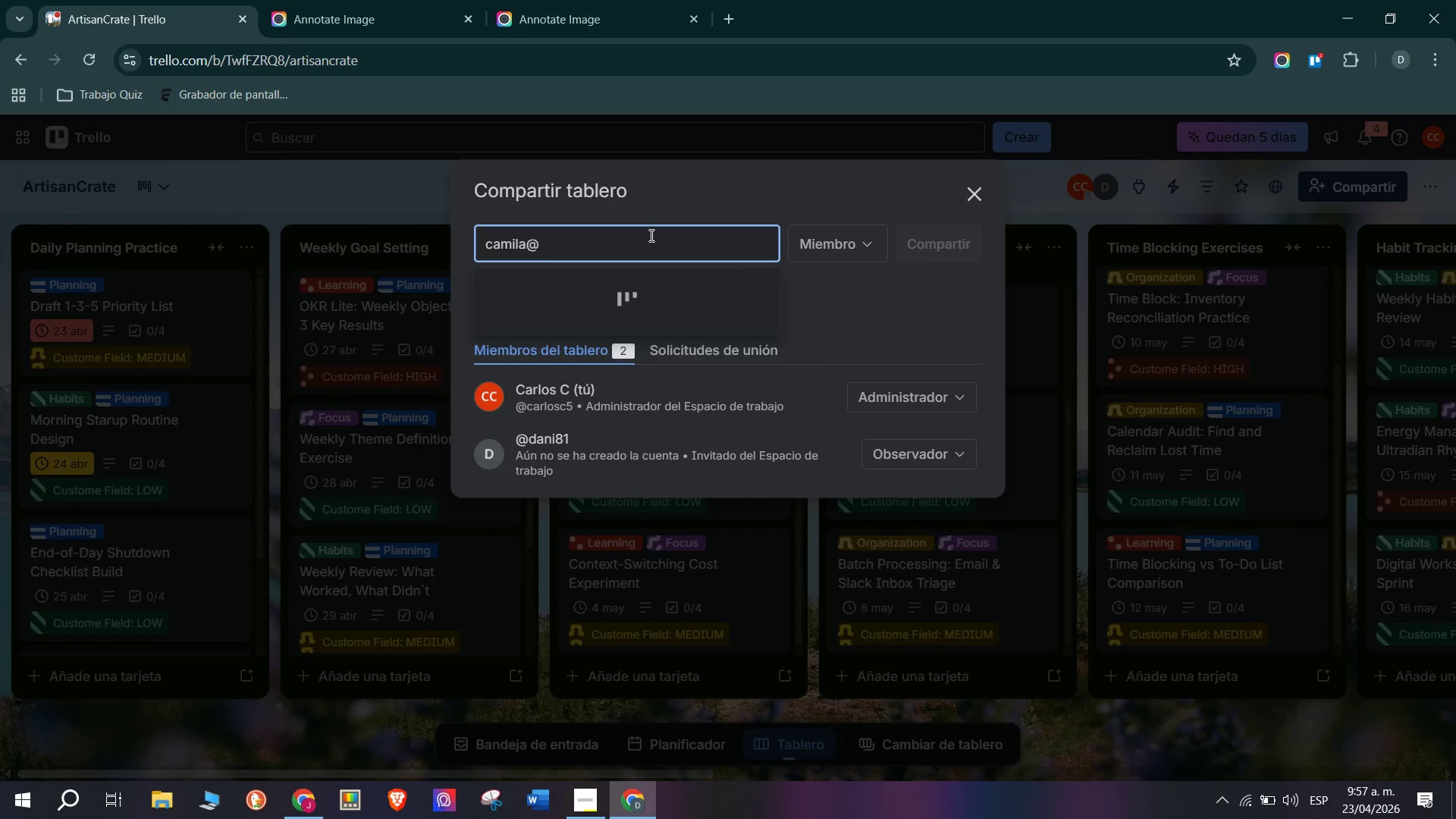 
type(yopmail.com)
 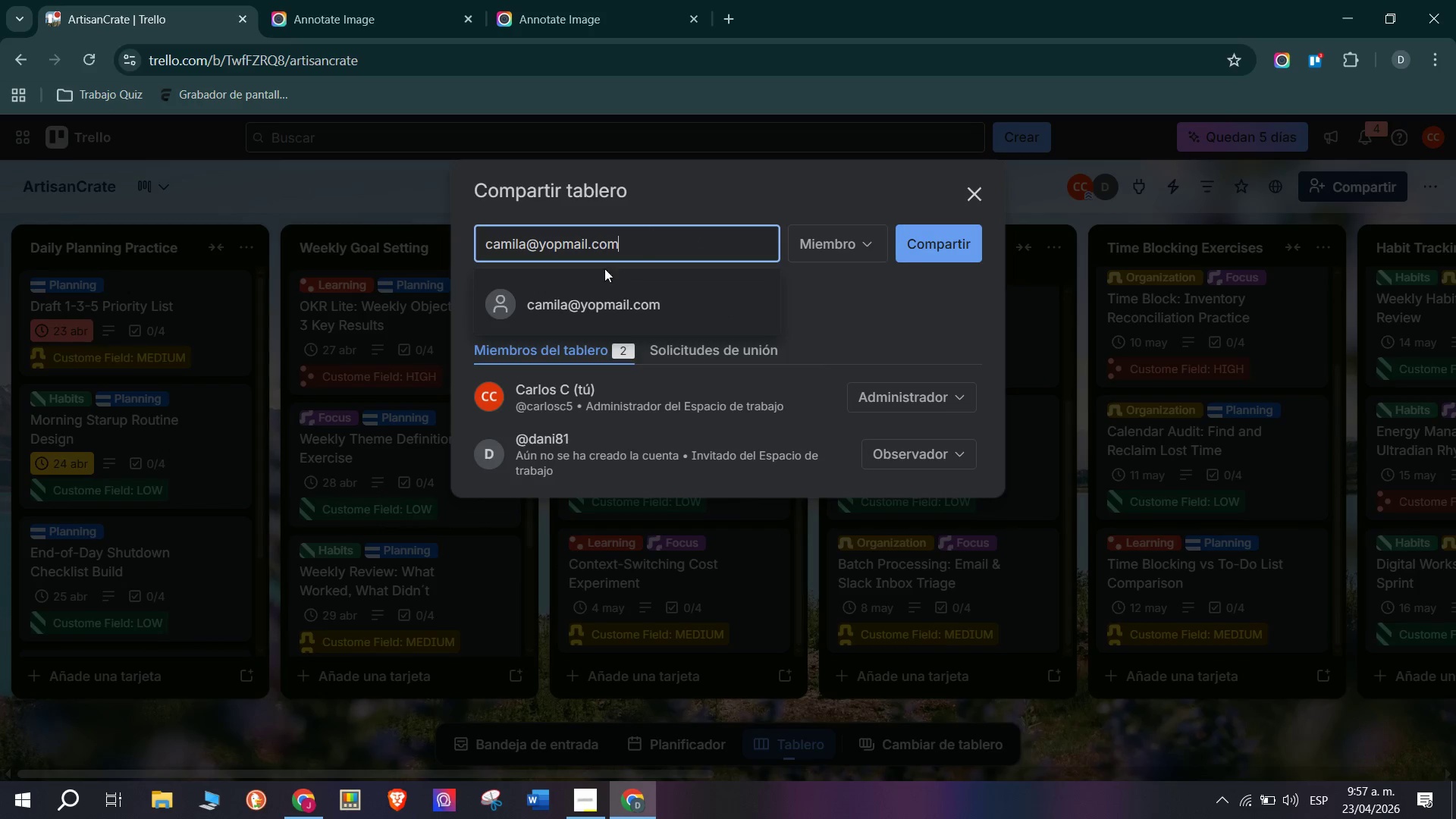 
left_click([579, 309])
 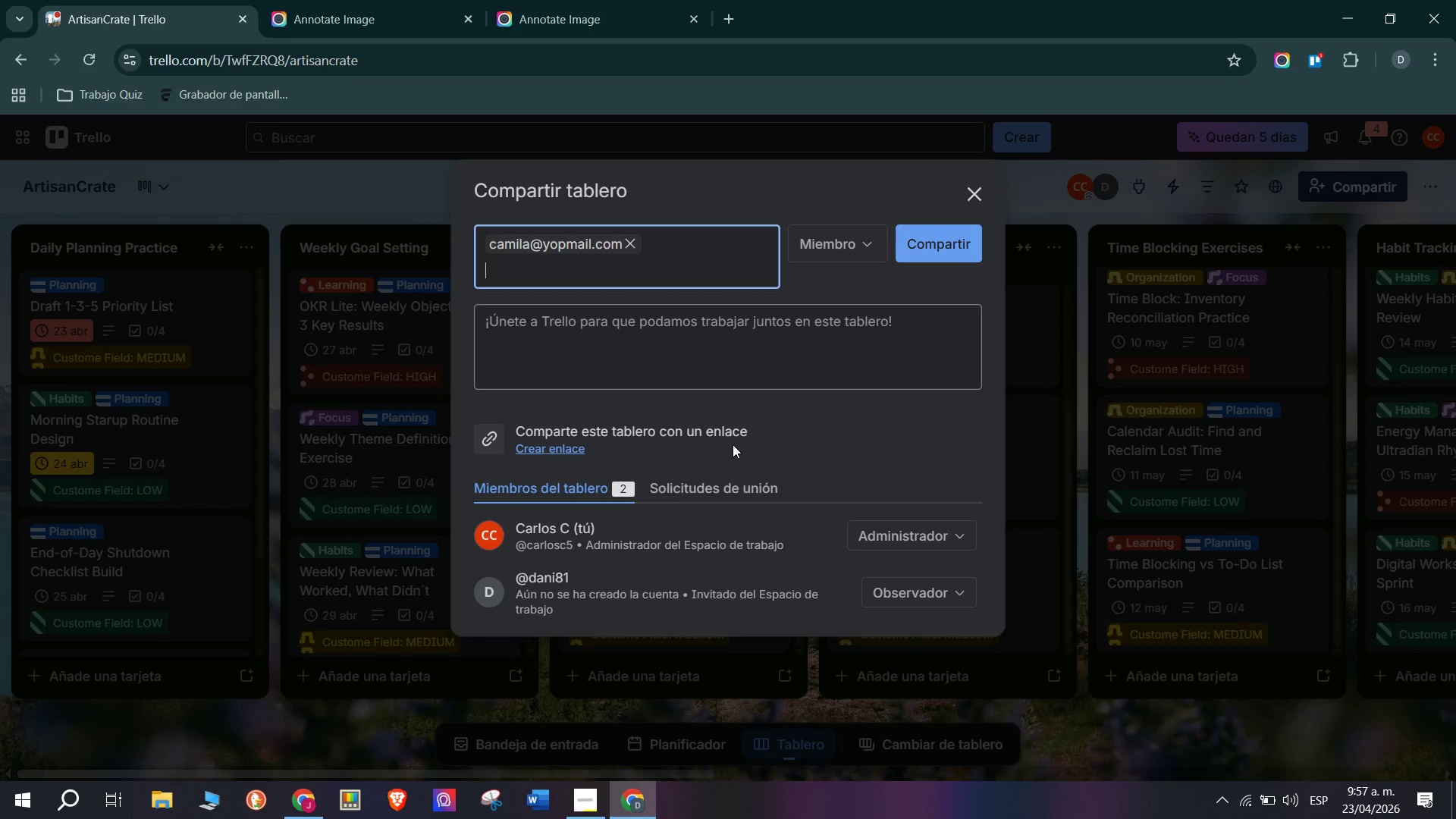 
scroll: coordinate [669, 583], scroll_direction: up, amount: 1.0
 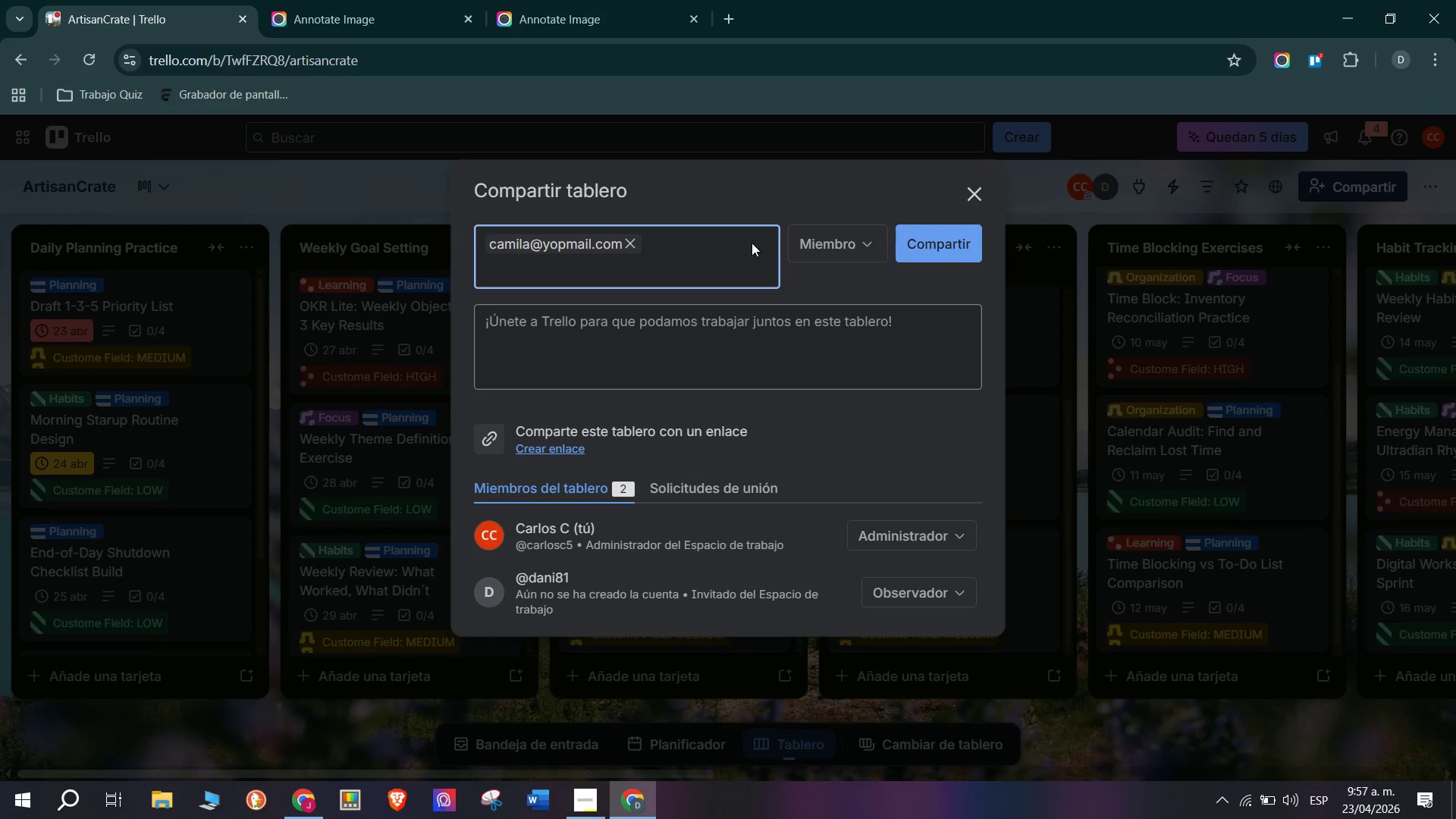 
left_click([927, 234])
 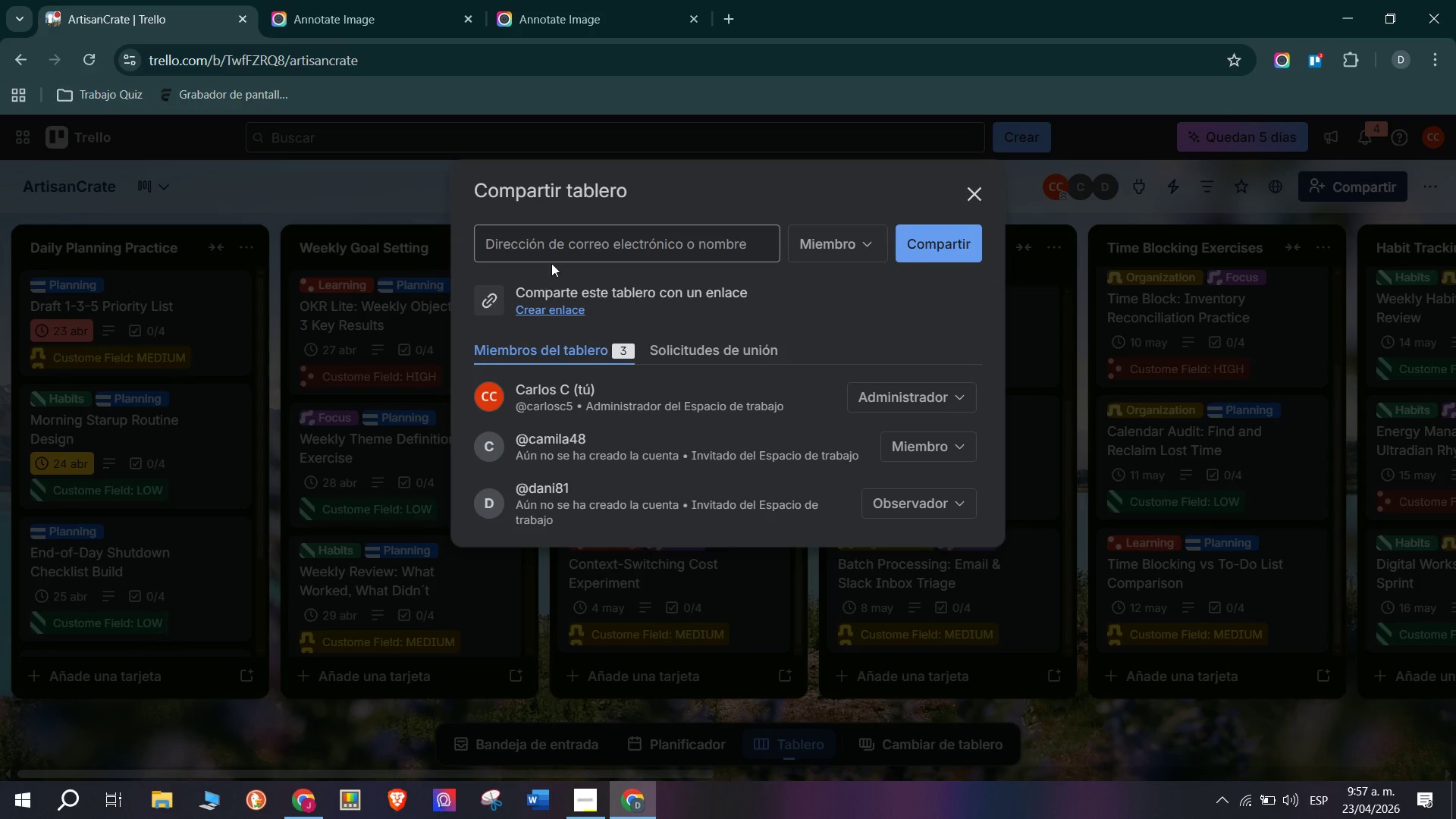 
left_click([590, 234])
 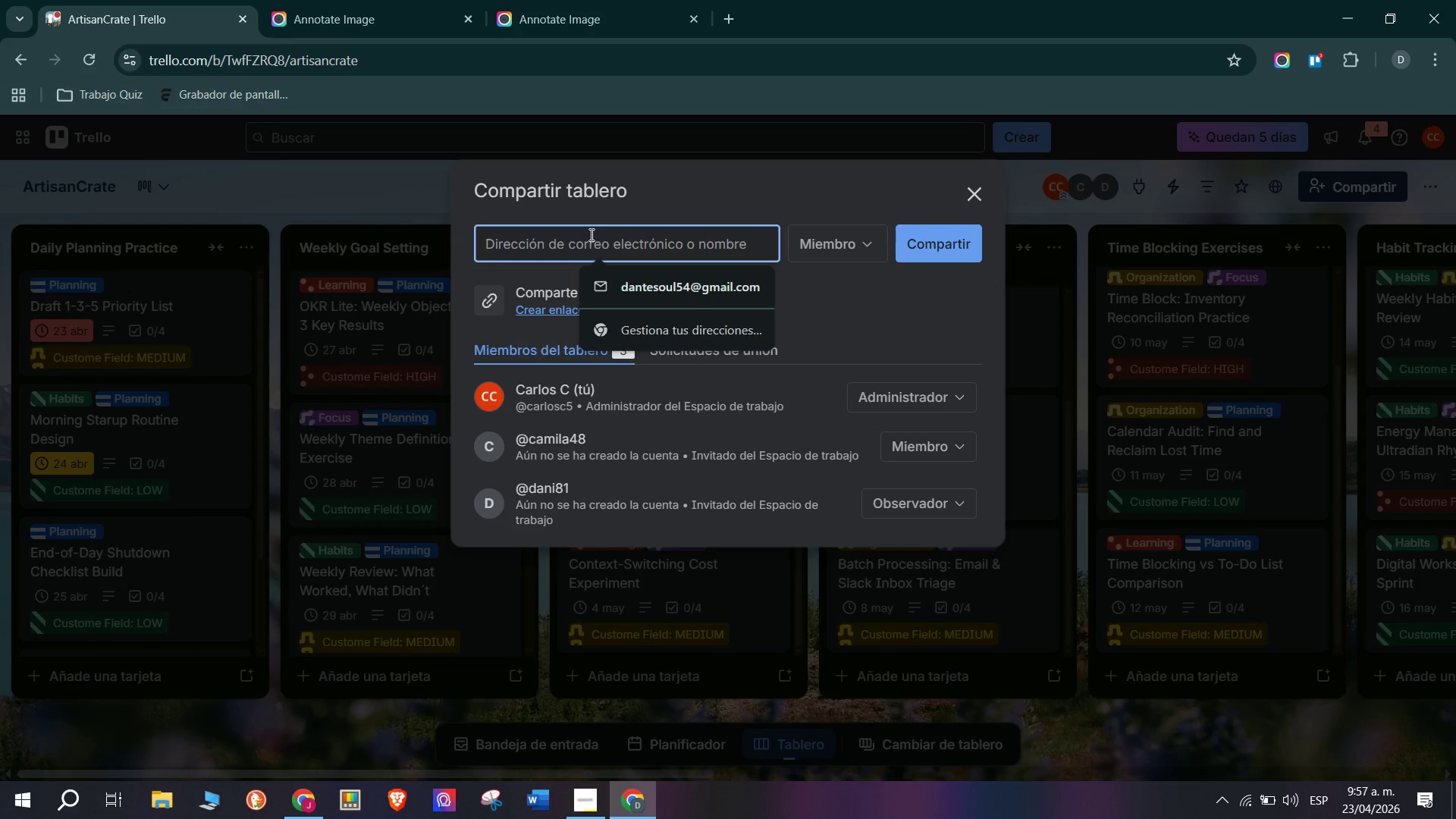 
wait(6.41)
 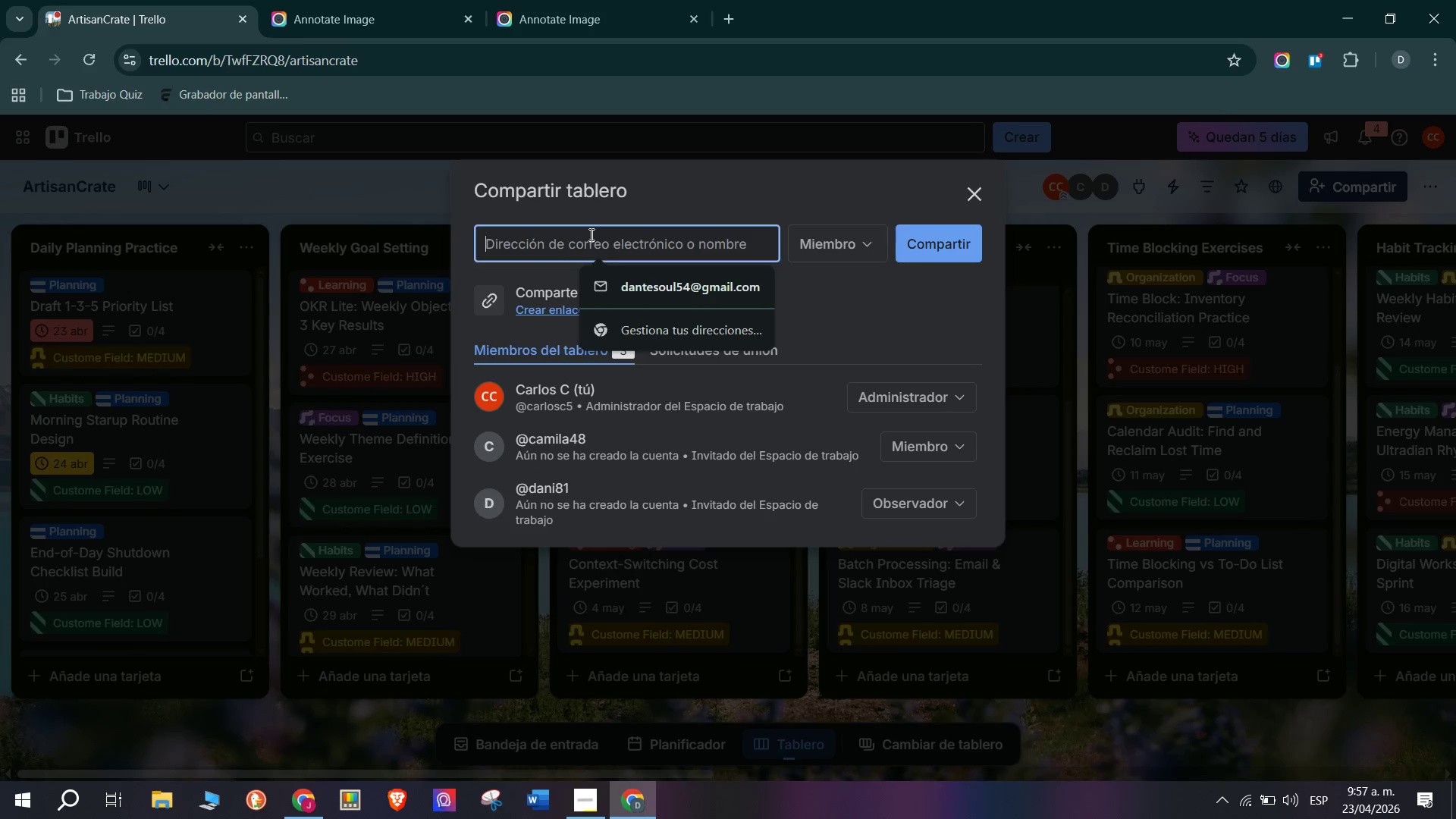 
left_click([972, 198])
 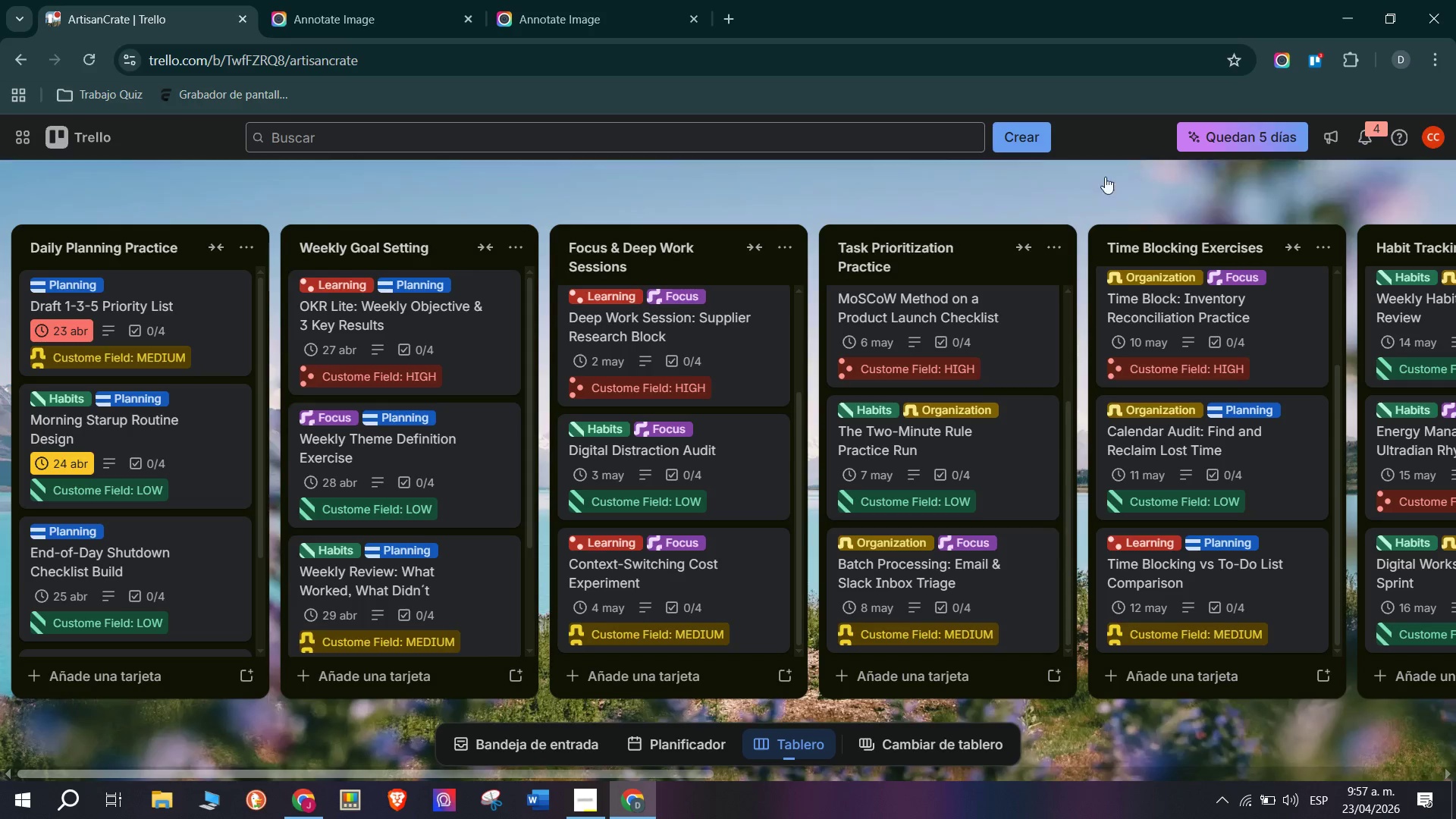 
scroll: coordinate [170, 338], scroll_direction: up, amount: 4.0
 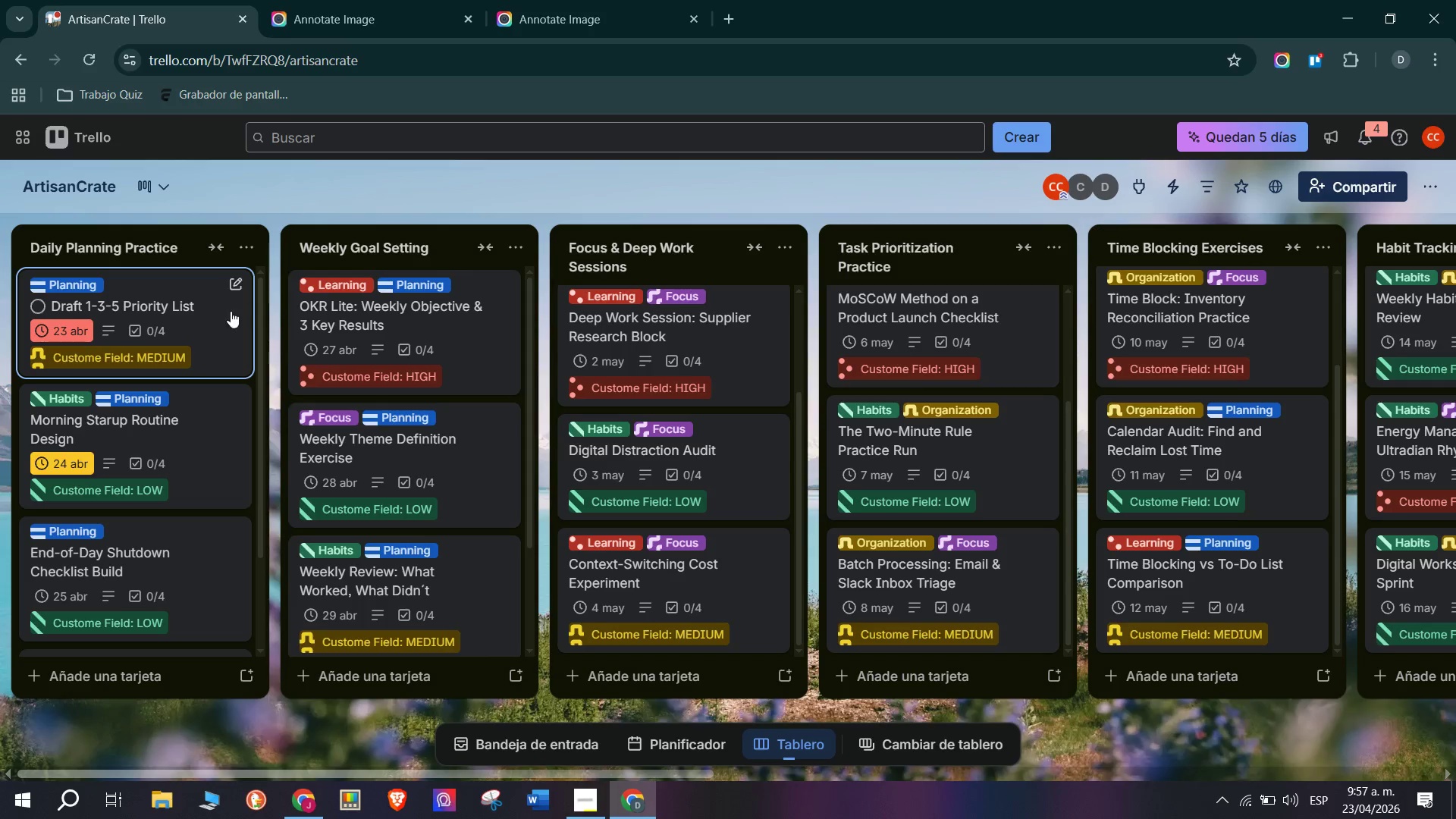 
left_click([206, 322])
 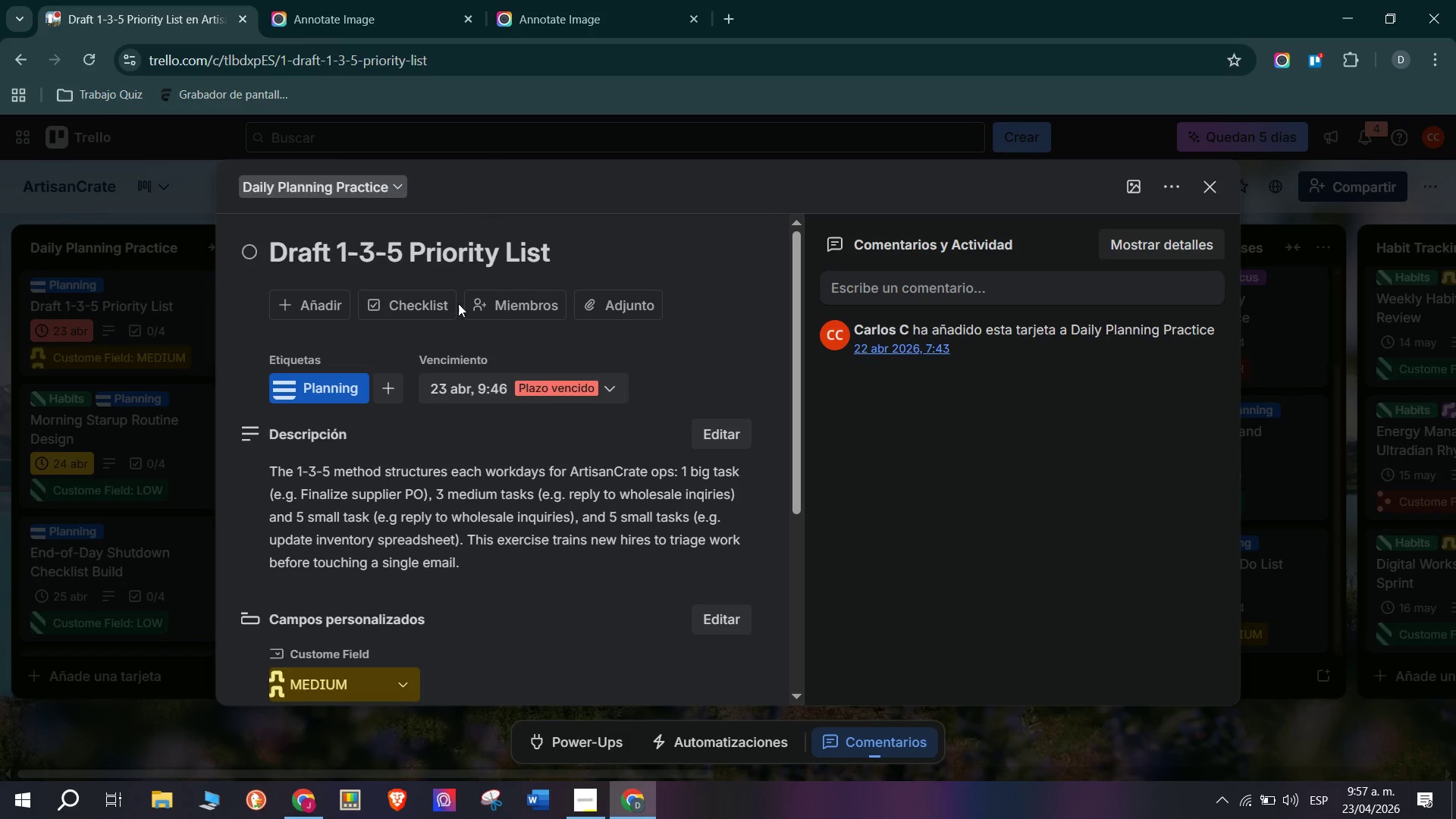 
scroll: coordinate [497, 466], scroll_direction: down, amount: 2.0
 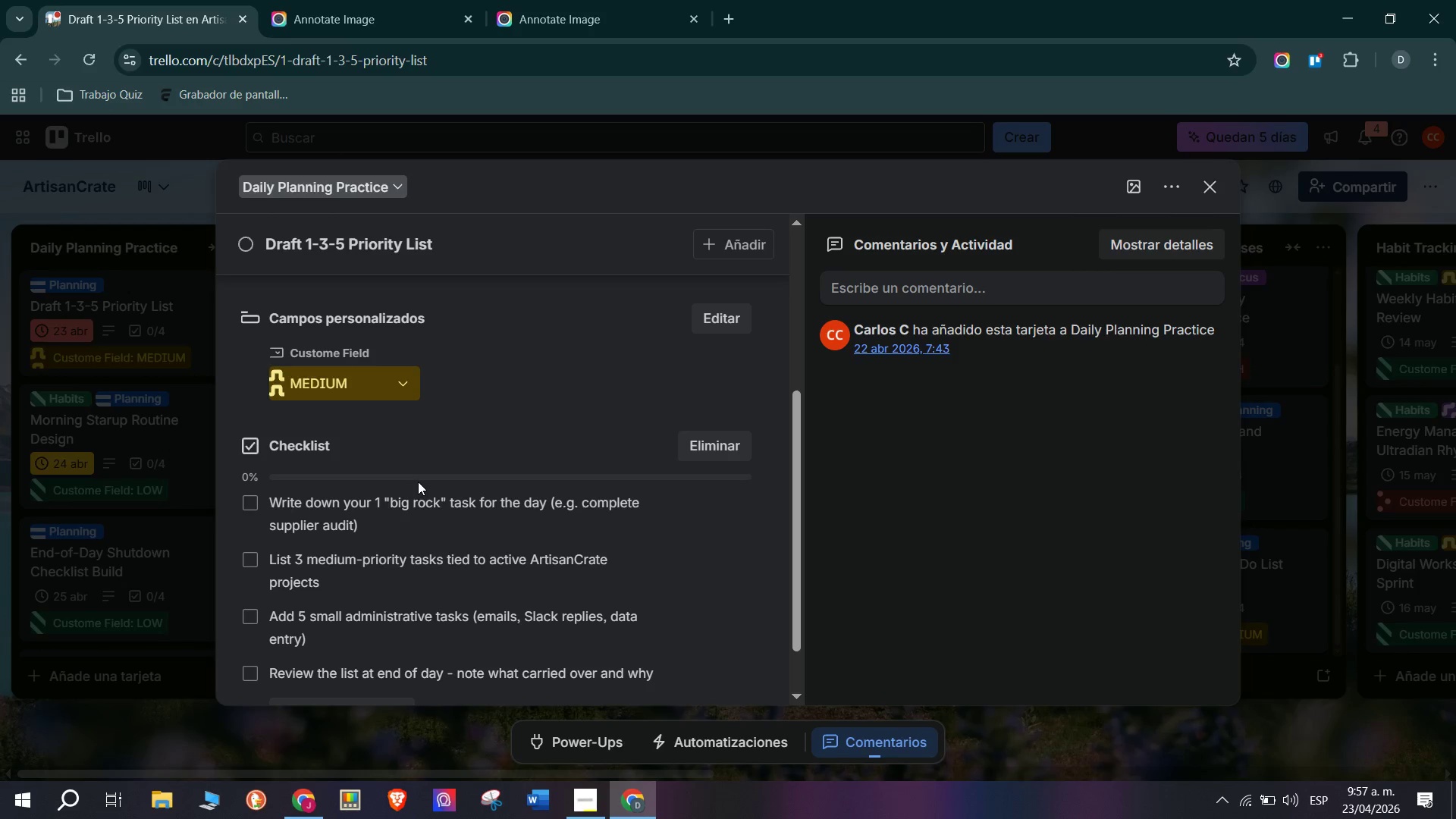 
wait(7.39)
 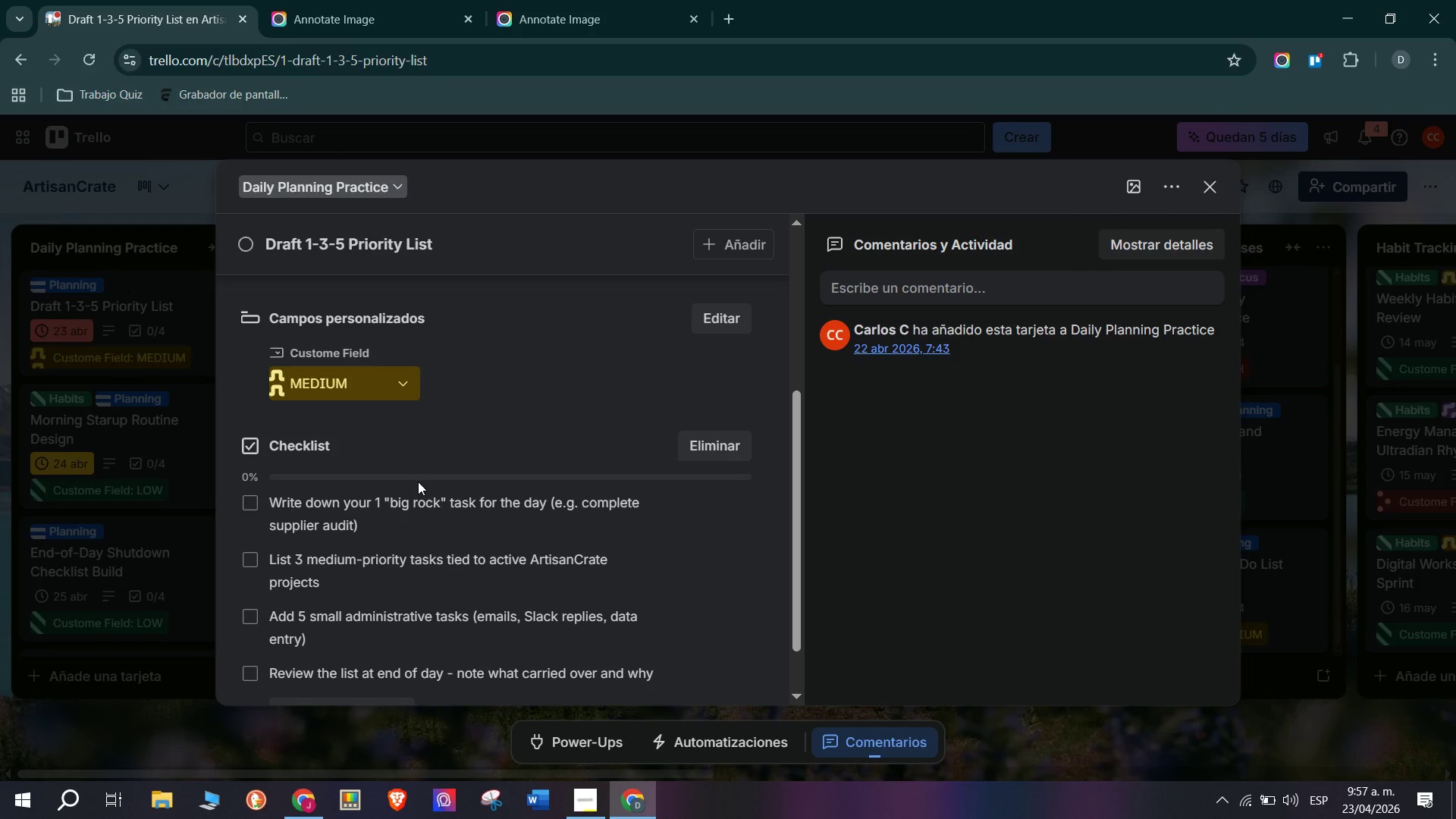 
scroll: coordinate [636, 311], scroll_direction: up, amount: 3.0
 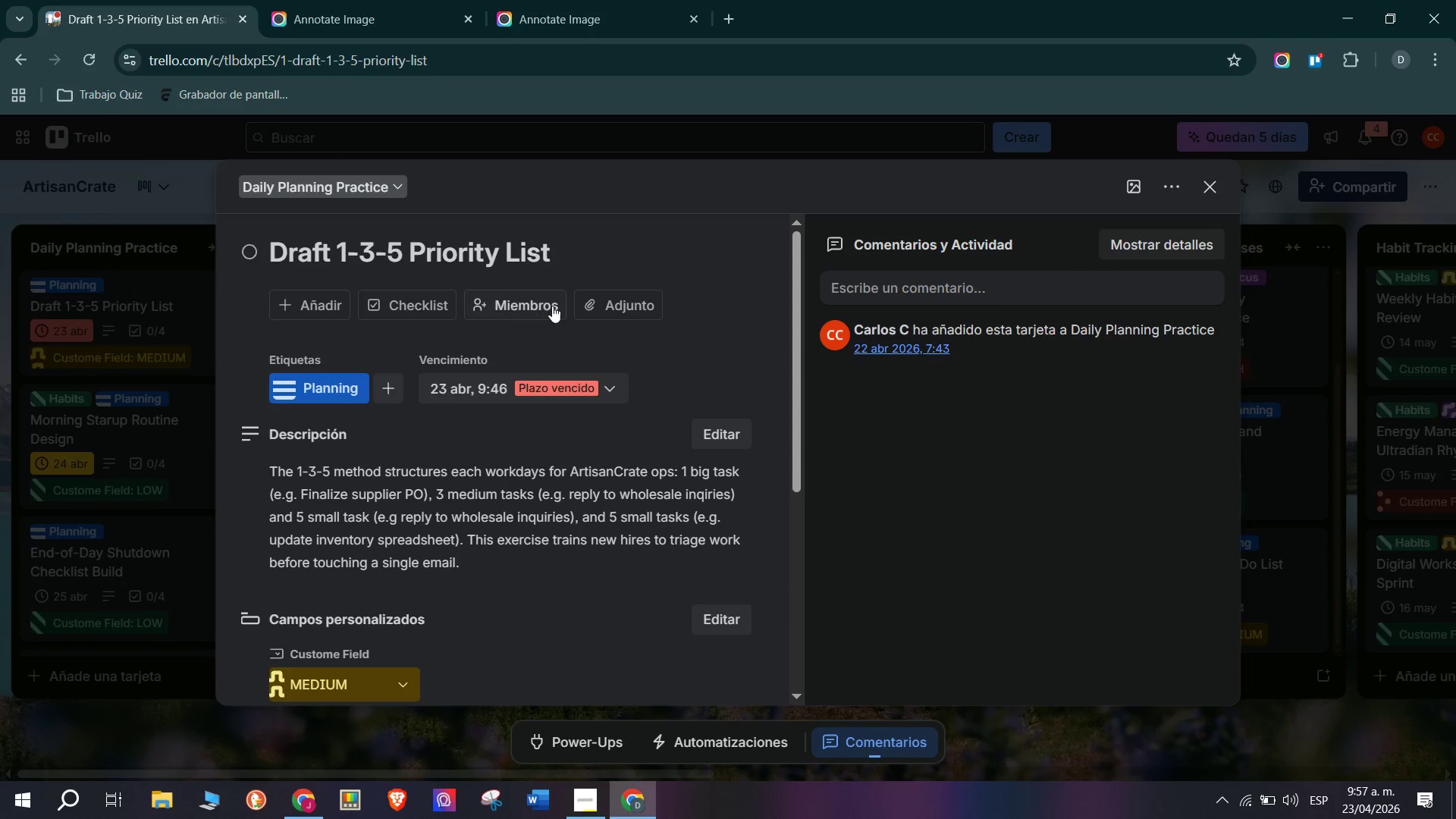 
left_click([536, 322])
 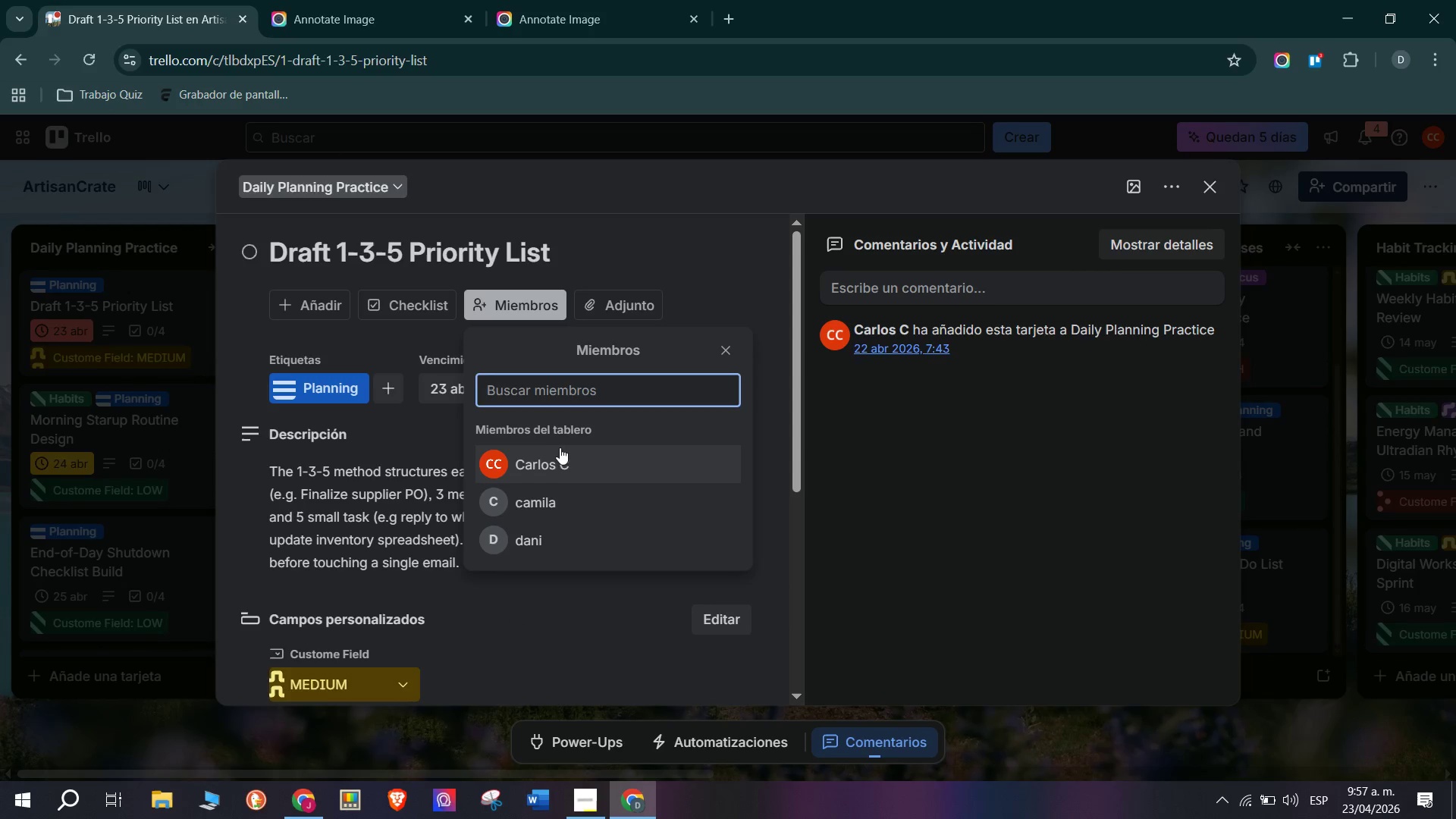 
left_click([582, 499])
 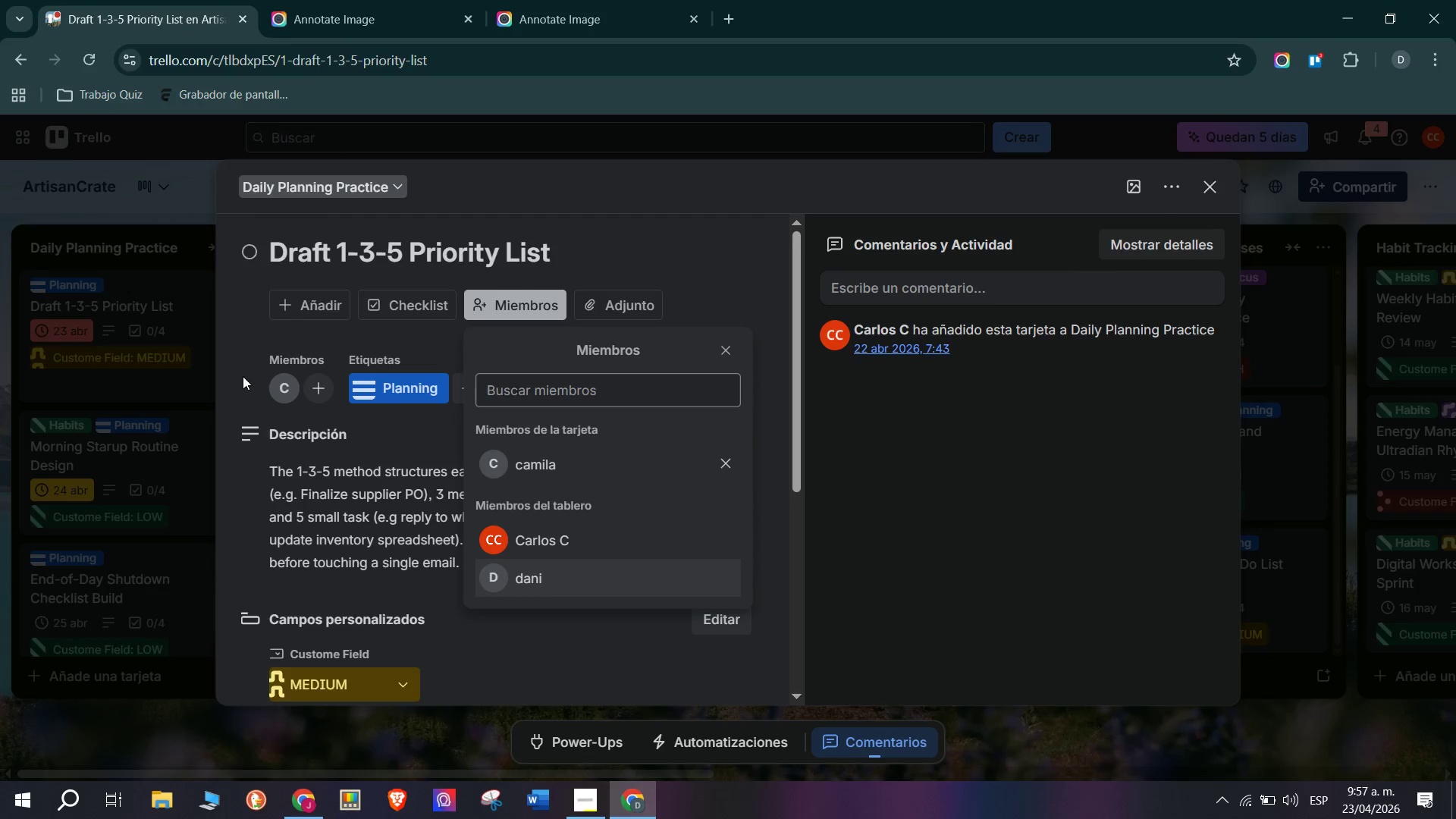 
left_click([219, 381])
 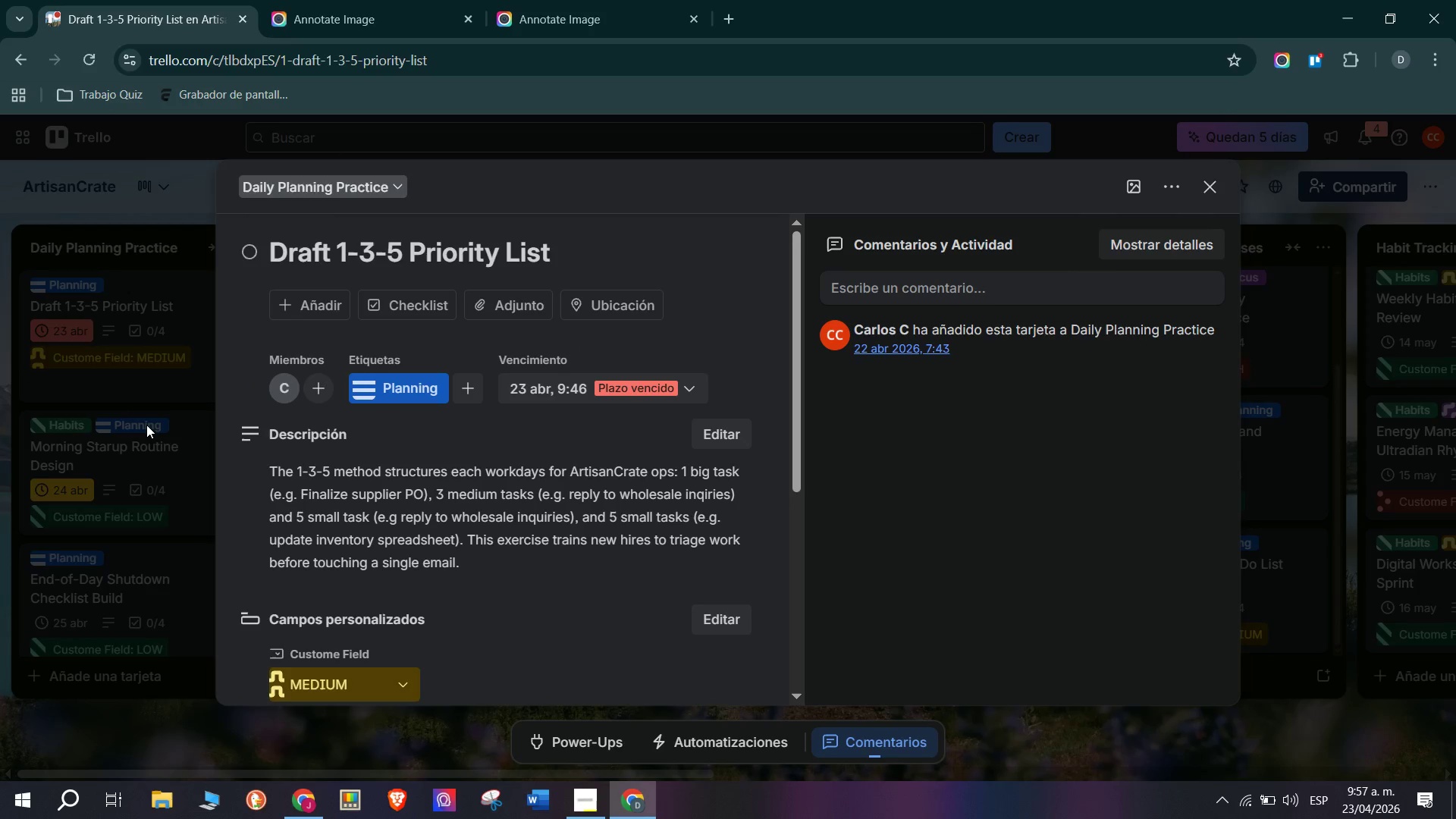 
left_click([146, 424])
 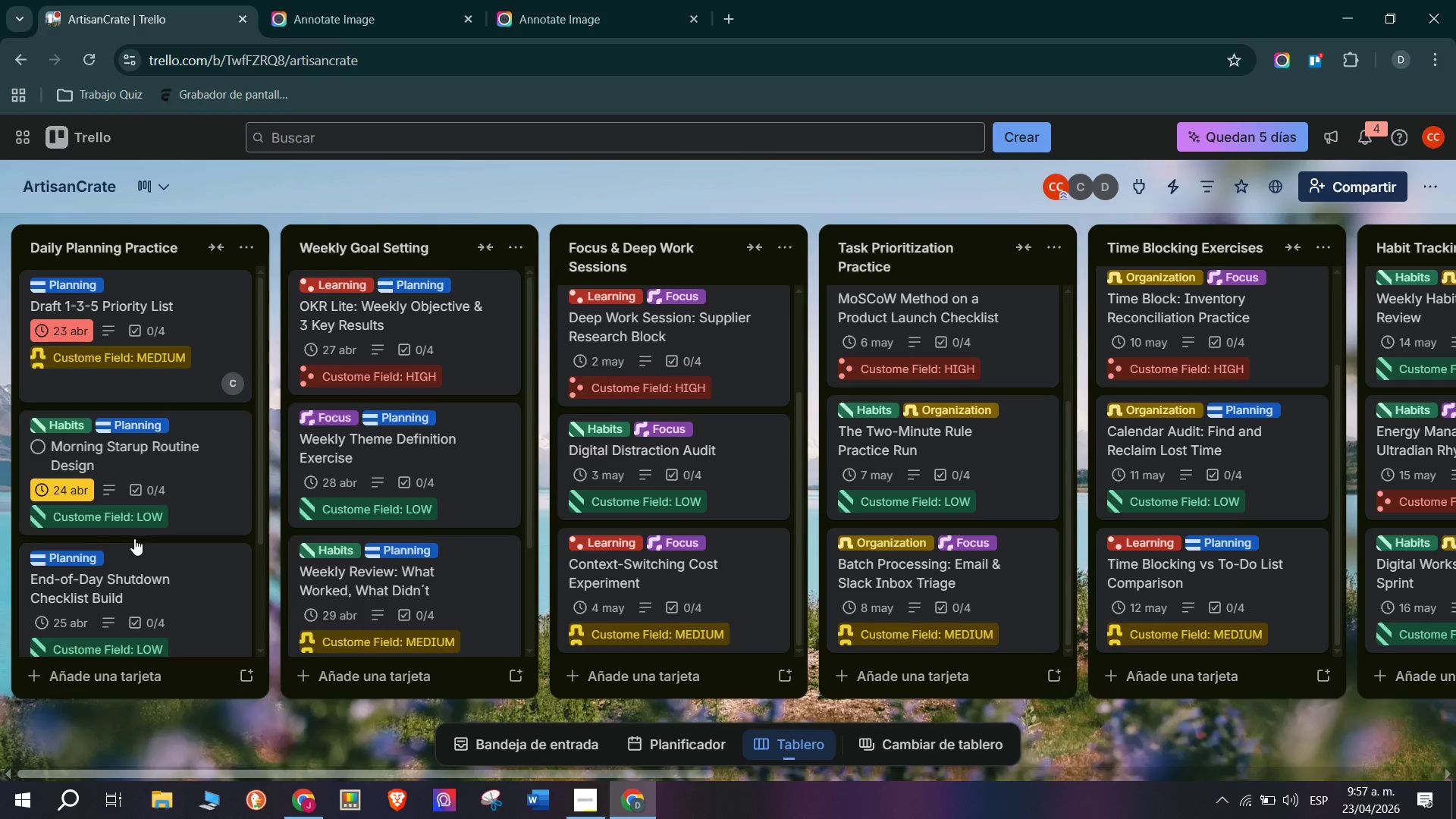 
left_click([170, 466])
 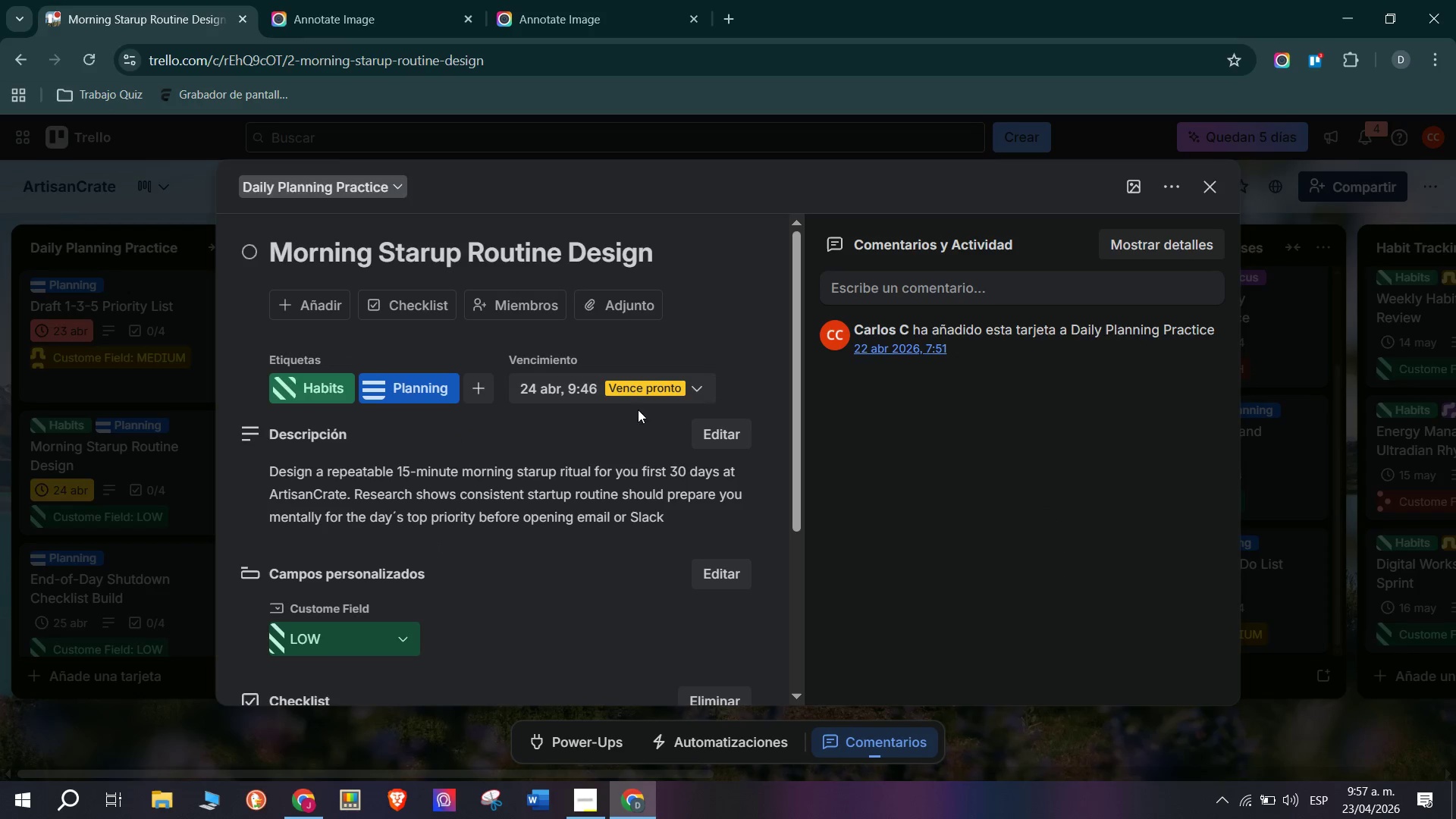 
left_click([522, 303])
 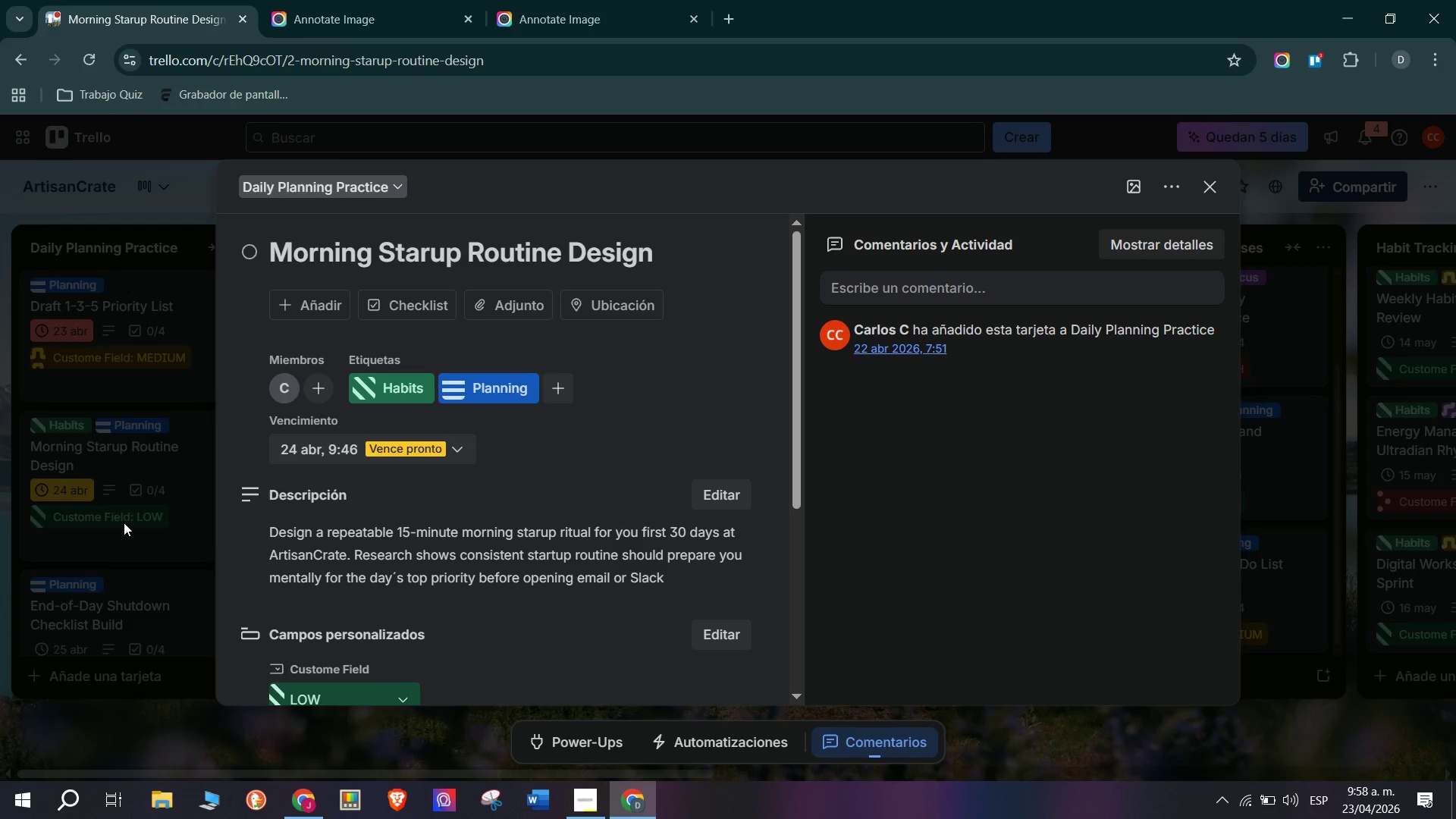 
scroll: coordinate [174, 538], scroll_direction: down, amount: 1.0
 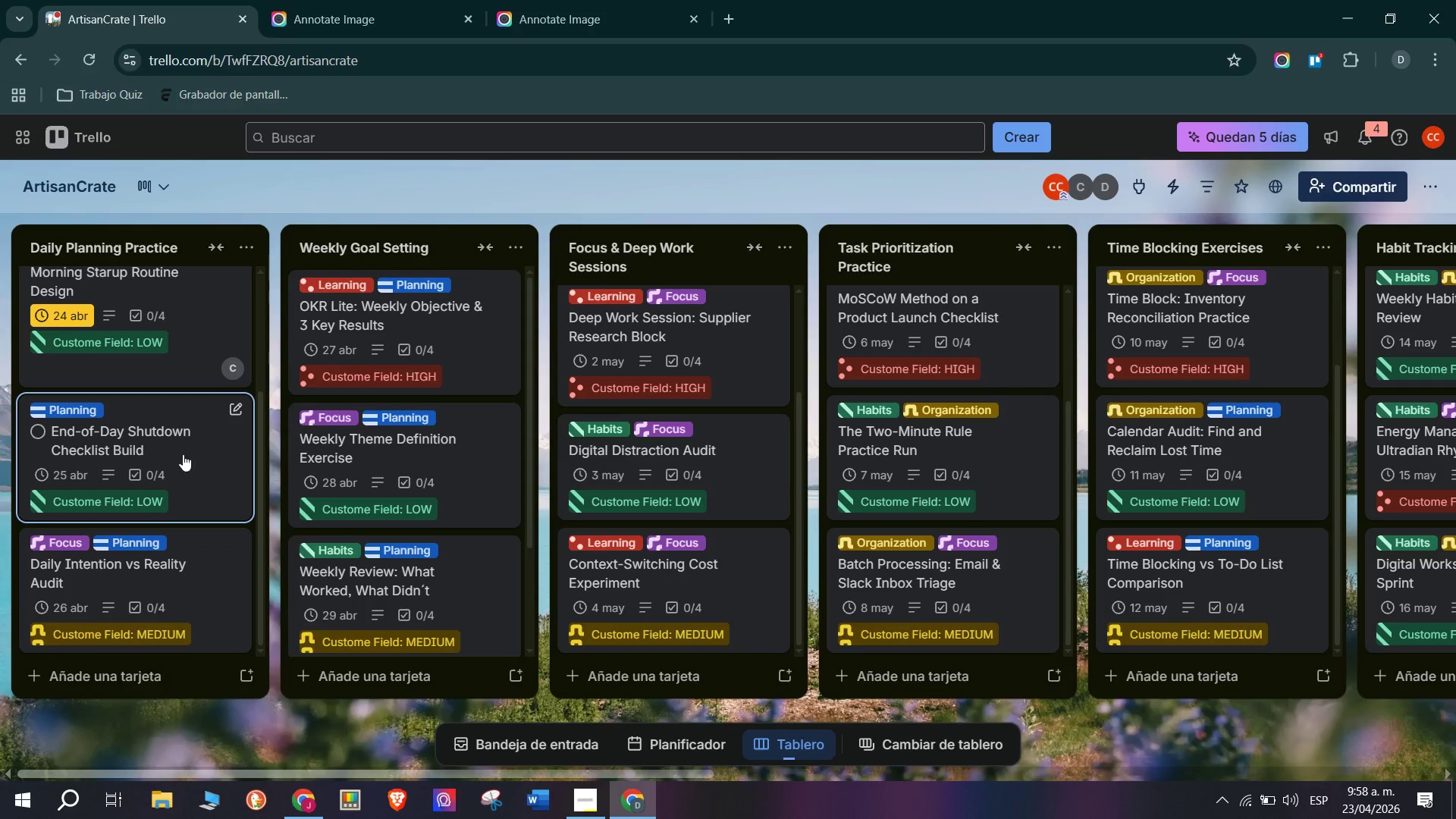 
left_click([193, 445])
 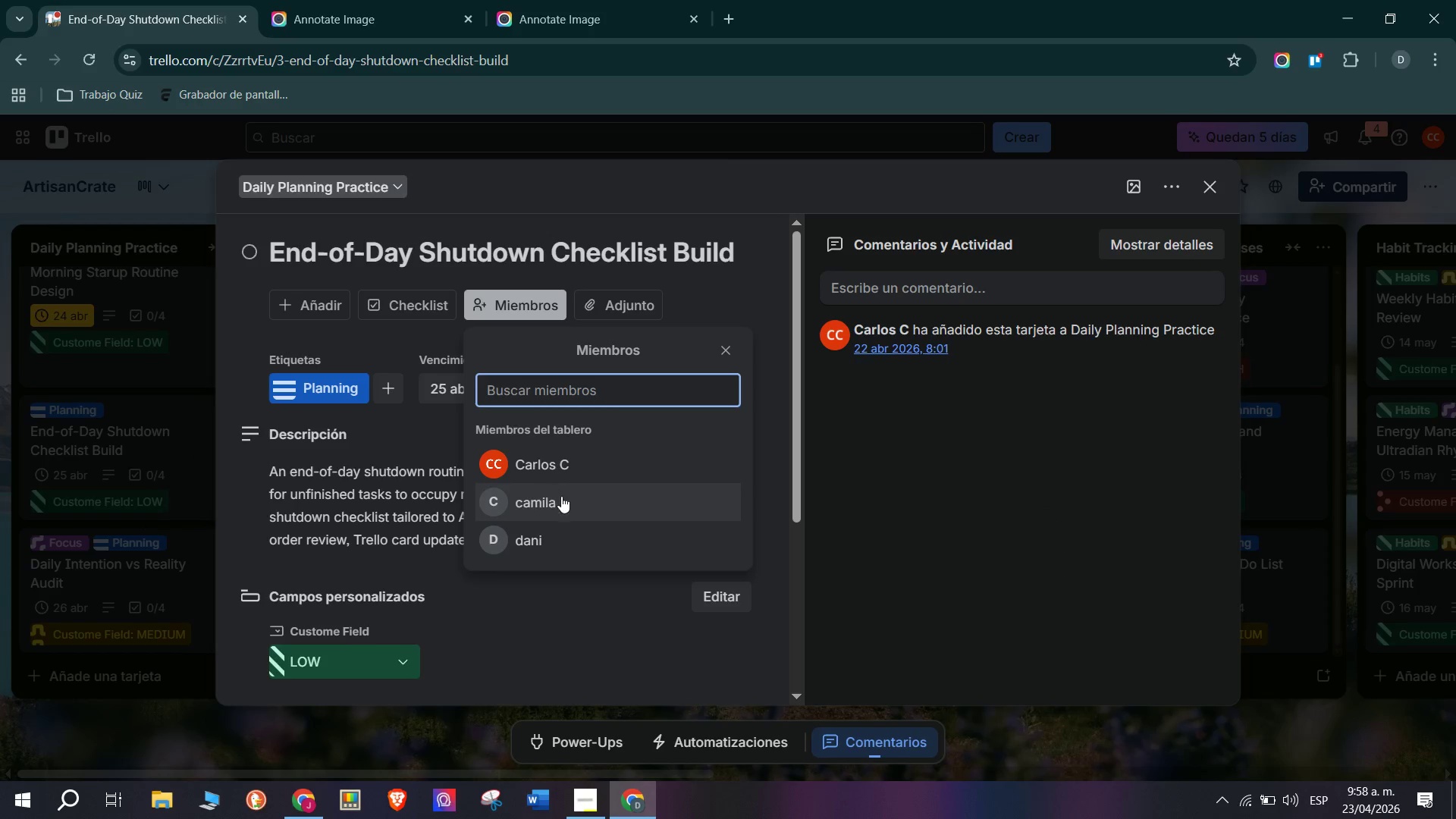 
wait(5.69)
 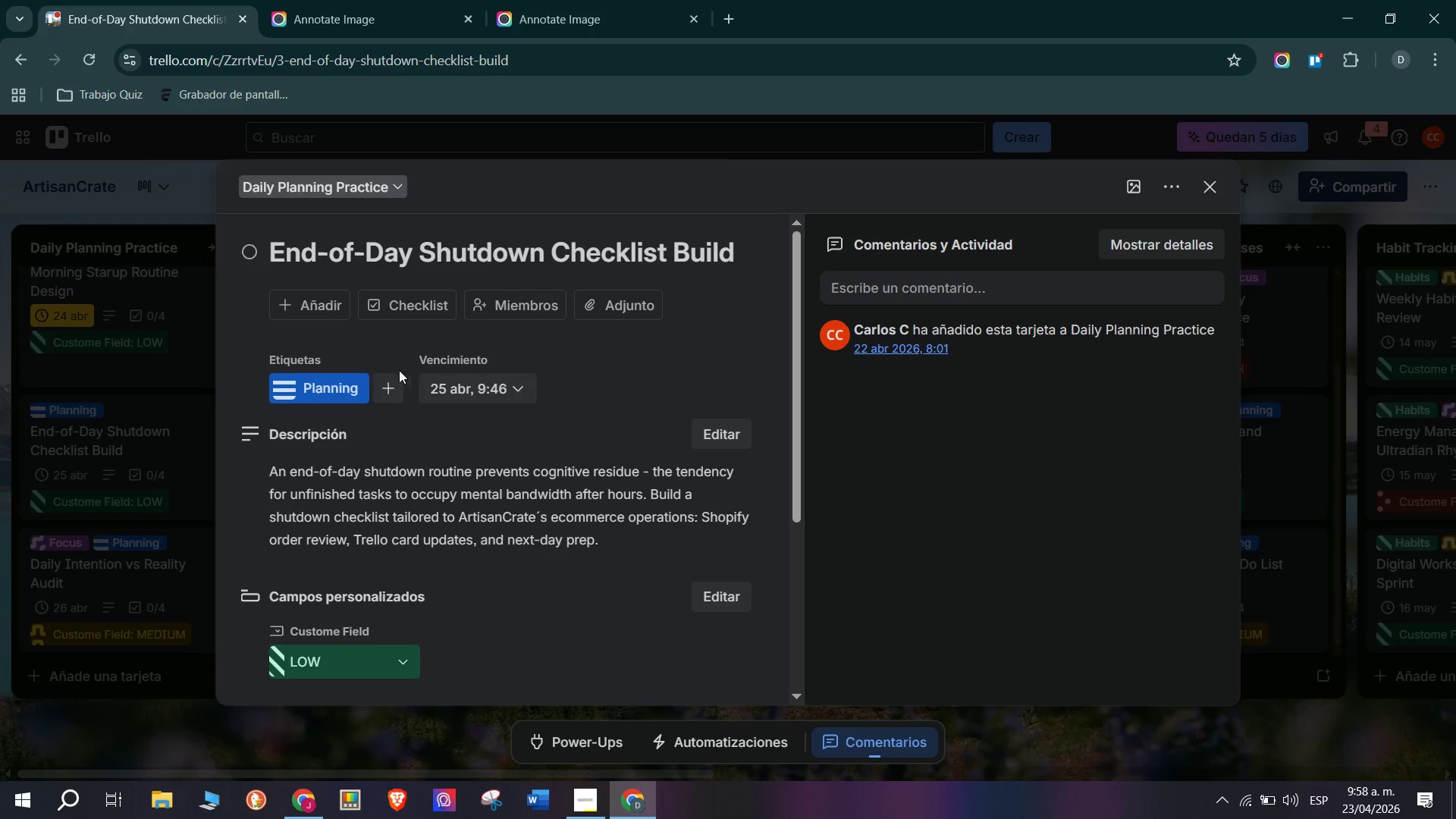 
left_click([561, 495])
 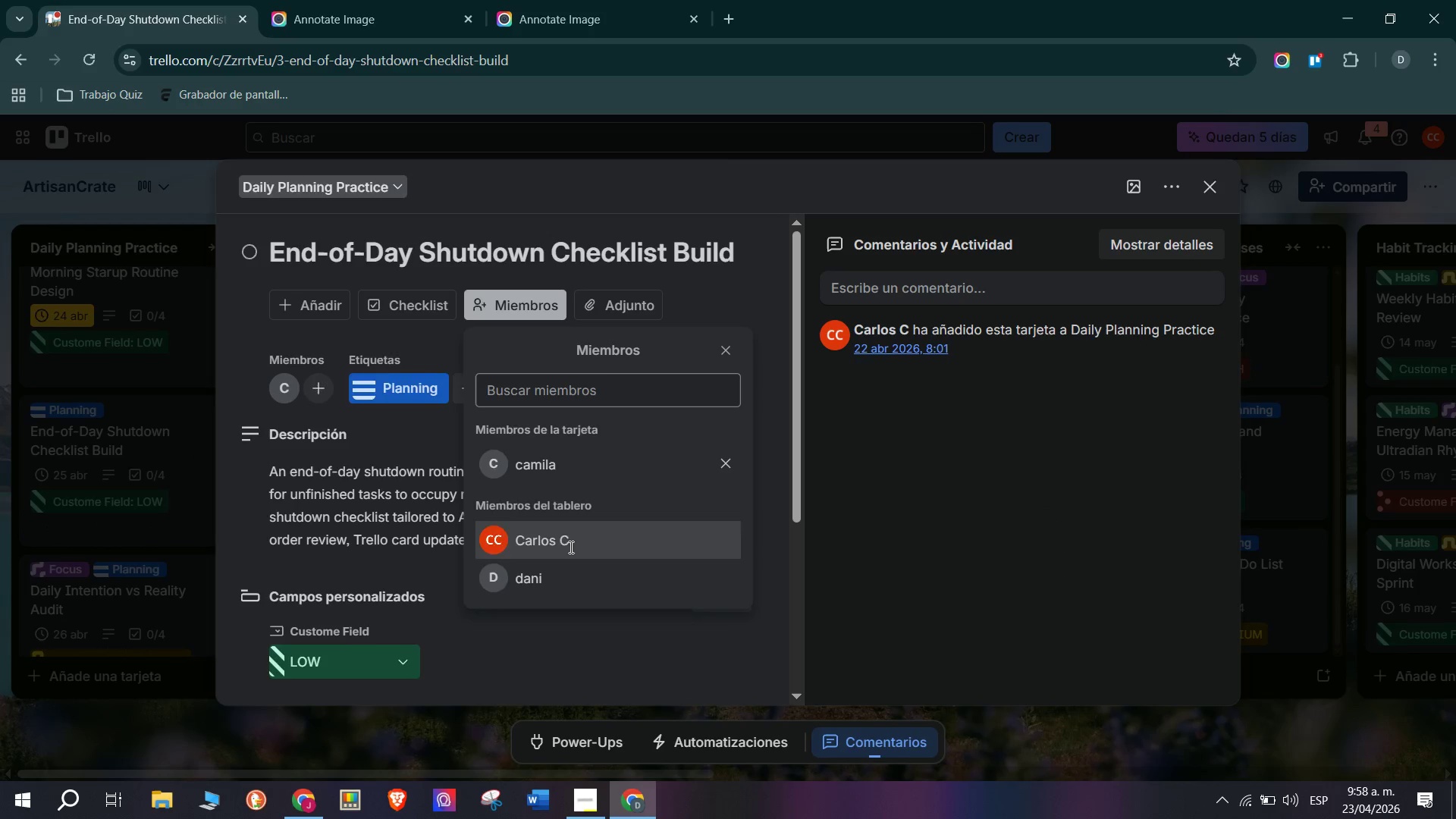 
double_click([151, 506])
 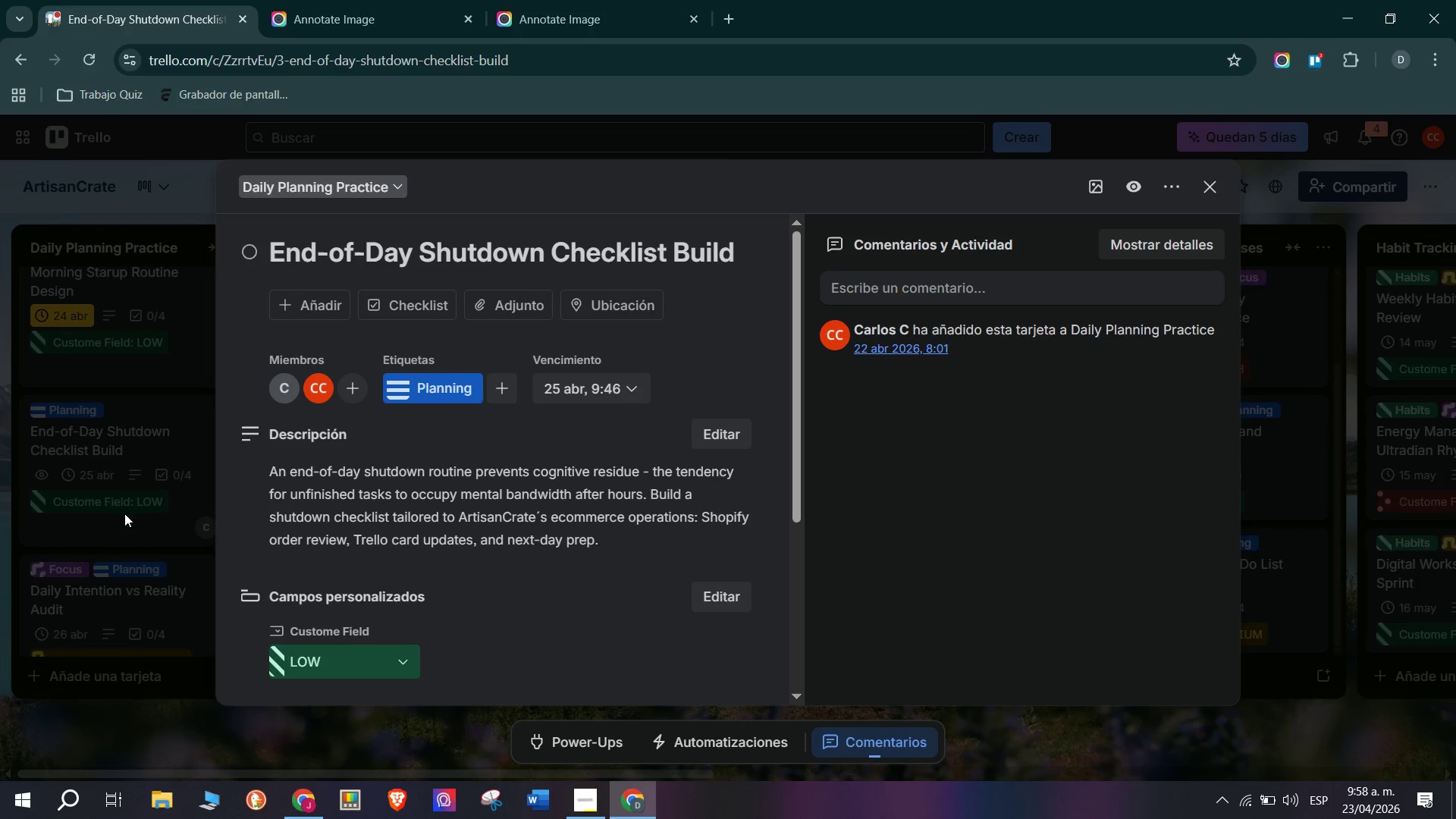 
triple_click([140, 526])
 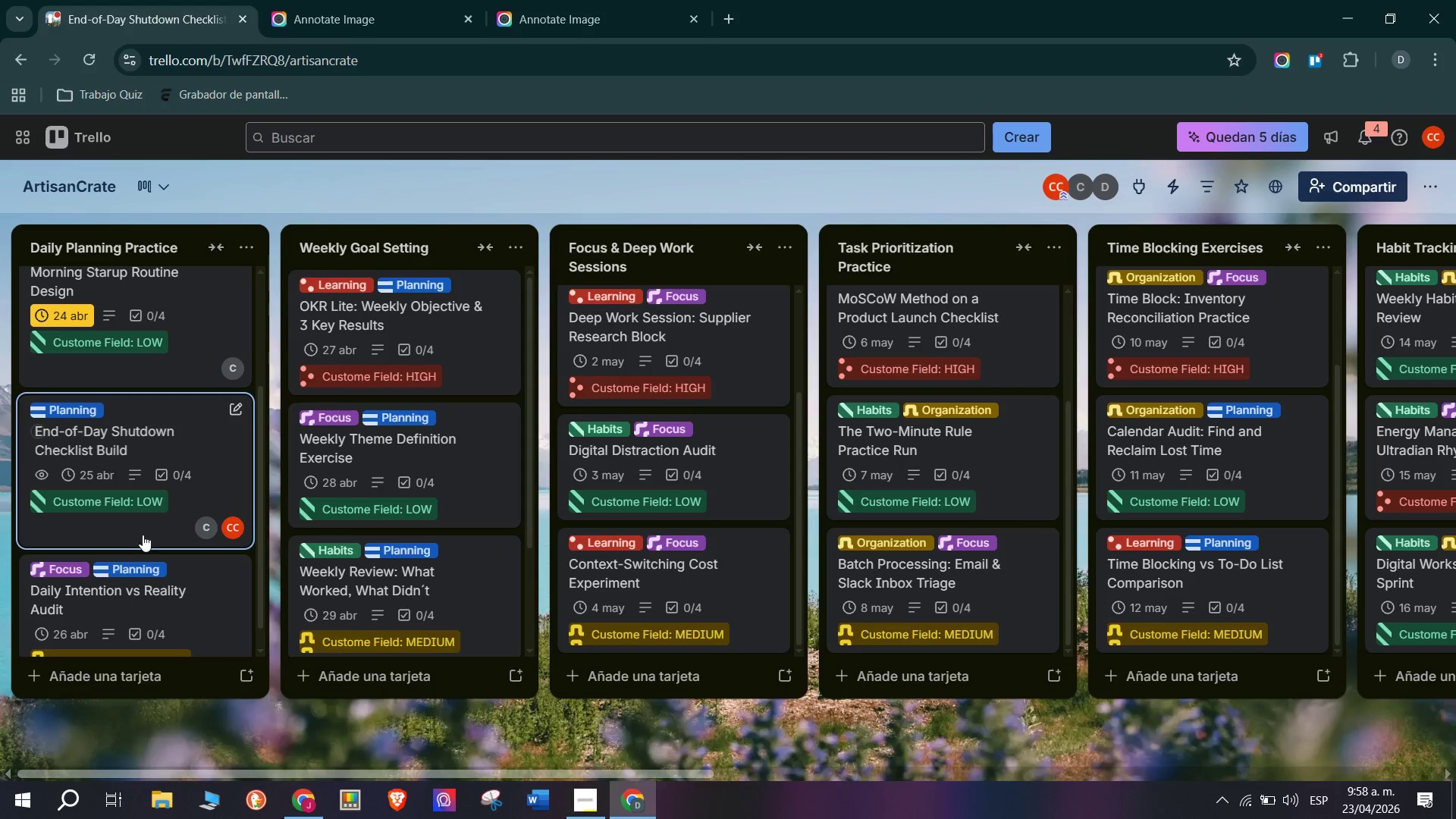 
scroll: coordinate [165, 577], scroll_direction: down, amount: 3.0
 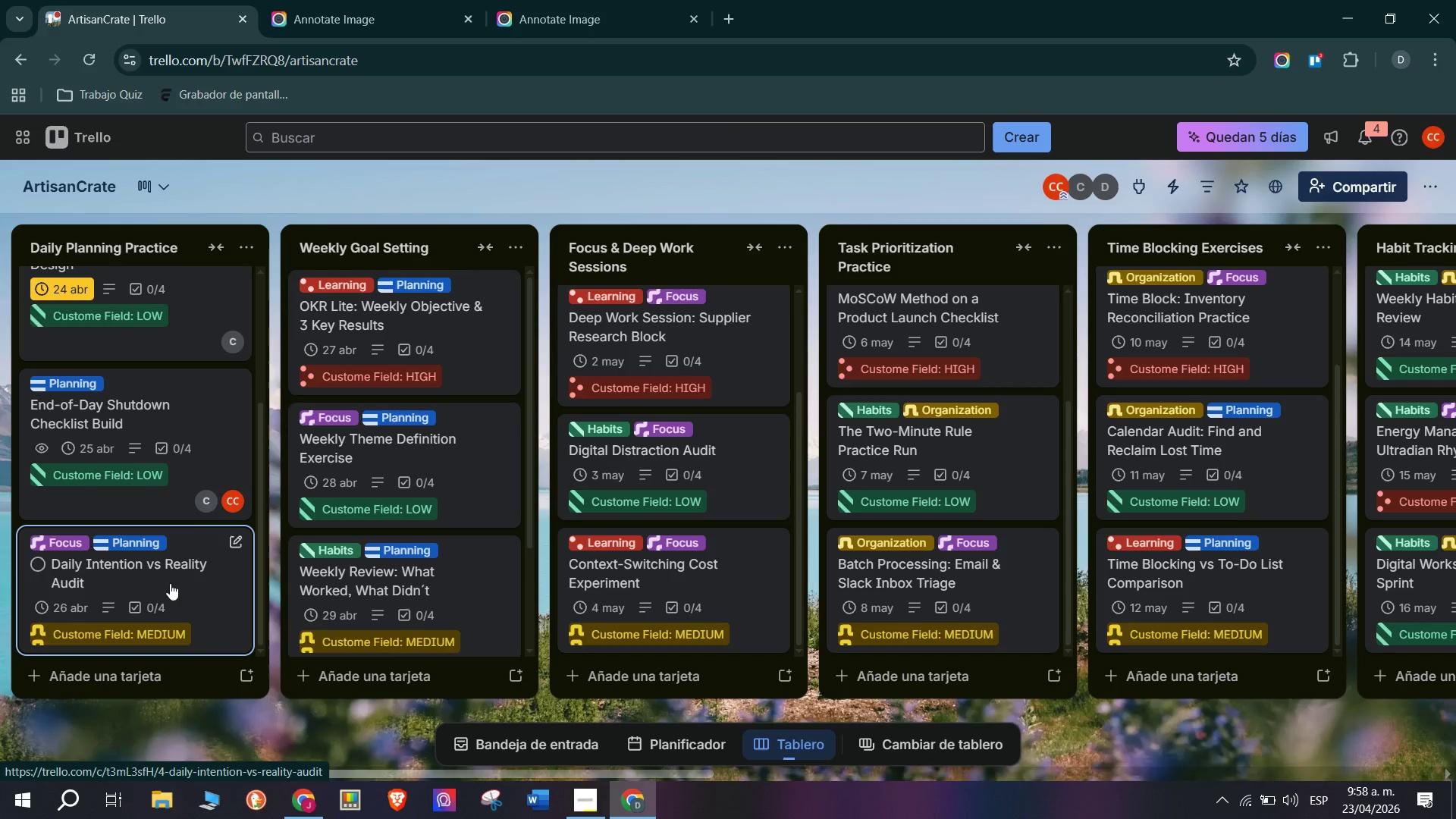 
left_click([191, 584])
 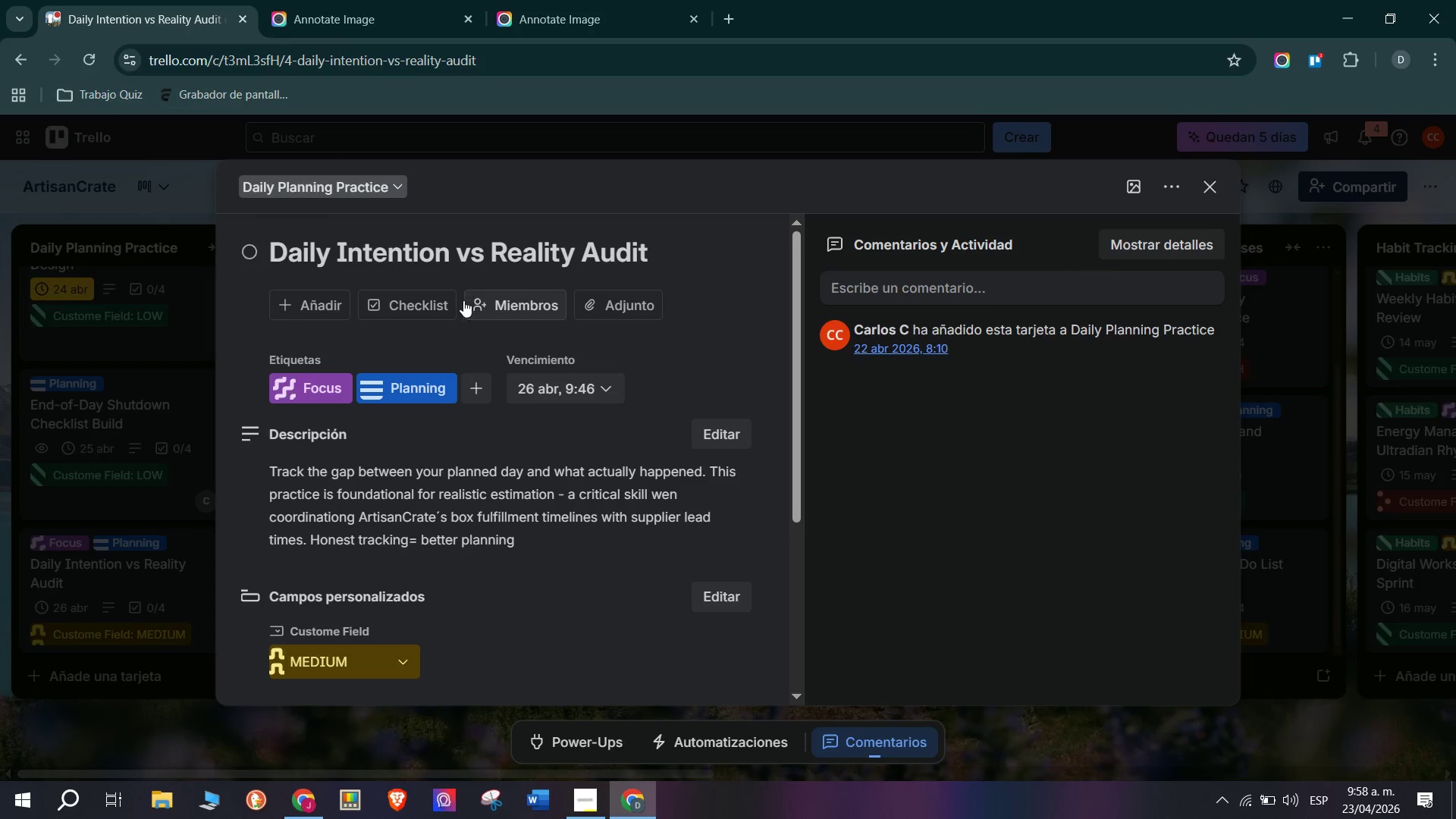 
left_click([504, 303])
 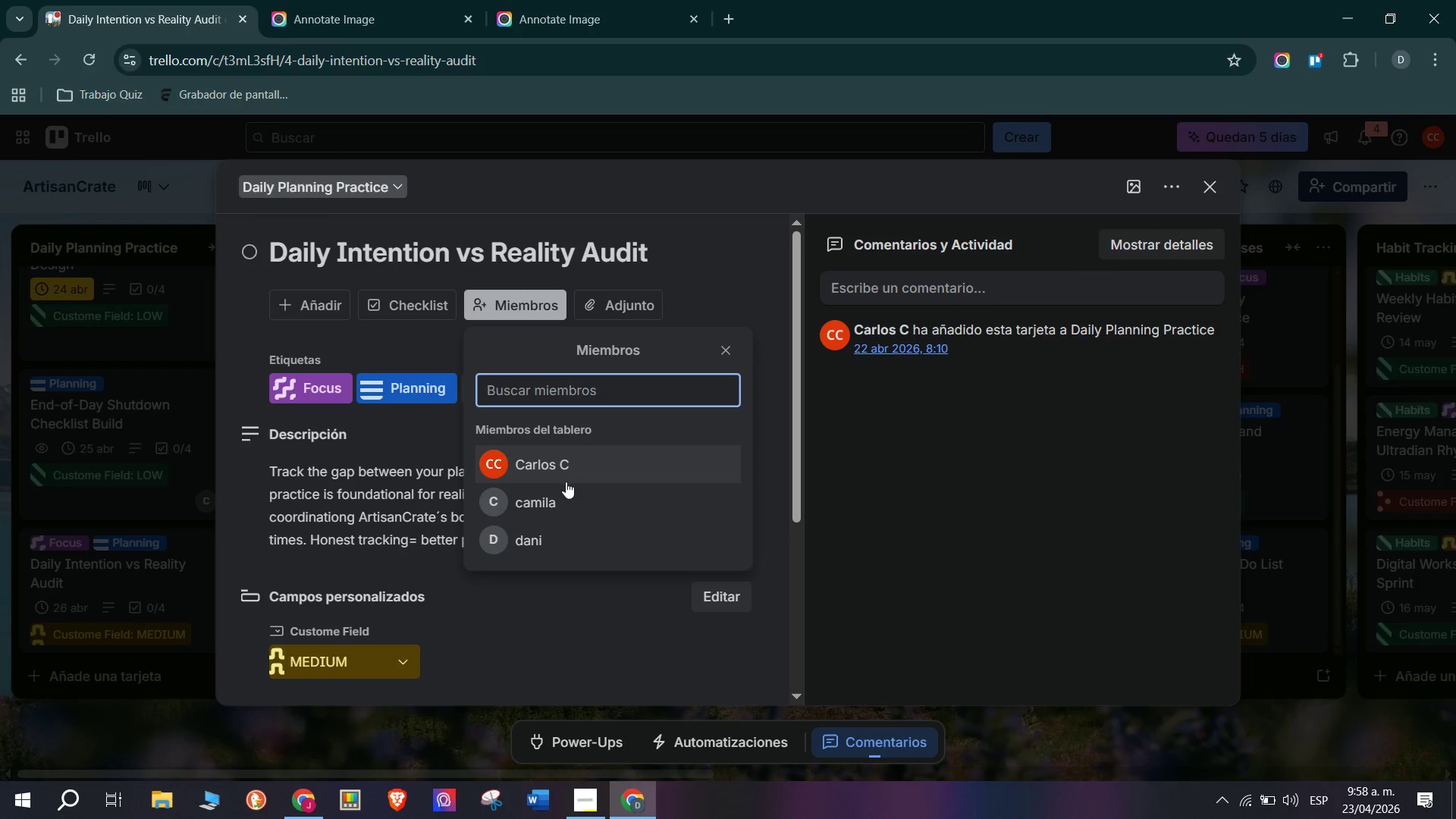 
left_click([579, 490])
 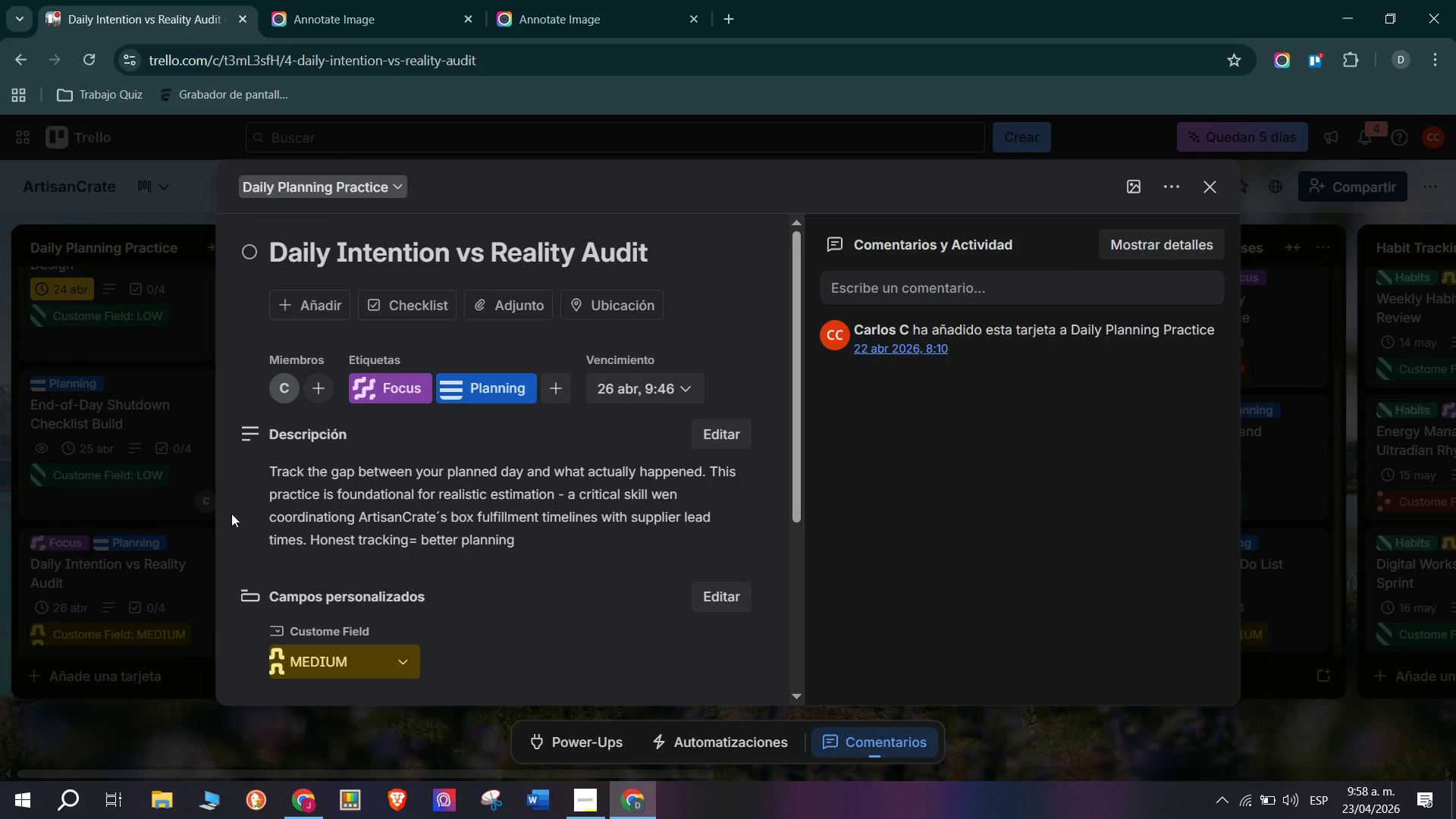 
left_click([116, 497])
 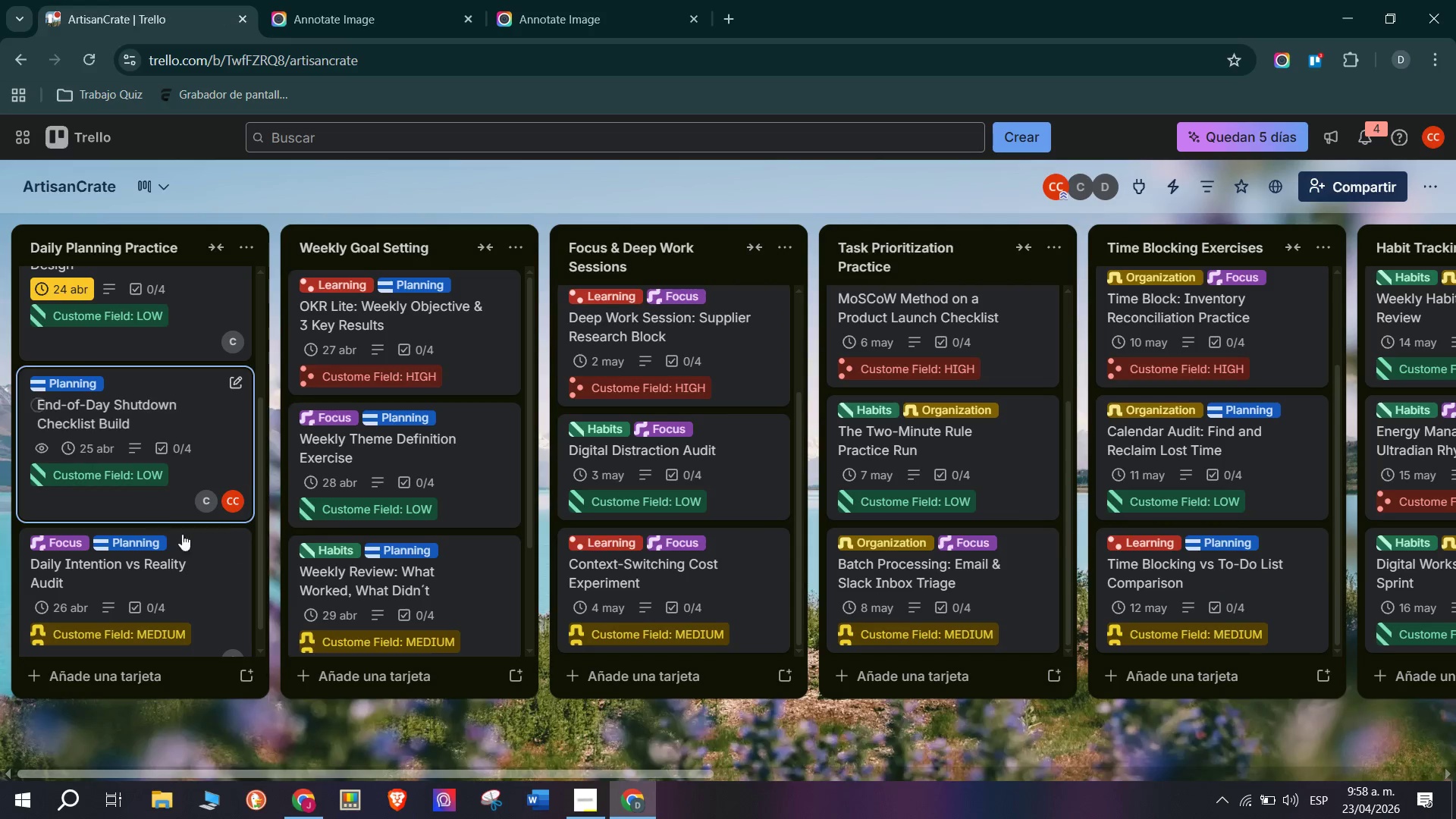 
scroll: coordinate [464, 383], scroll_direction: up, amount: 5.0
 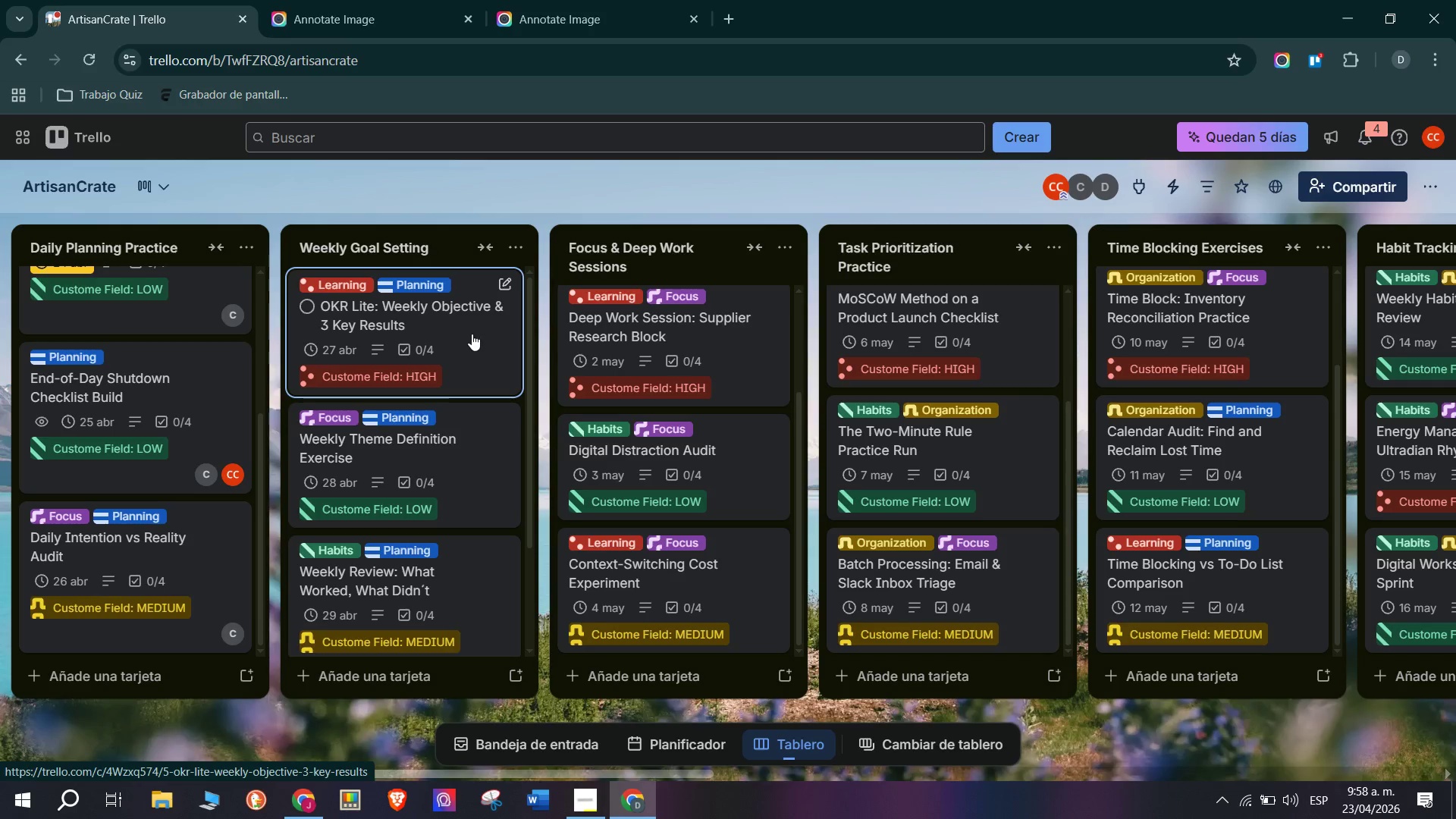 
wait(10.81)
 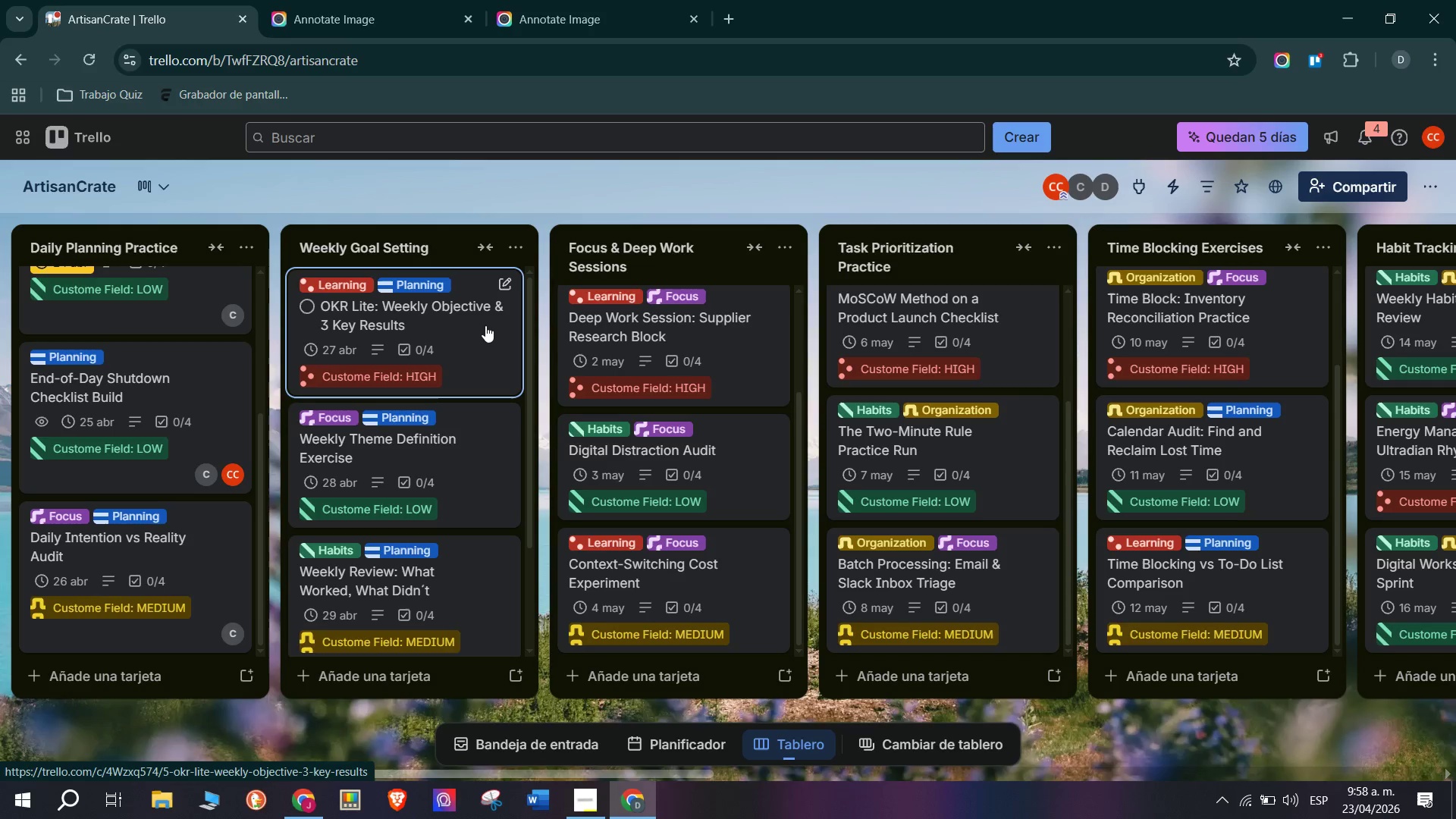 
left_click([485, 325])
 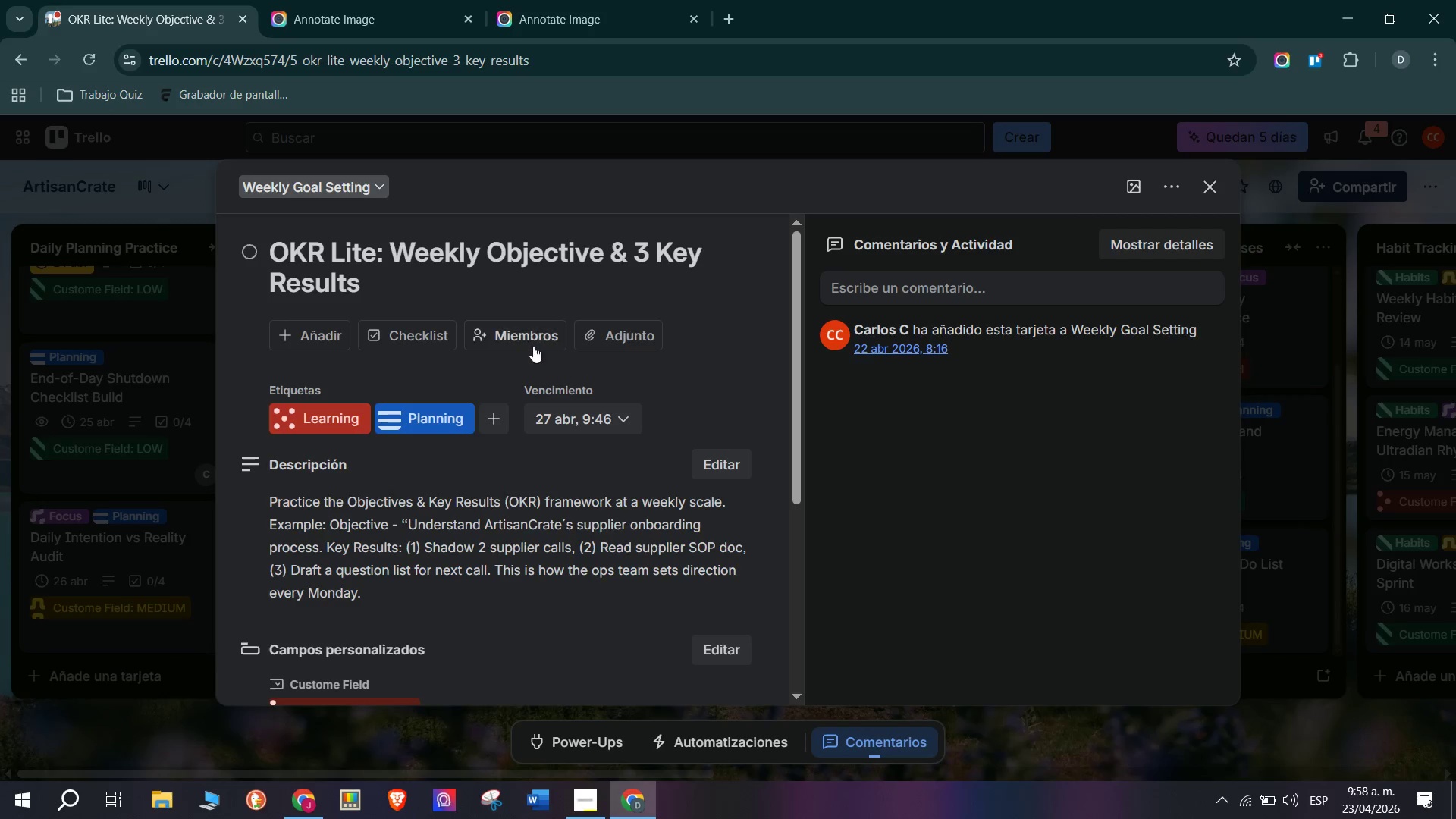 
scroll: coordinate [485, 325], scroll_direction: up, amount: 2.0
 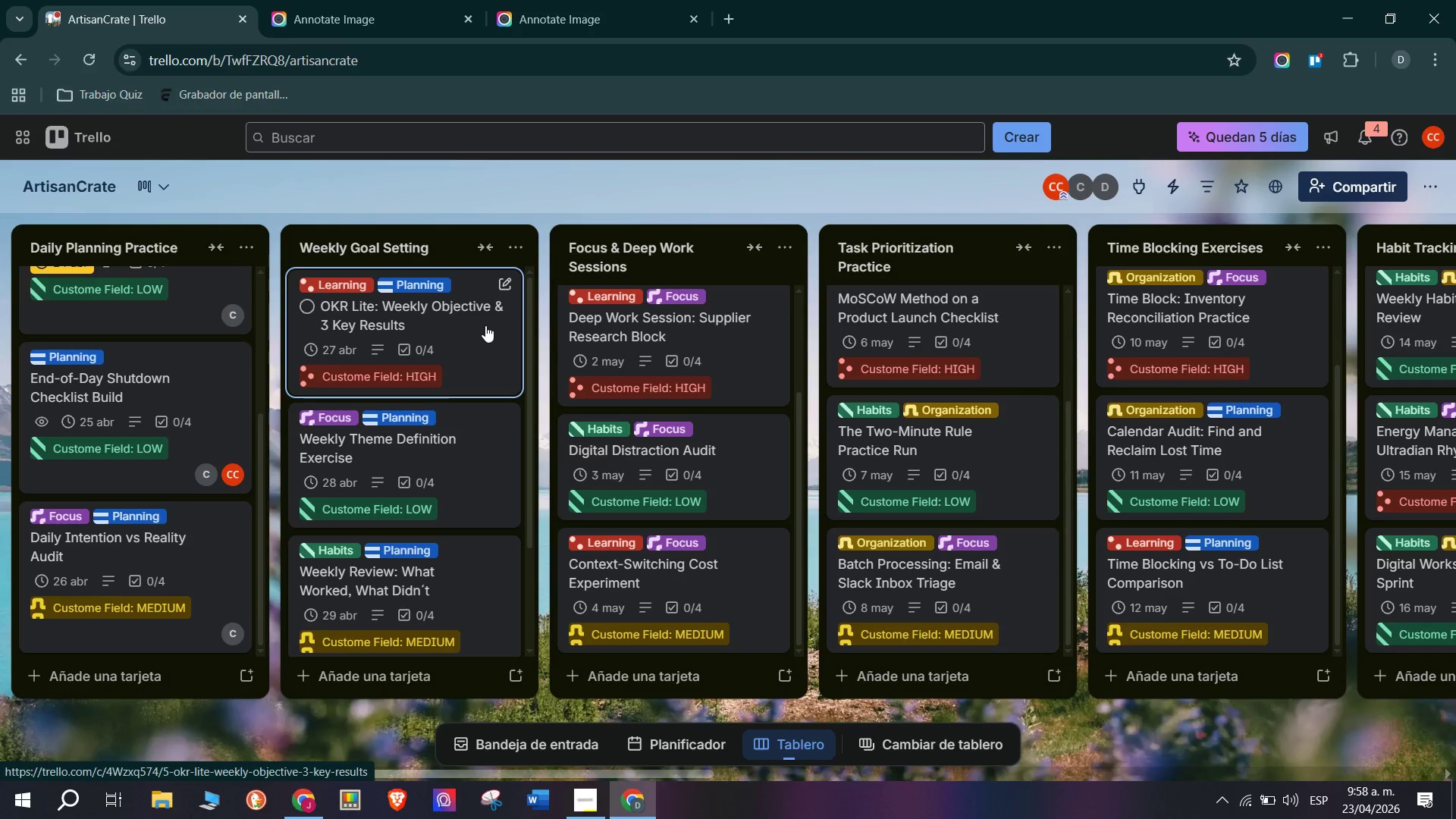 
left_click([529, 342])
 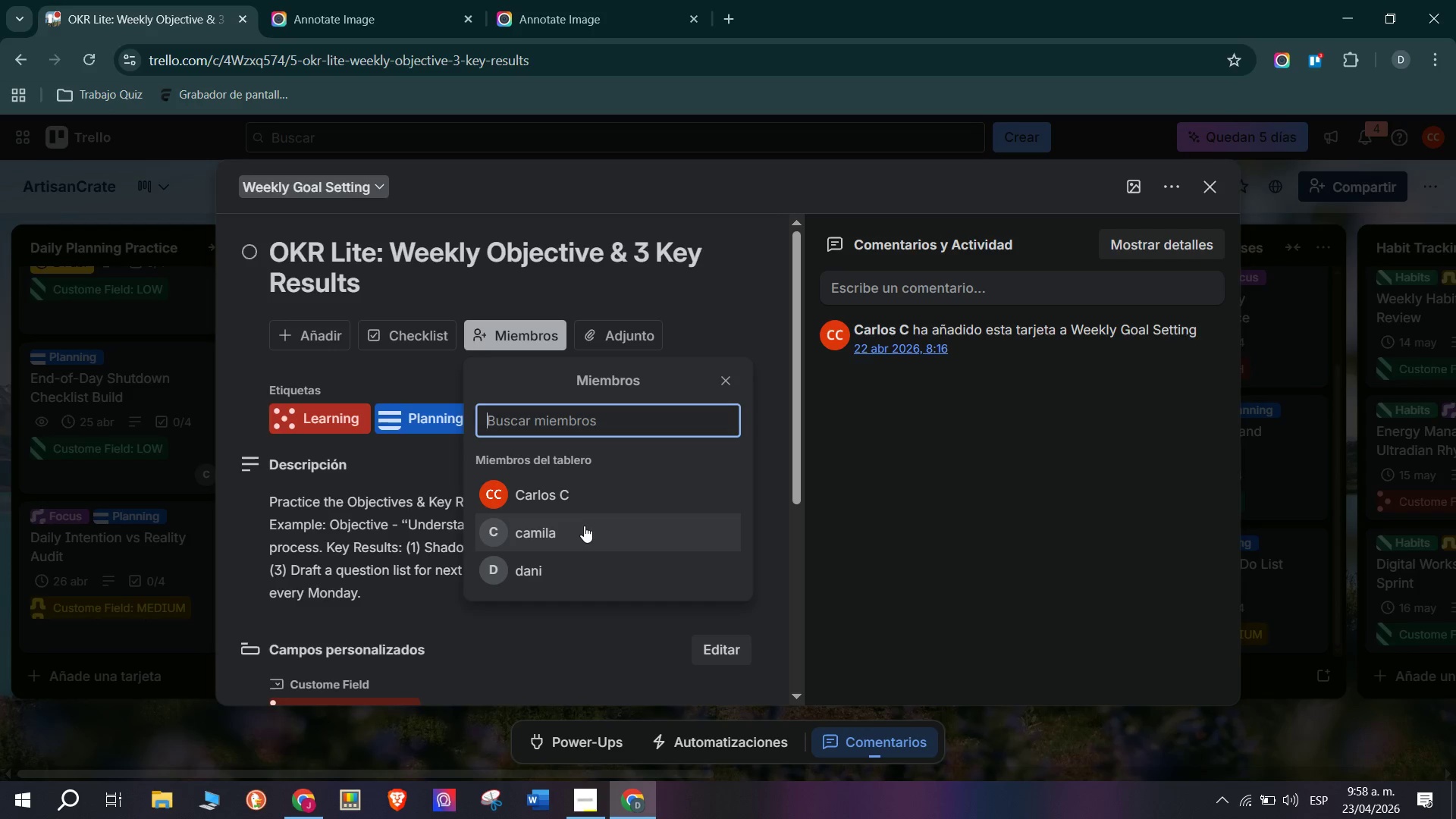 
left_click([585, 525])
 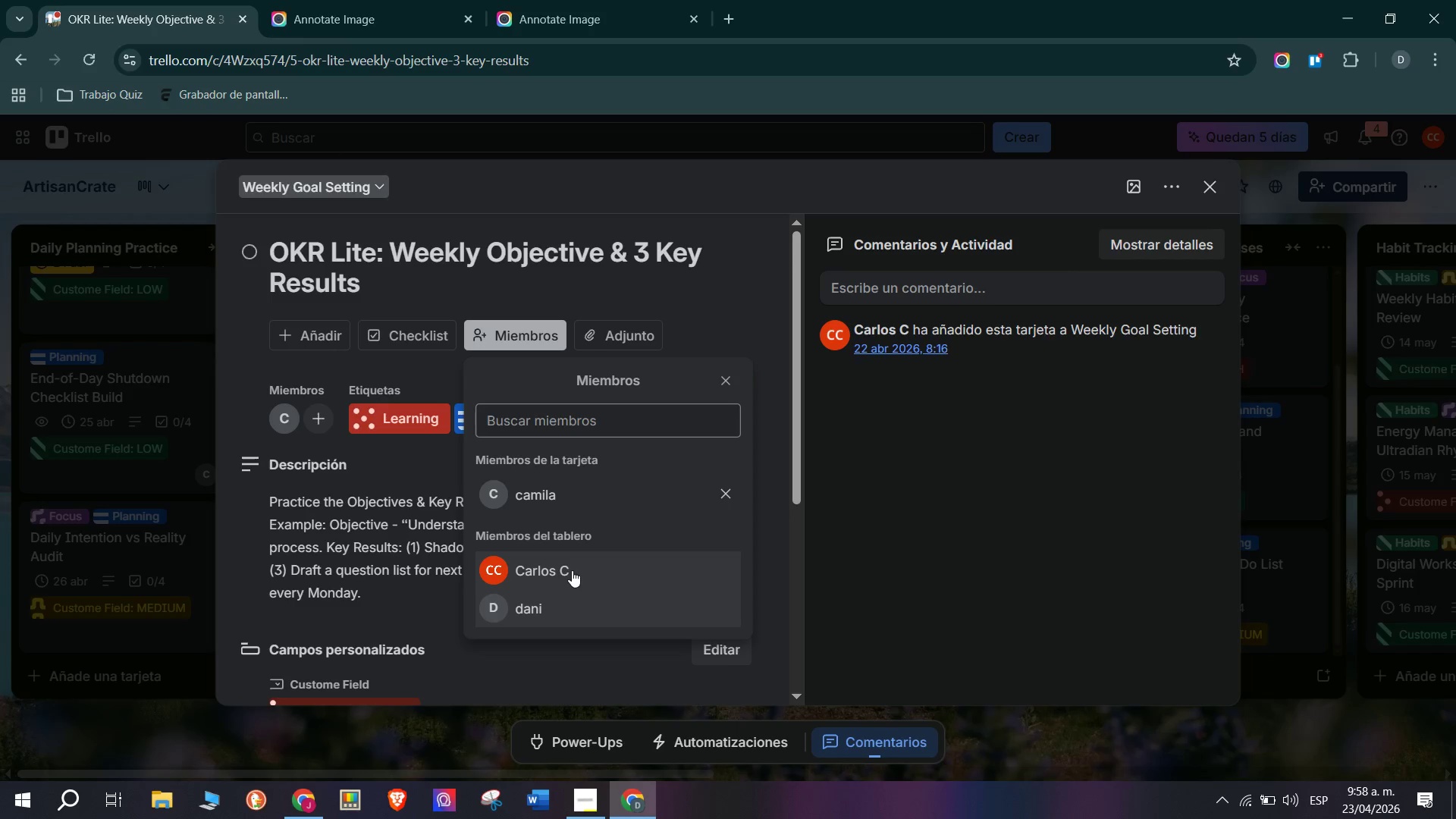 
left_click([580, 599])
 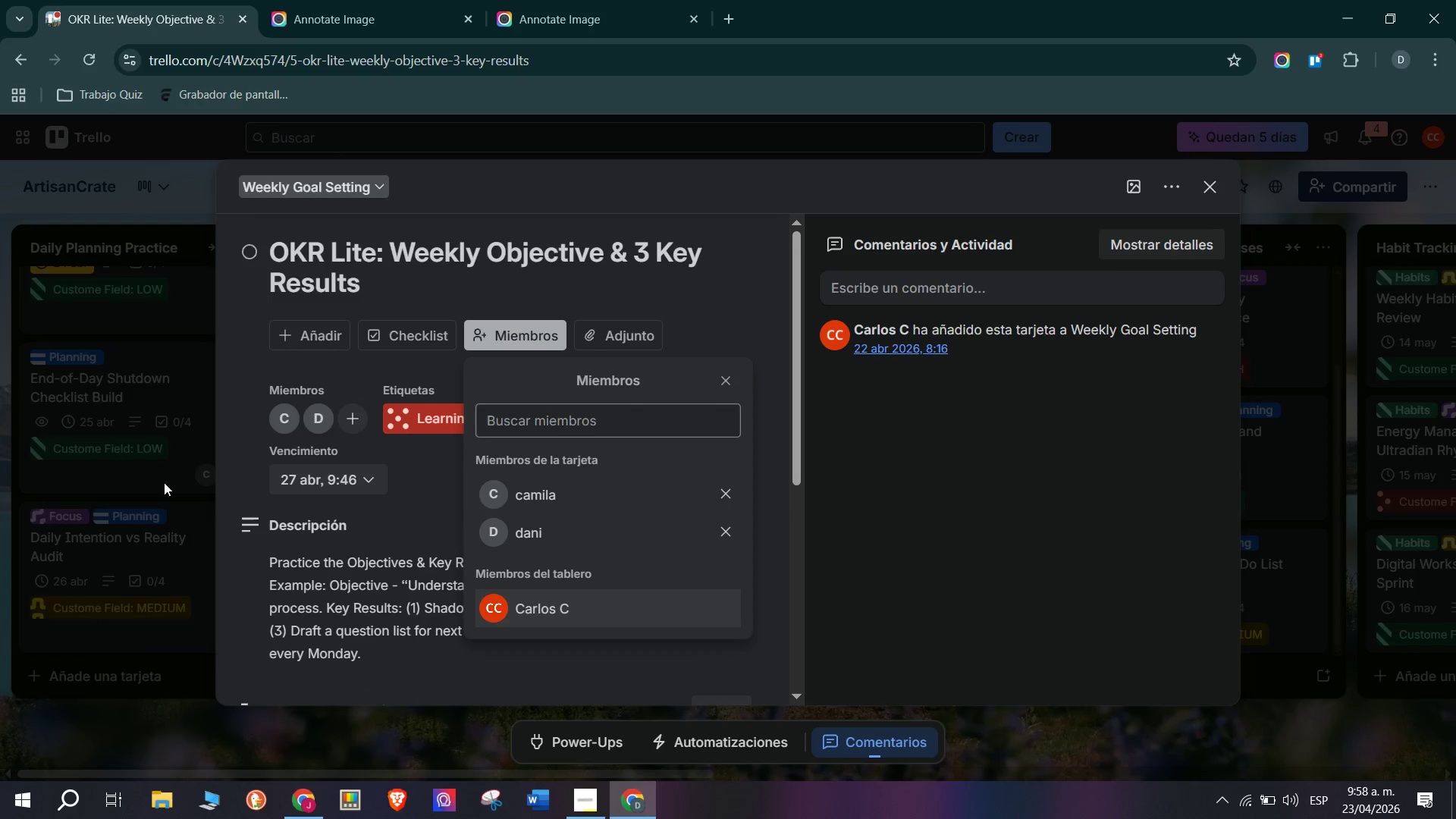 
left_click([72, 438])
 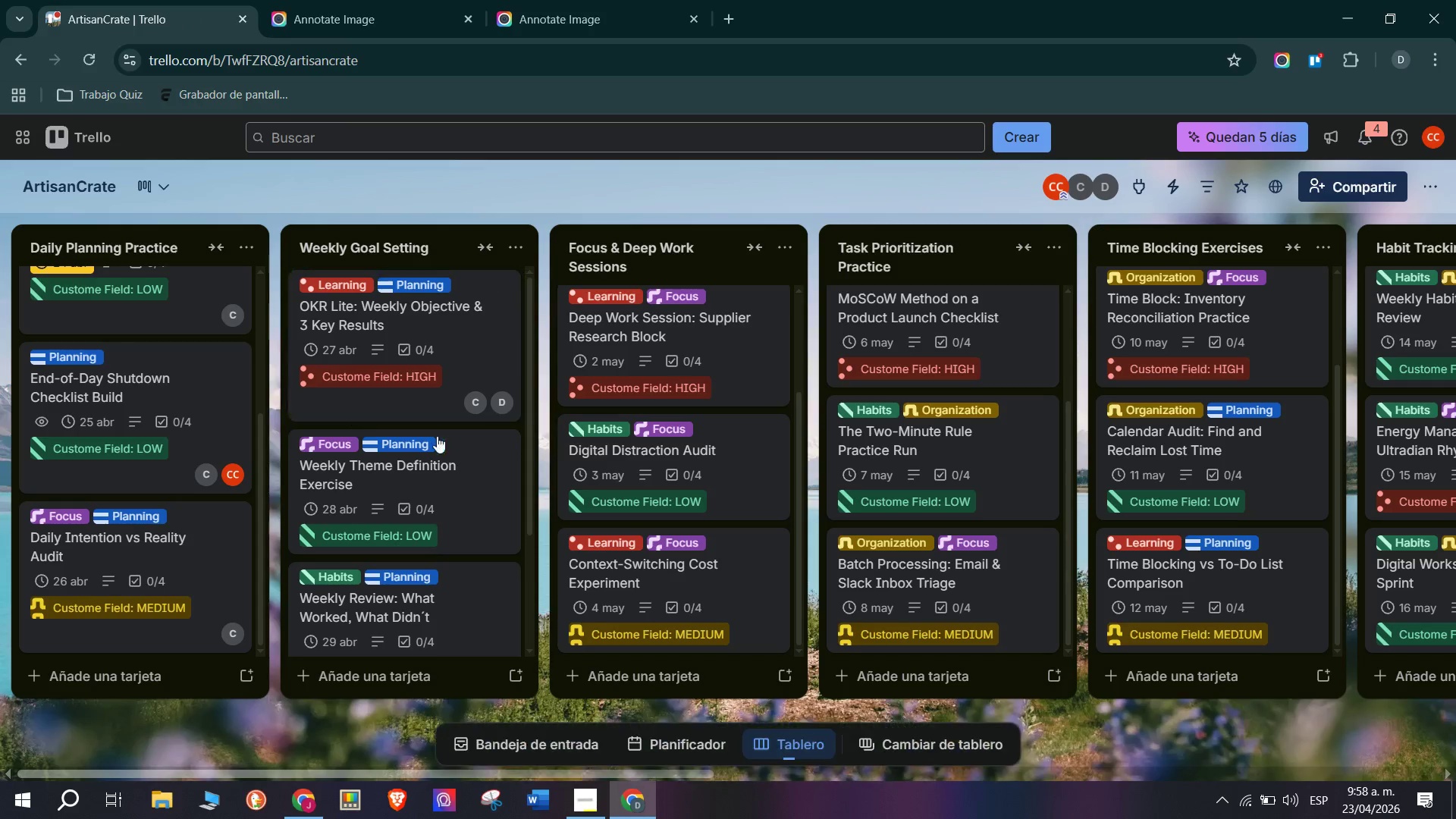 
left_click([468, 488])
 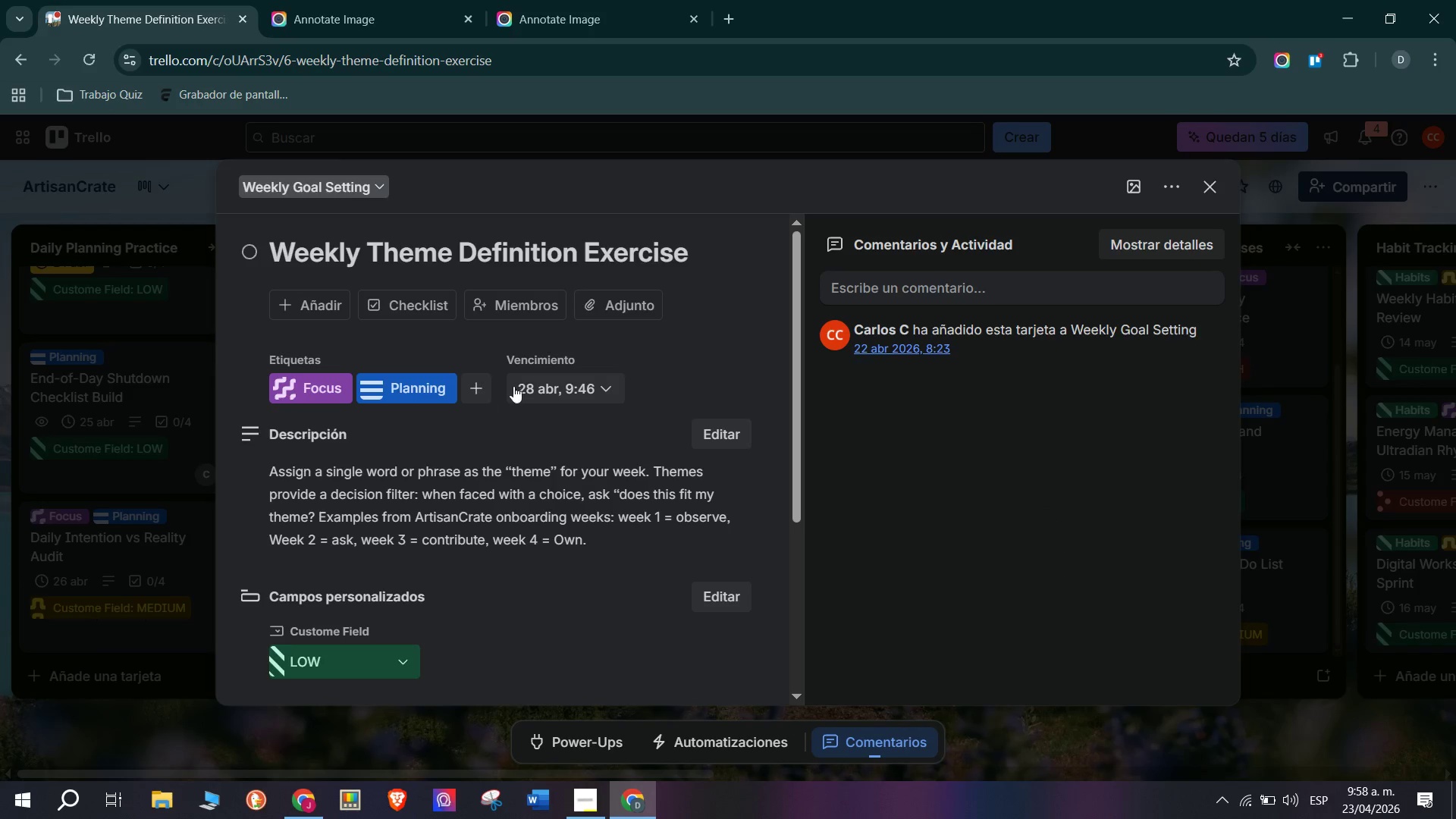 
left_click([534, 292])
 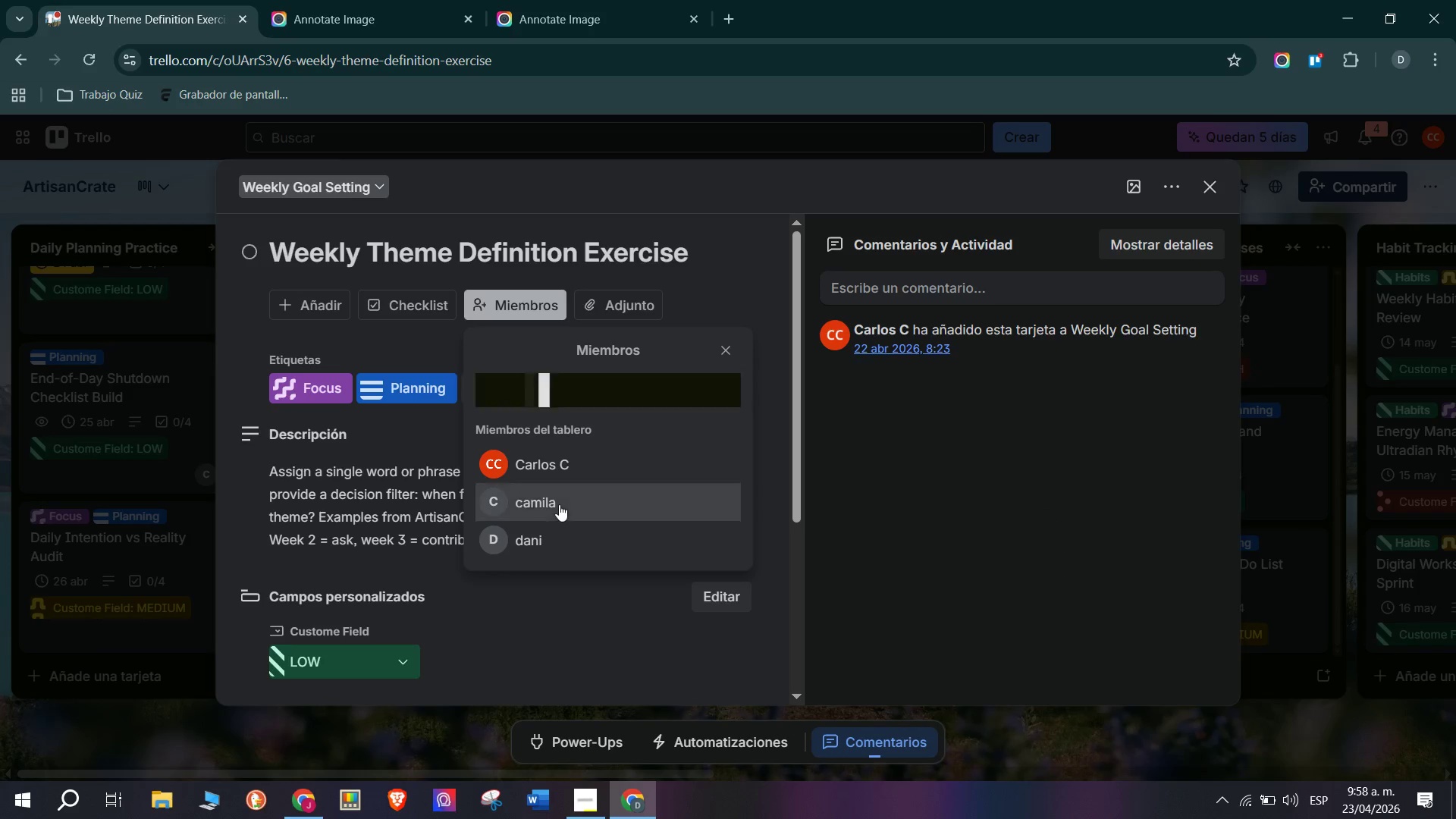 
double_click([149, 424])
 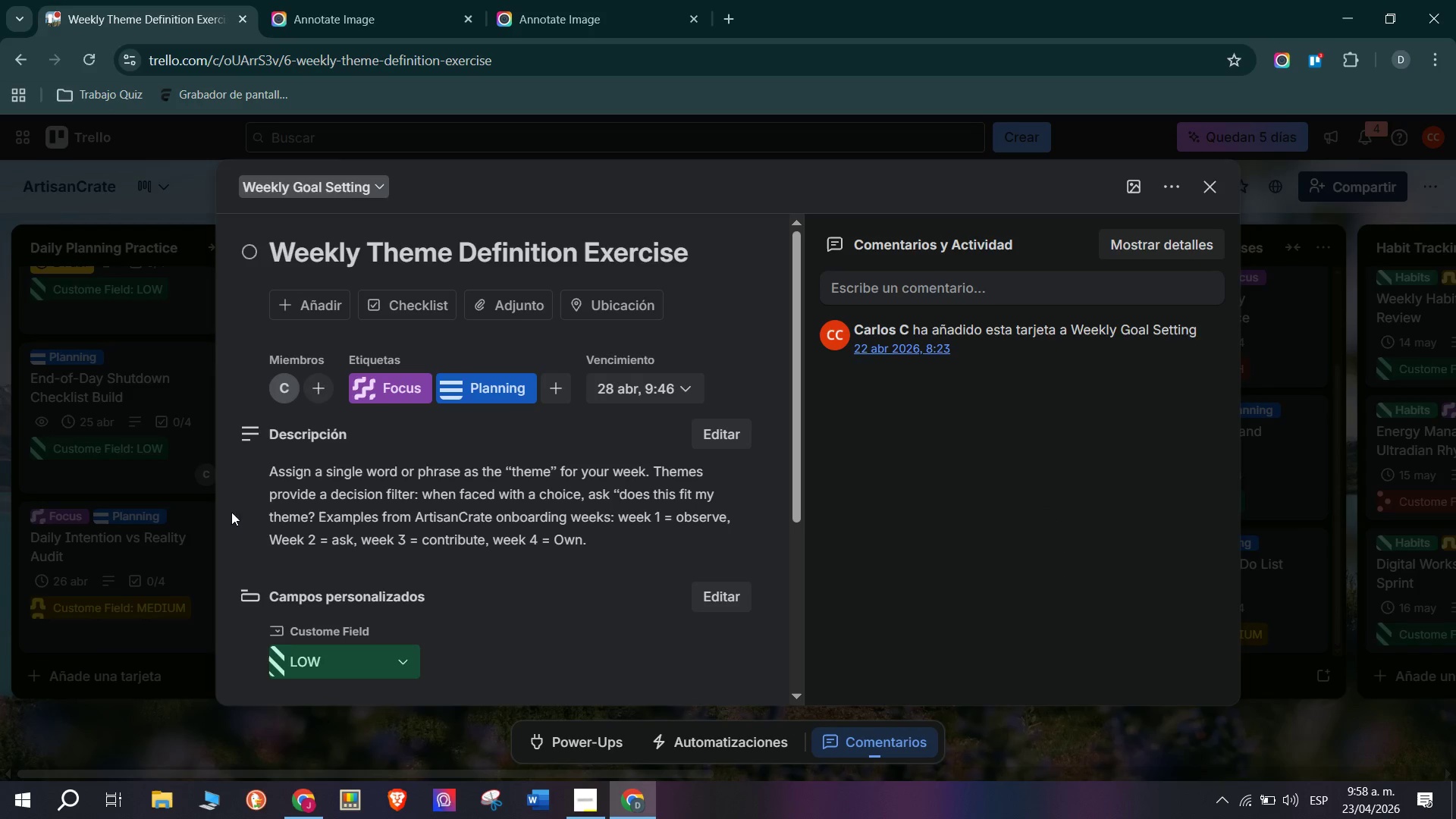 
left_click([154, 481])
 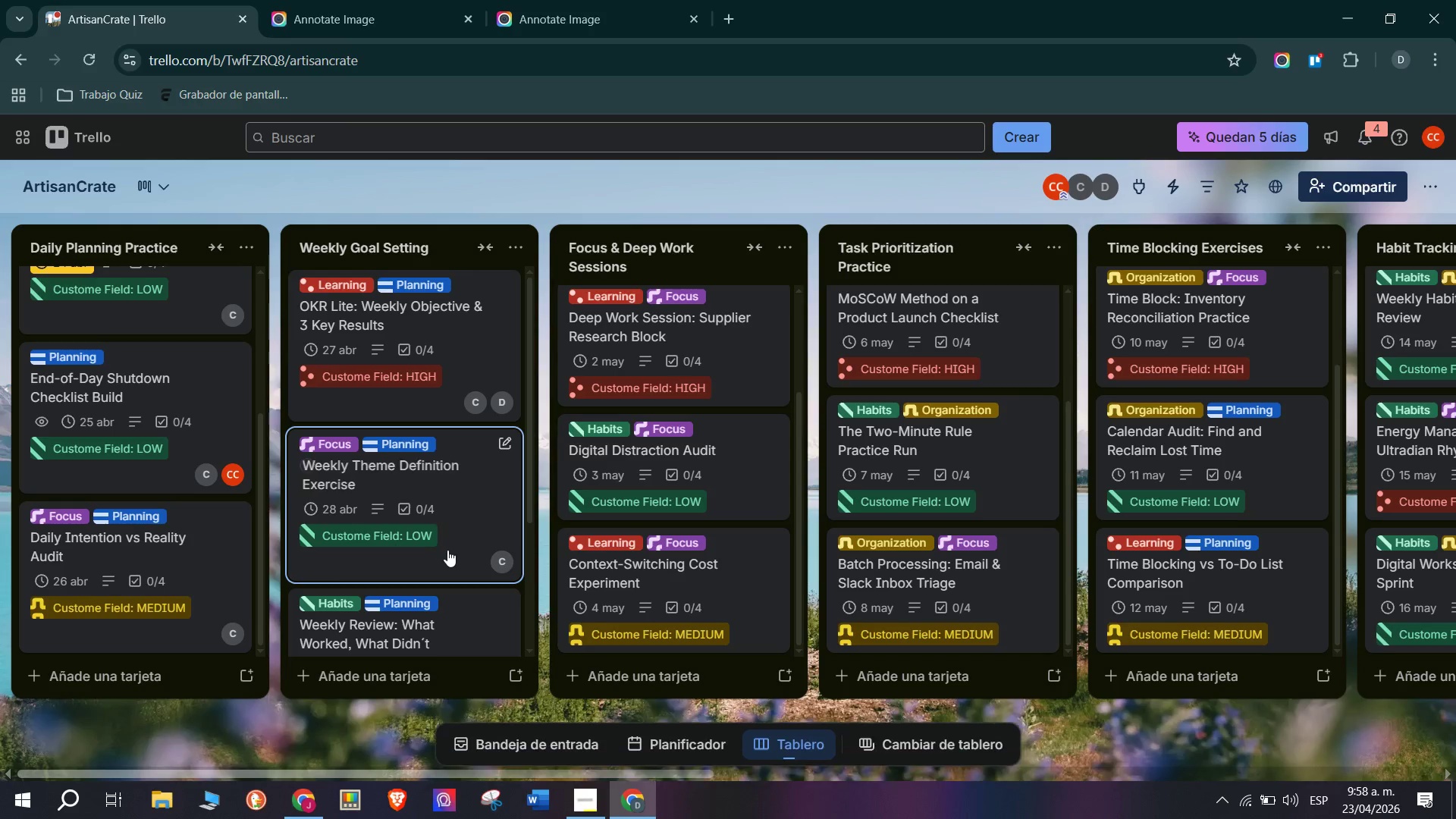 
scroll: coordinate [448, 556], scroll_direction: down, amount: 1.0
 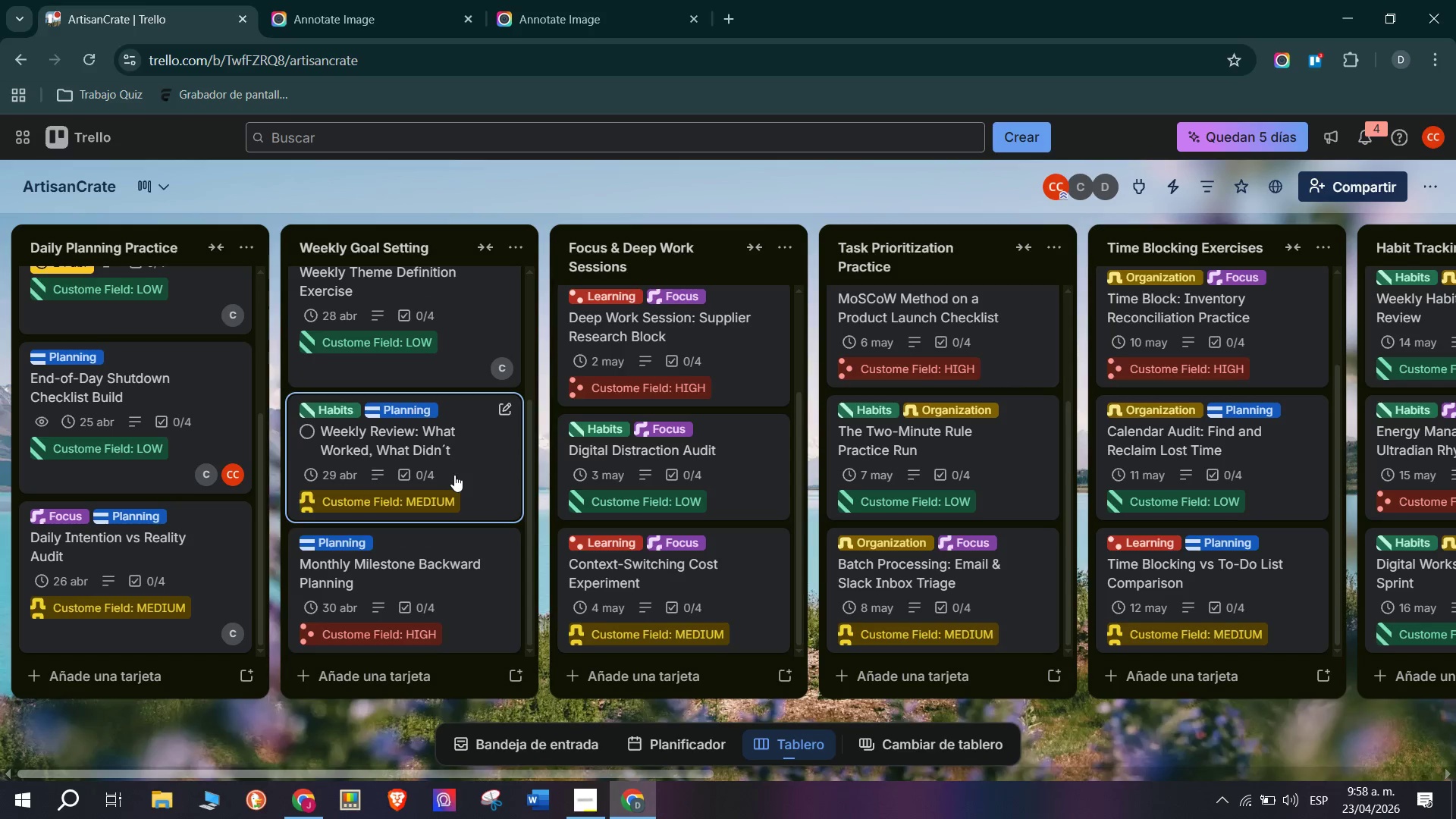 
left_click([454, 475])
 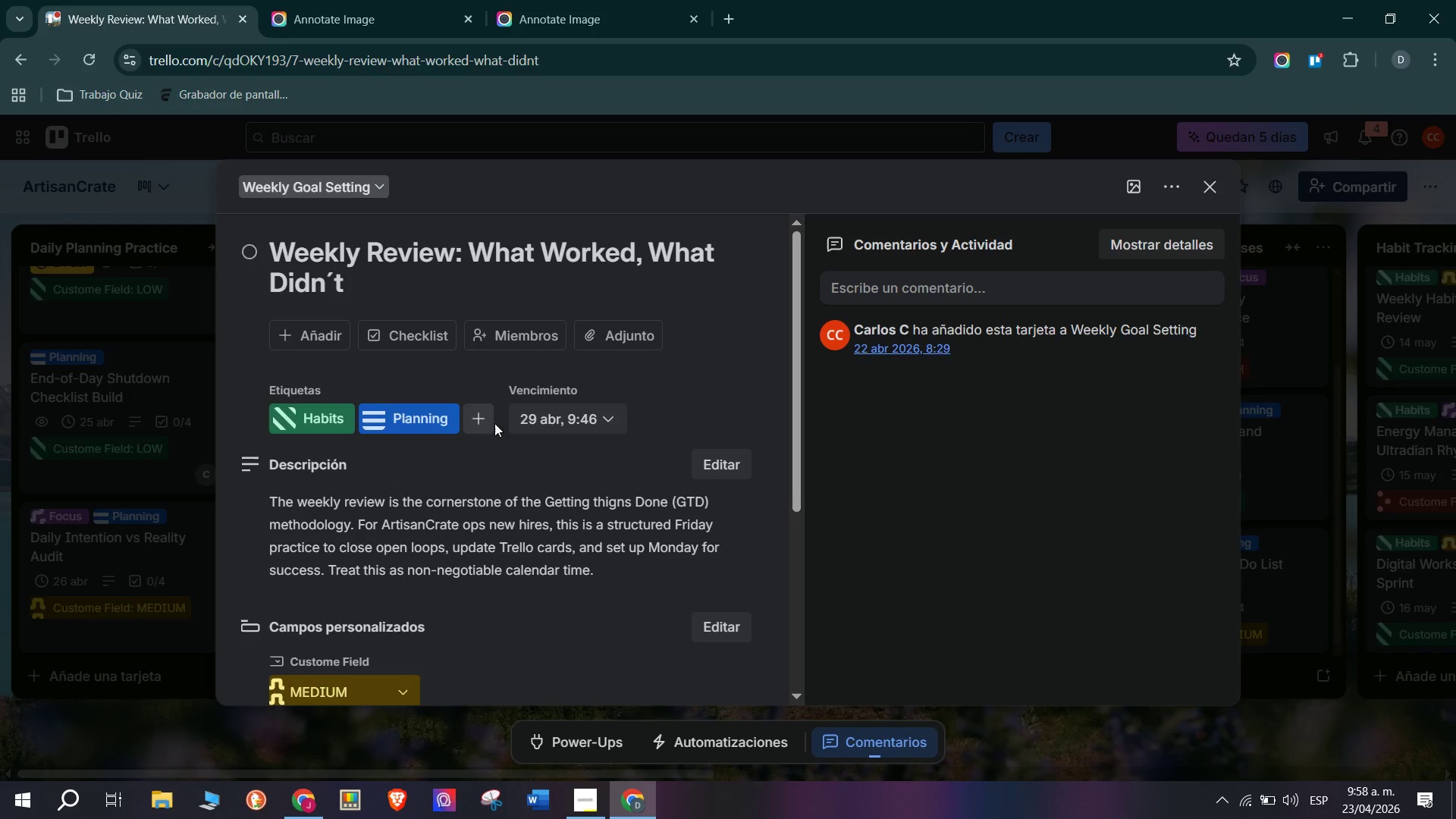 
left_click([532, 344])
 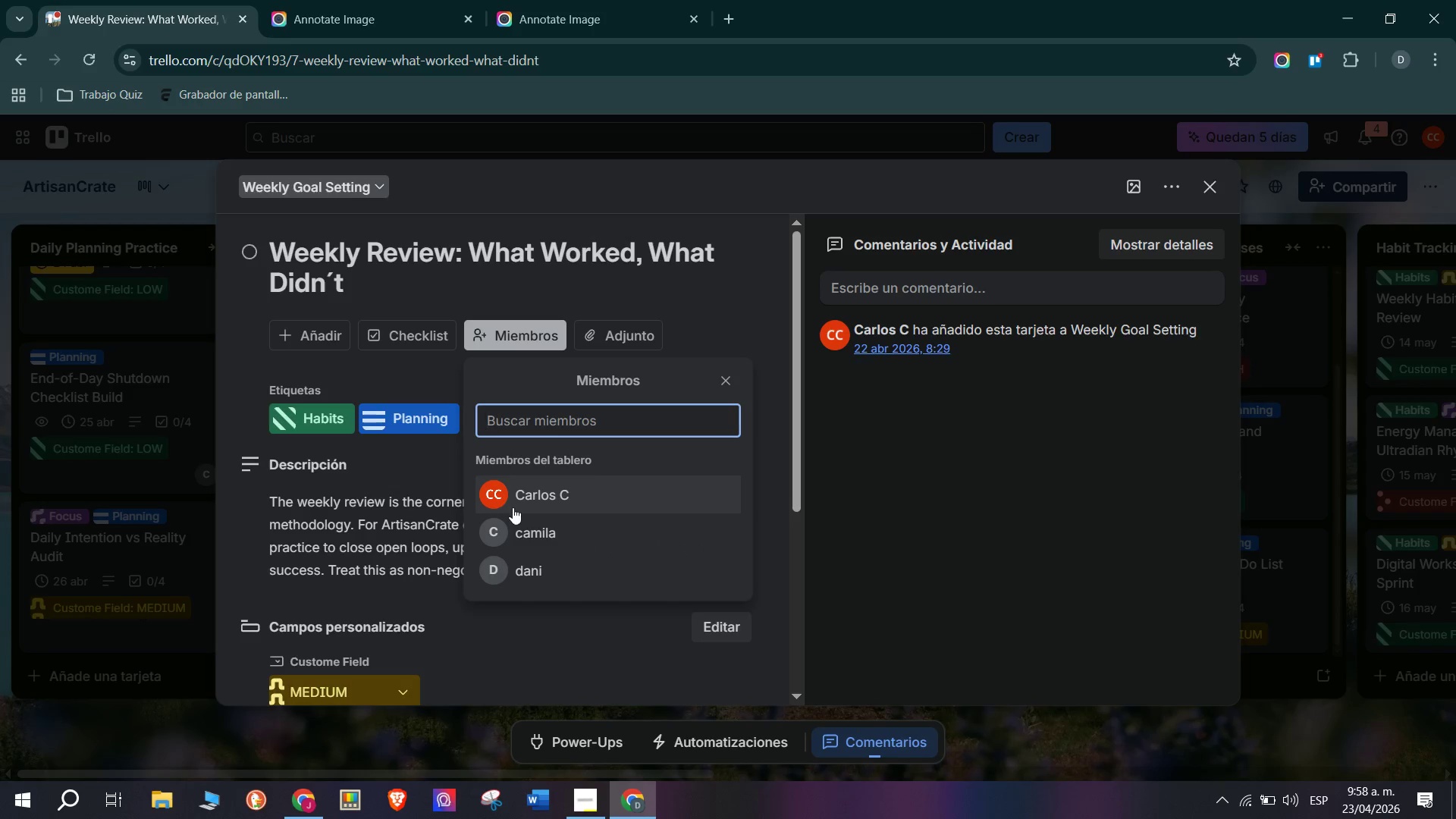 
left_click([548, 530])
 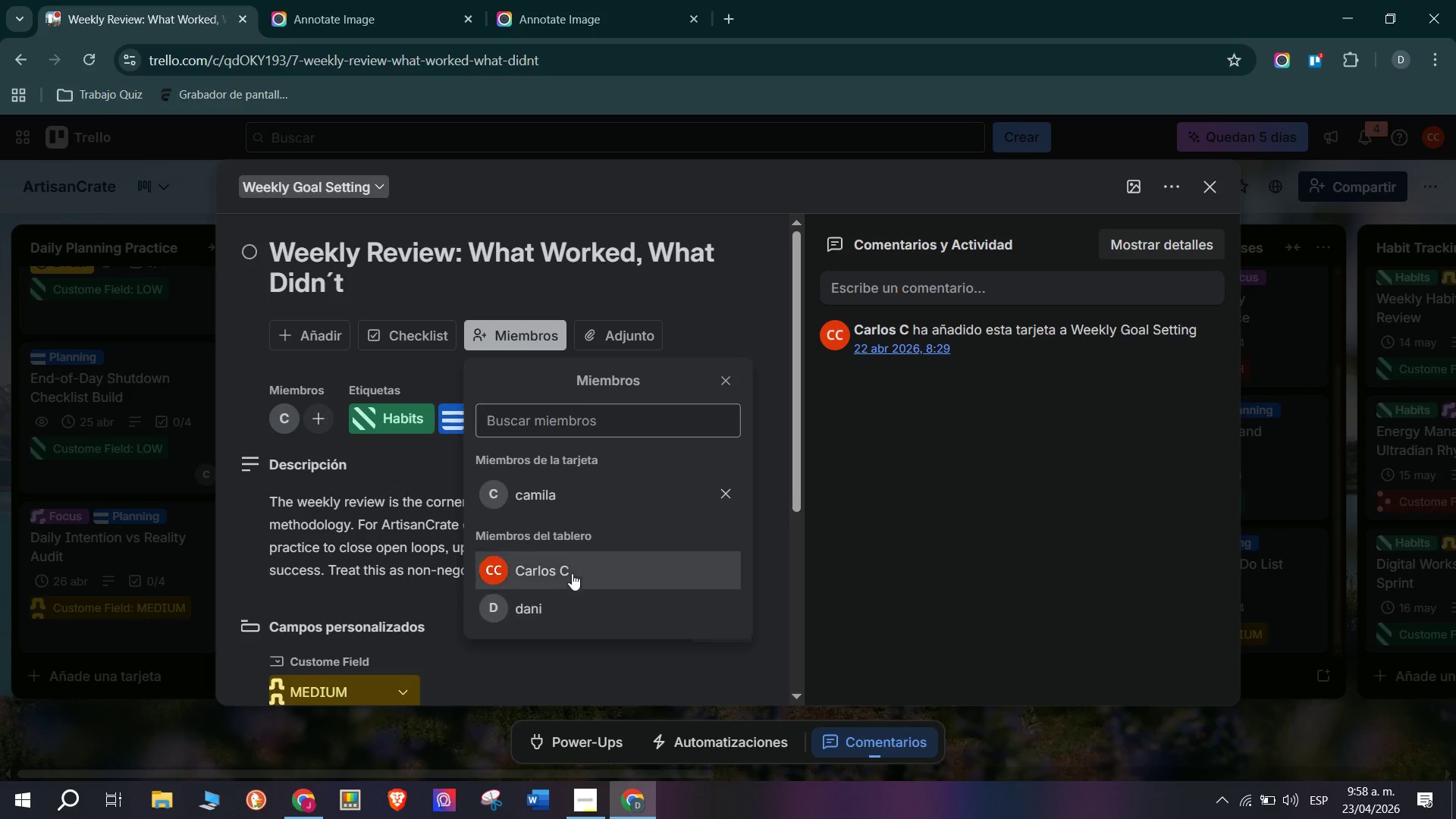 
double_click([154, 525])
 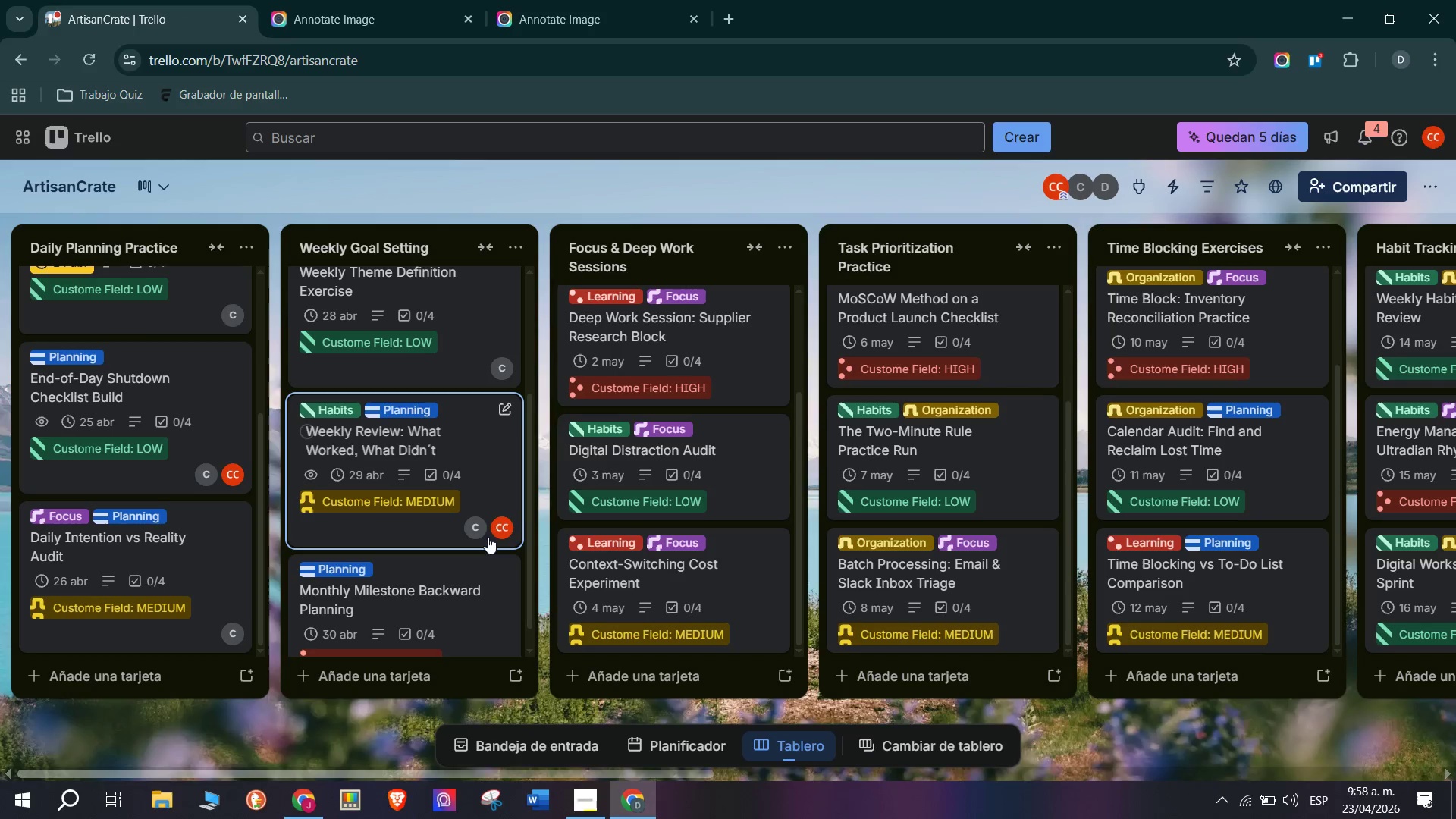 
scroll: coordinate [448, 450], scroll_direction: down, amount: 1.0
 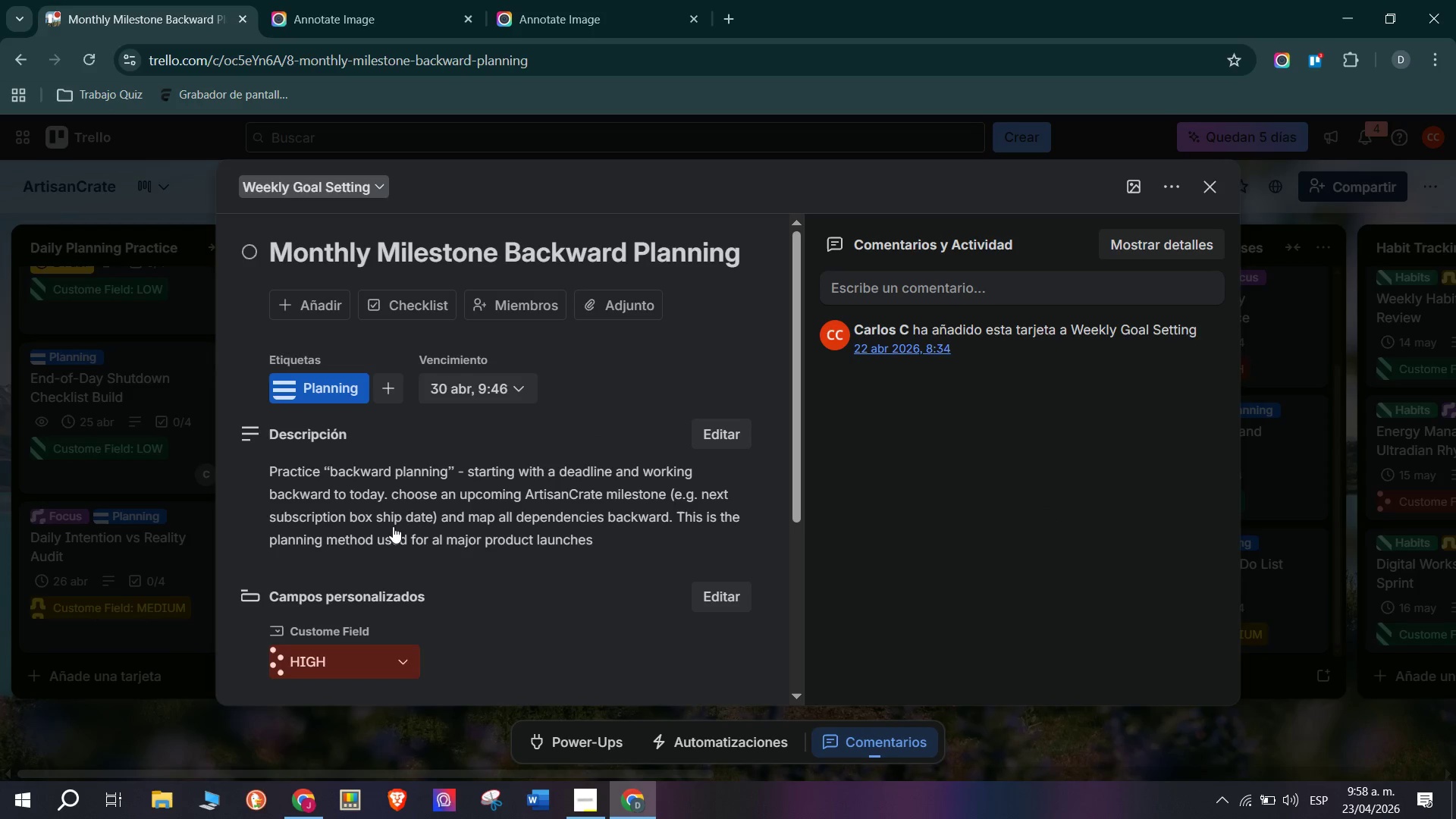 
left_click([540, 305])
 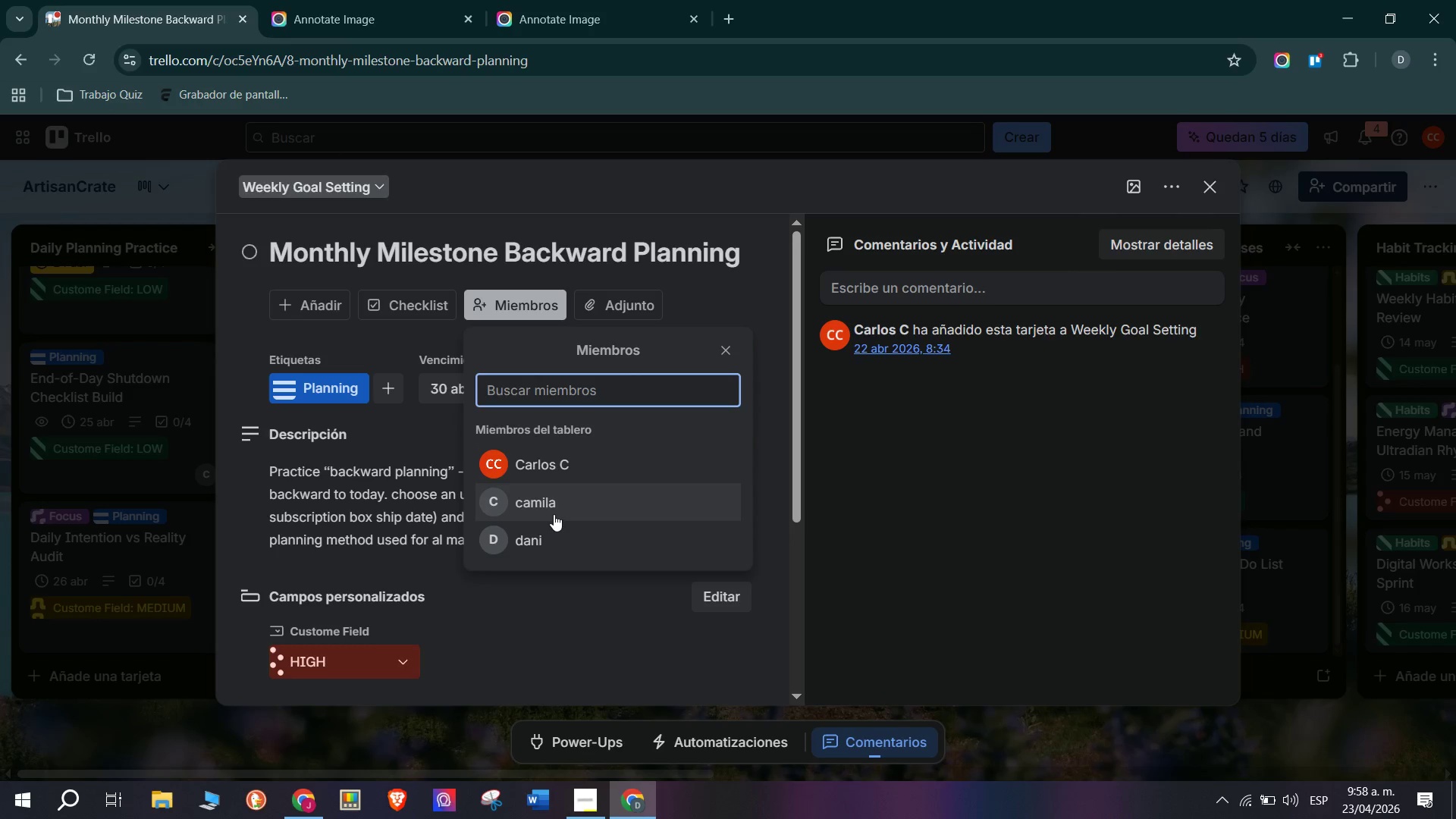 
left_click([560, 506])
 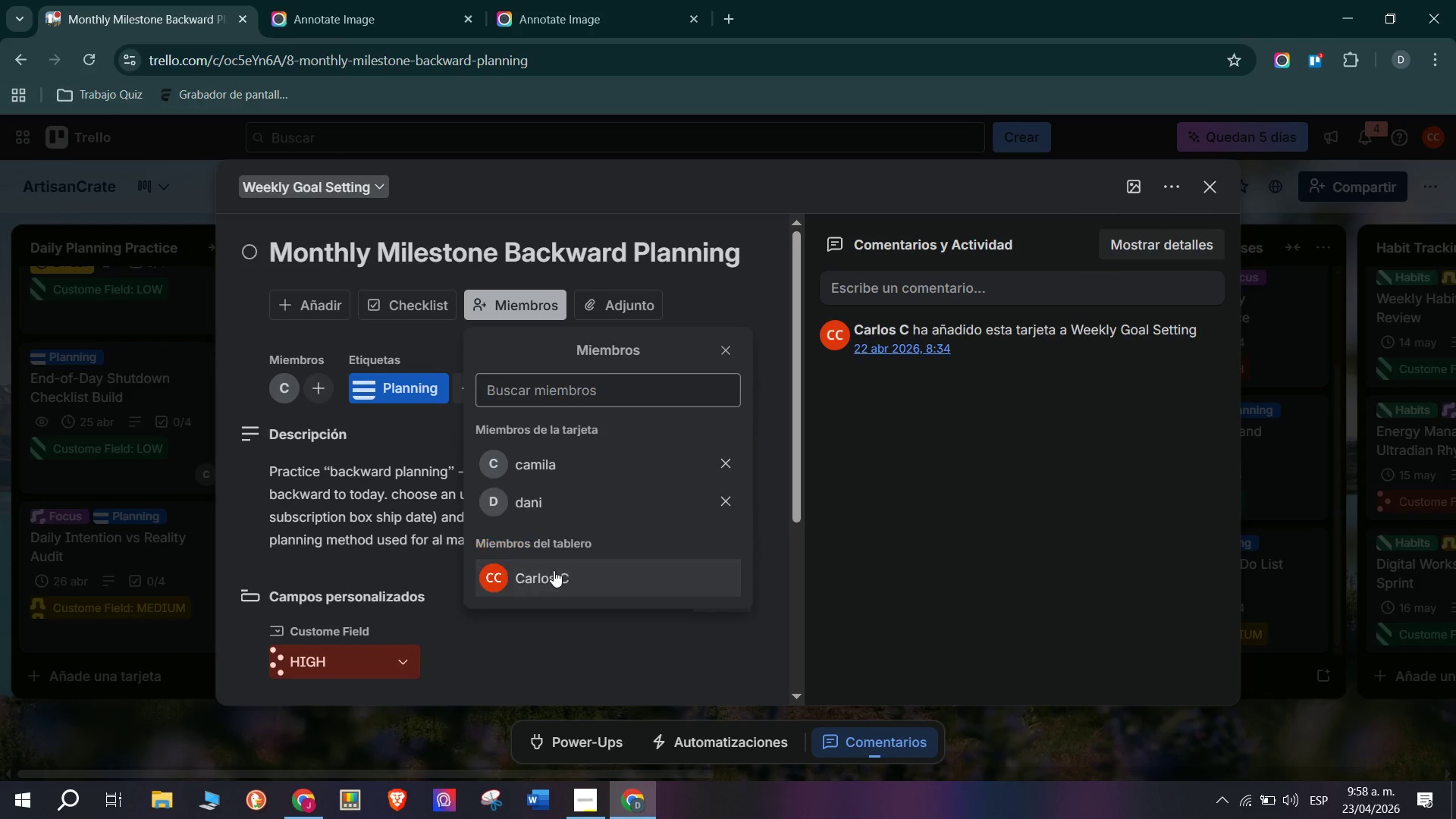 
double_click([107, 541])
 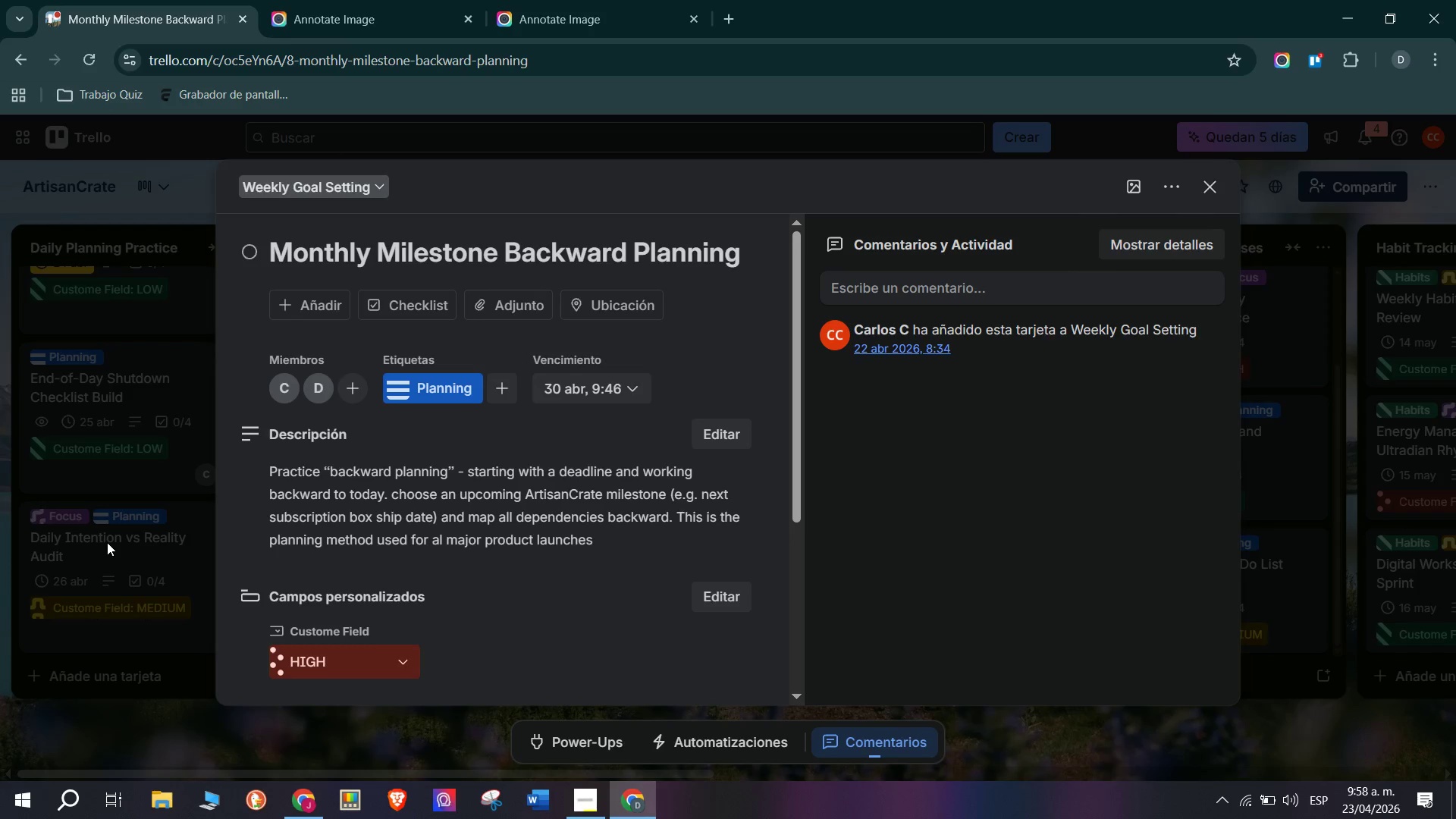 
triple_click([121, 542])
 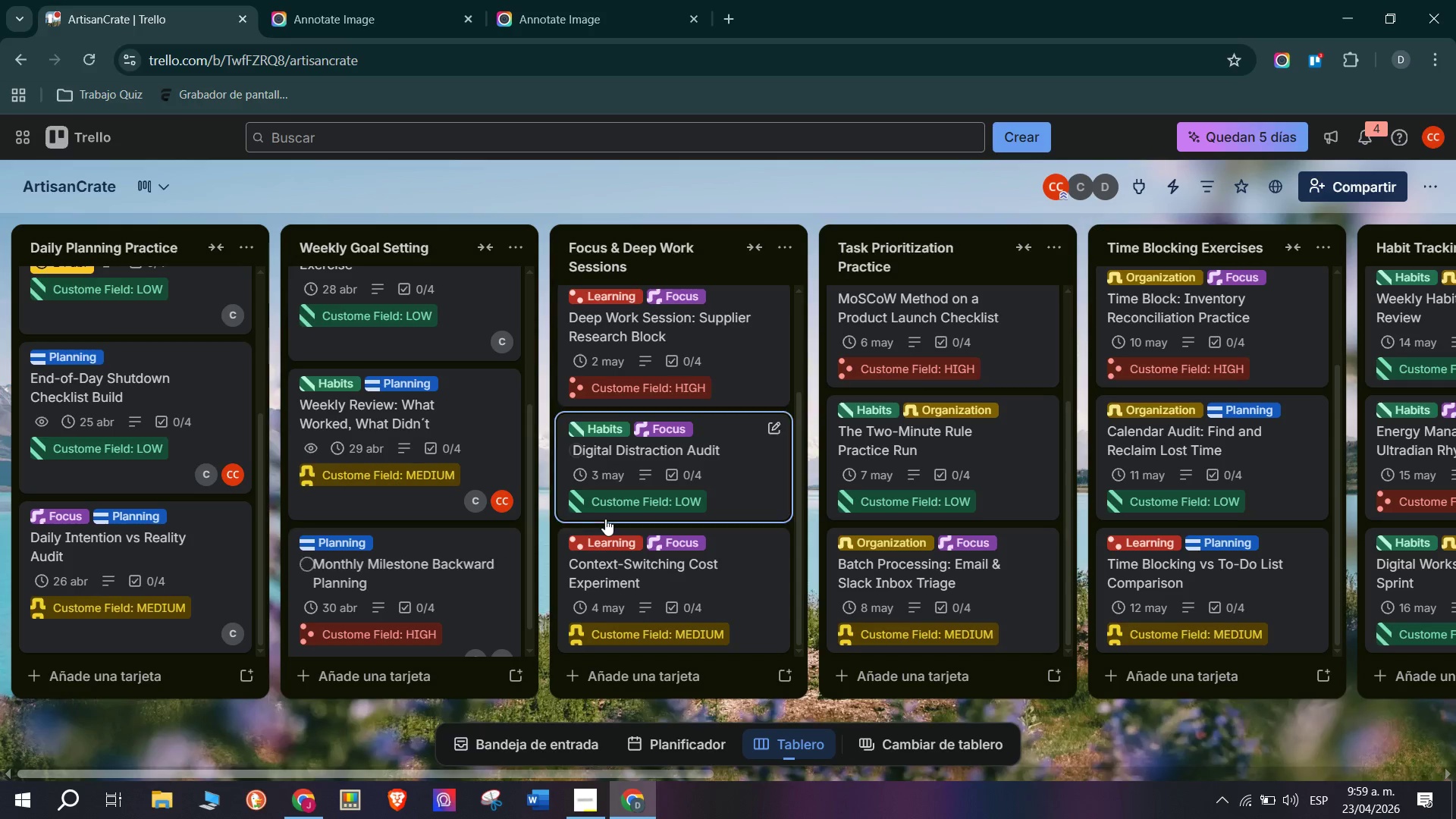 
scroll: coordinate [709, 358], scroll_direction: up, amount: 7.0
 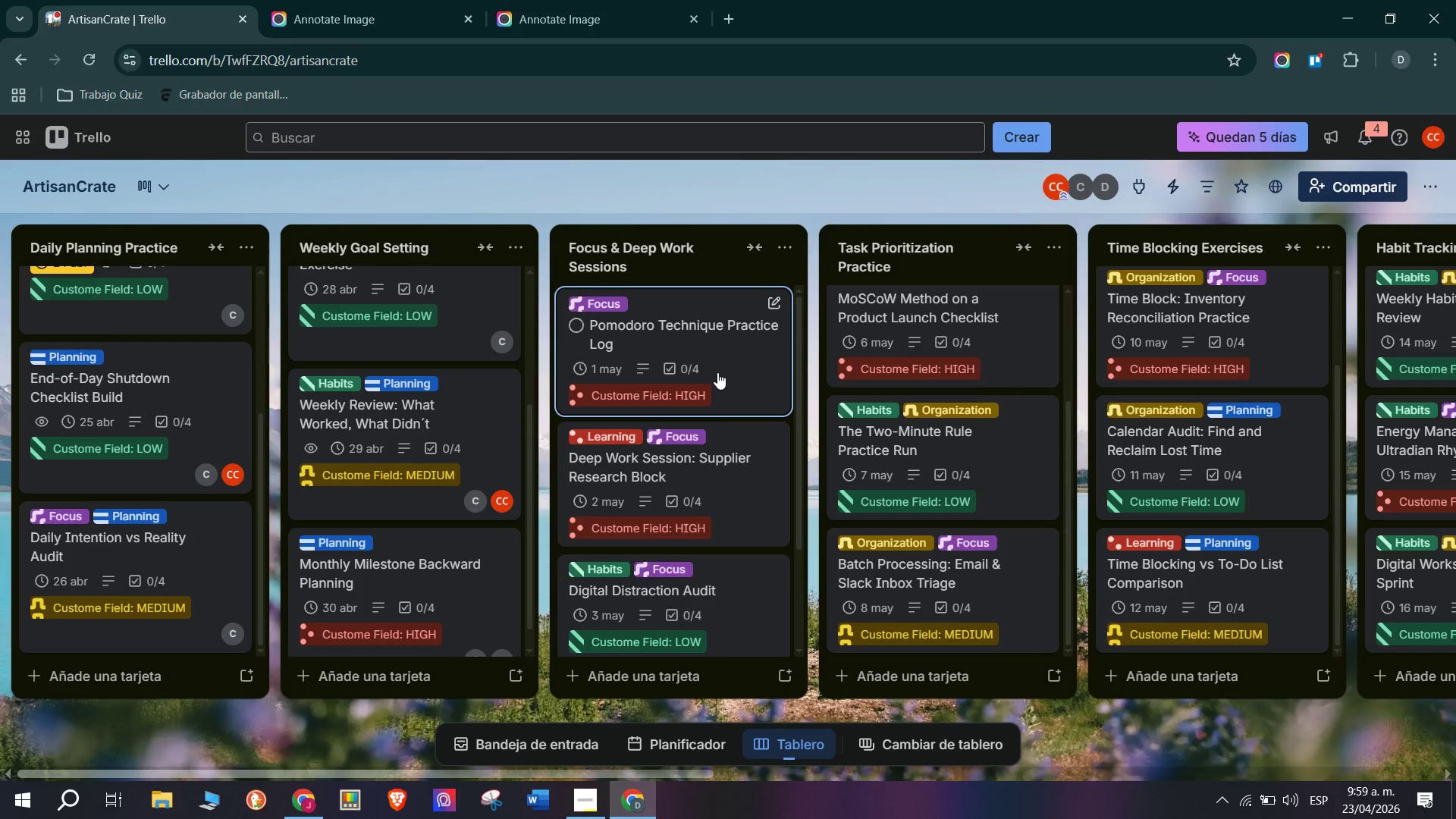 
left_click([732, 367])
 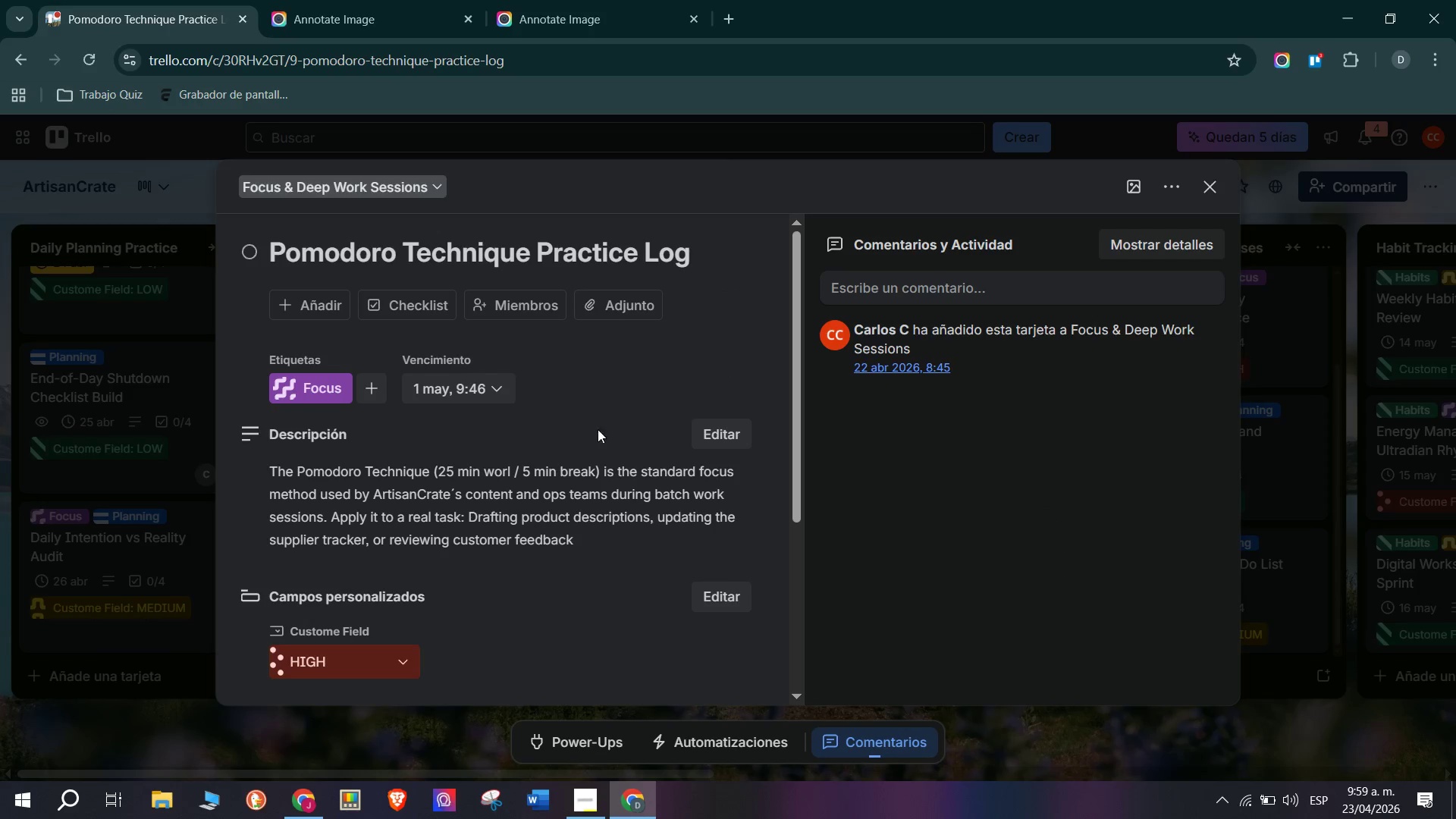 
left_click([521, 301])
 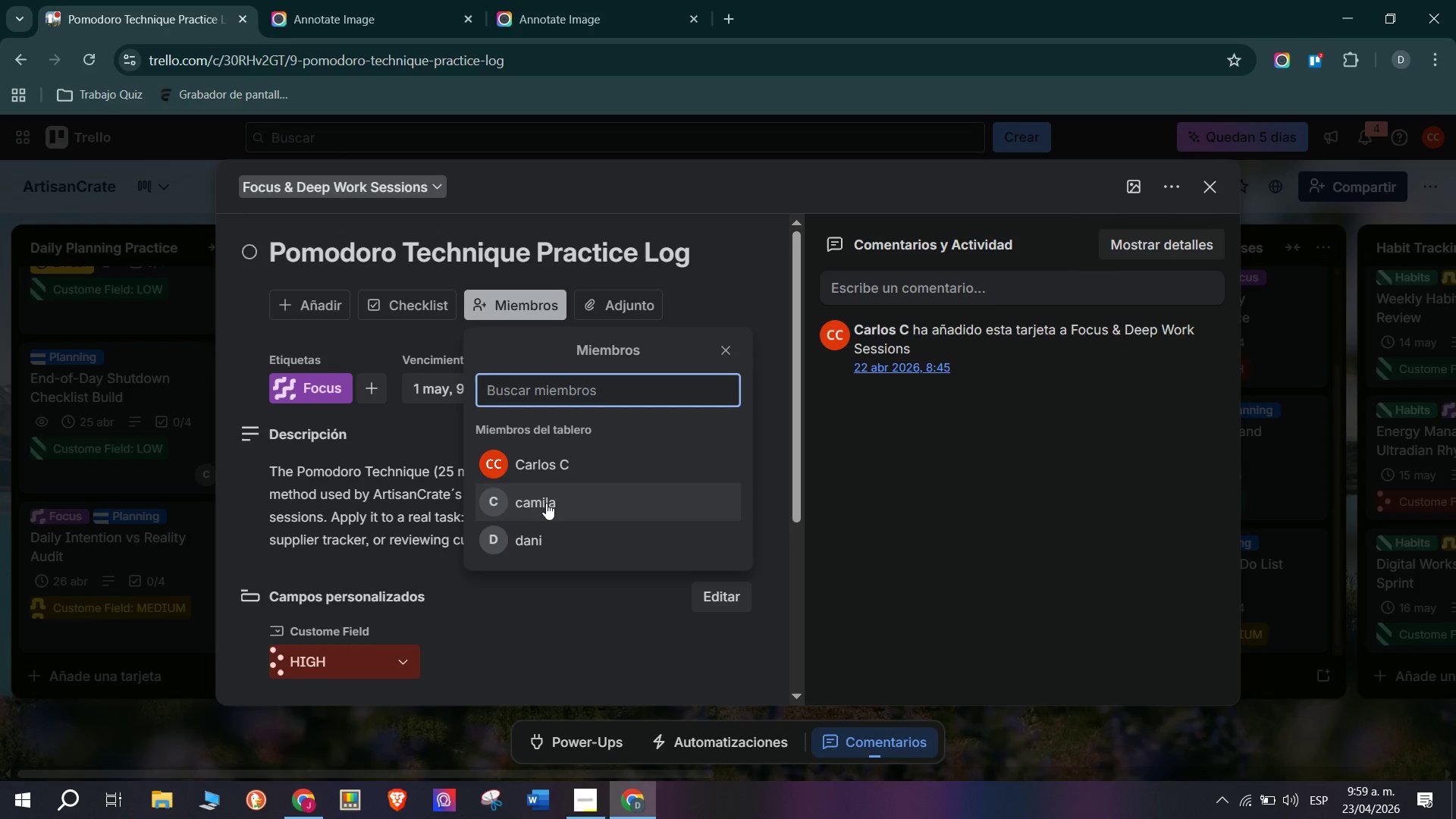 
left_click([562, 504])
 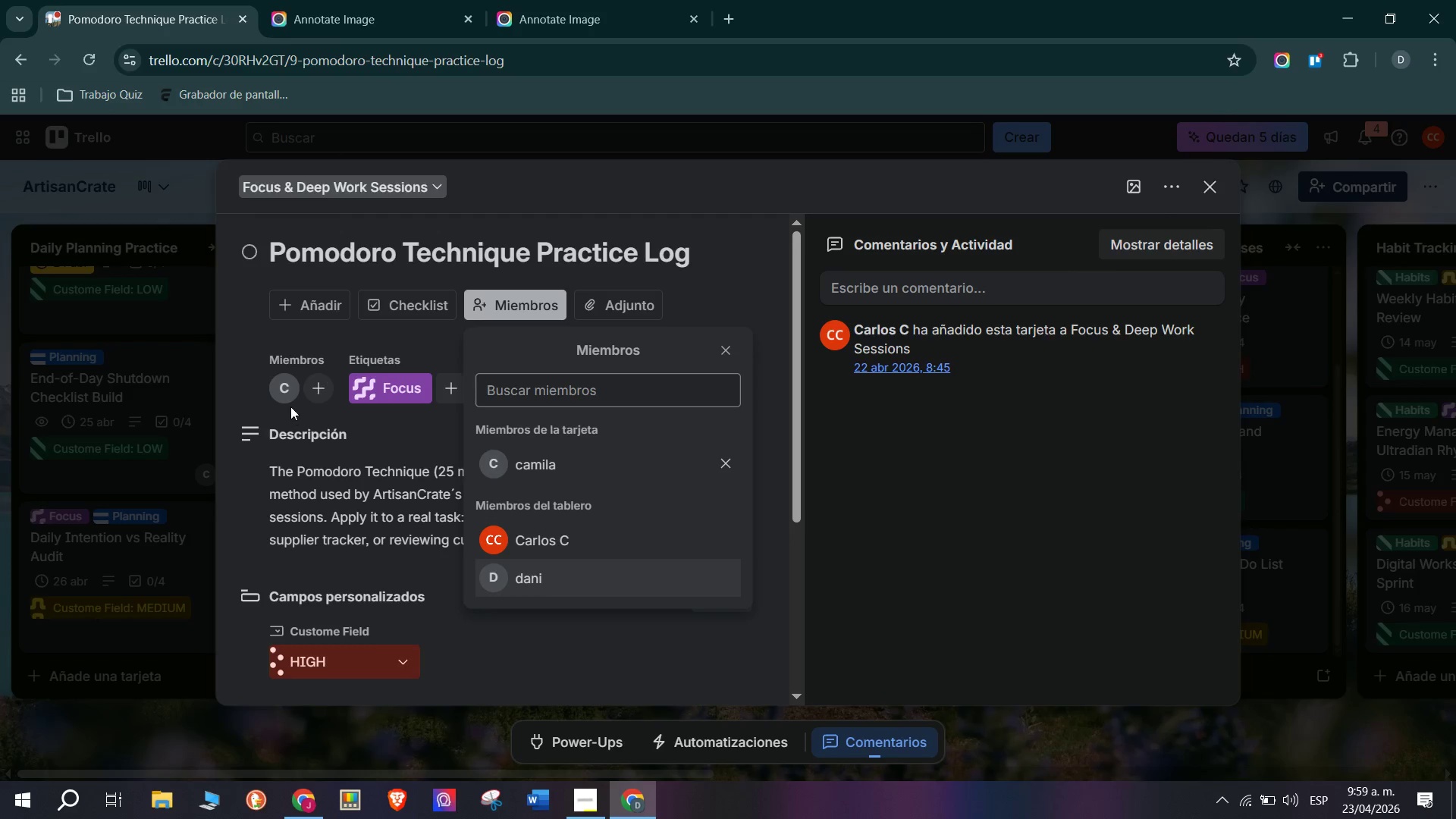 
left_click([267, 339])
 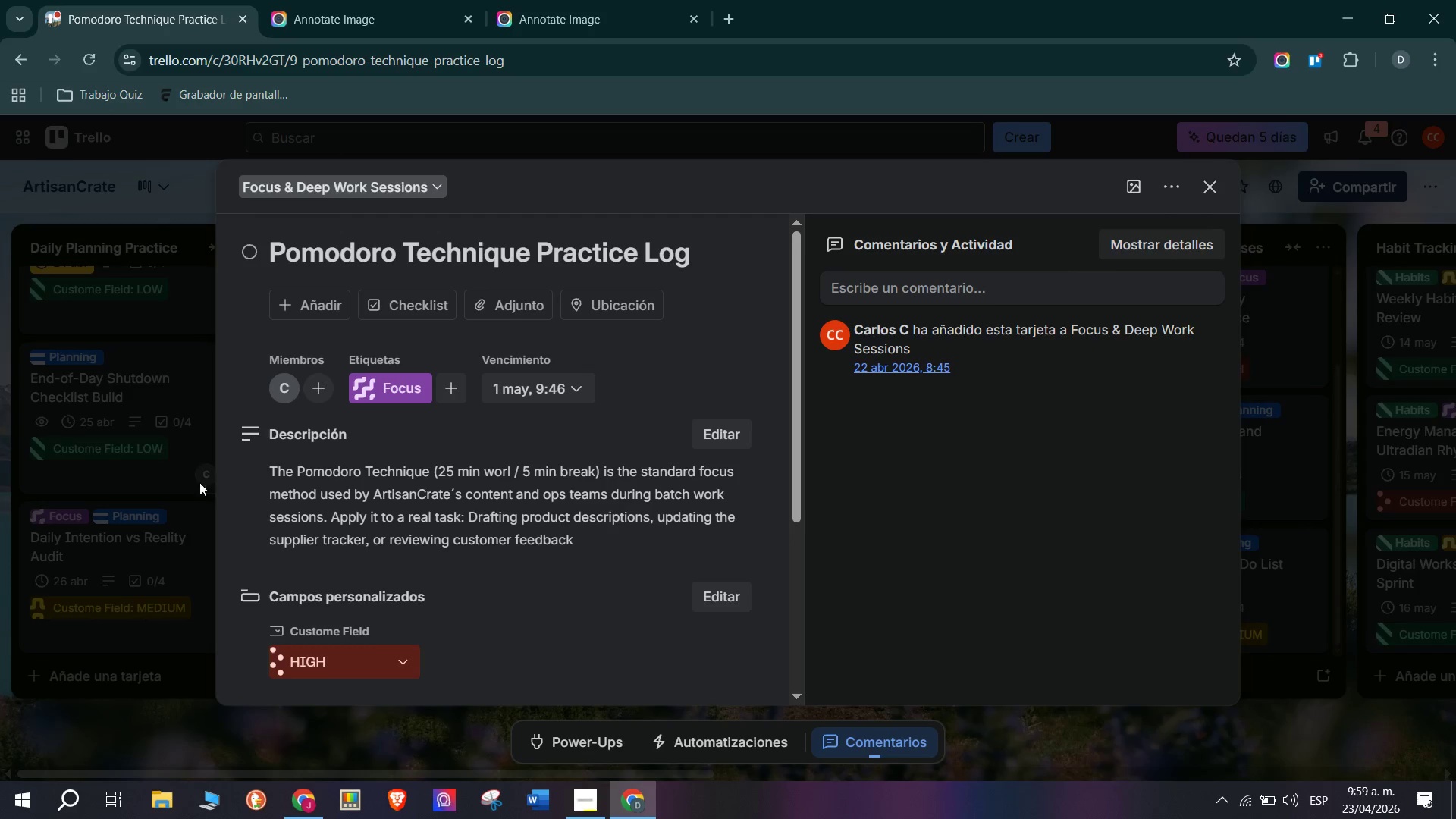 
left_click([186, 470])
 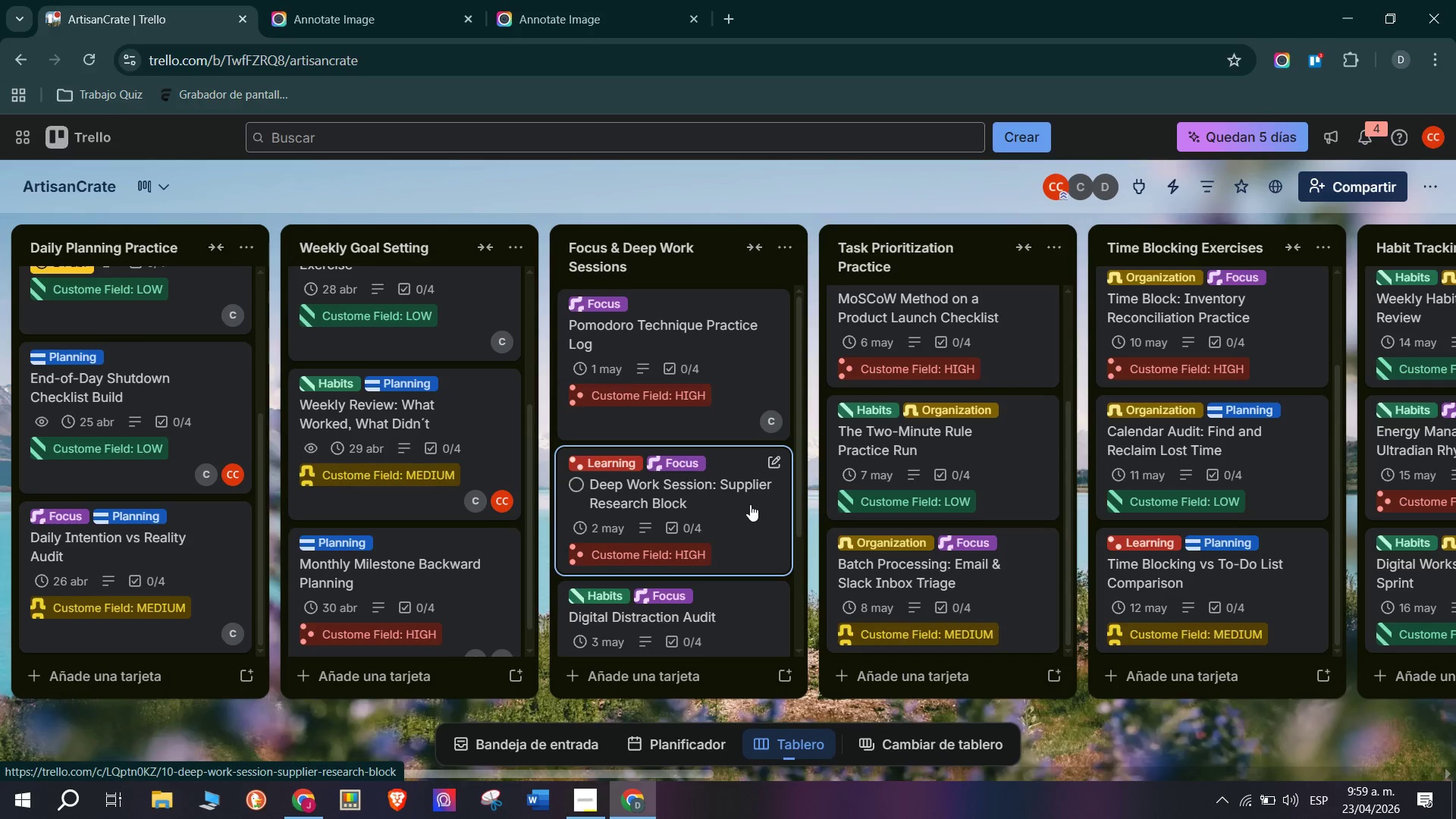 
left_click([750, 515])
 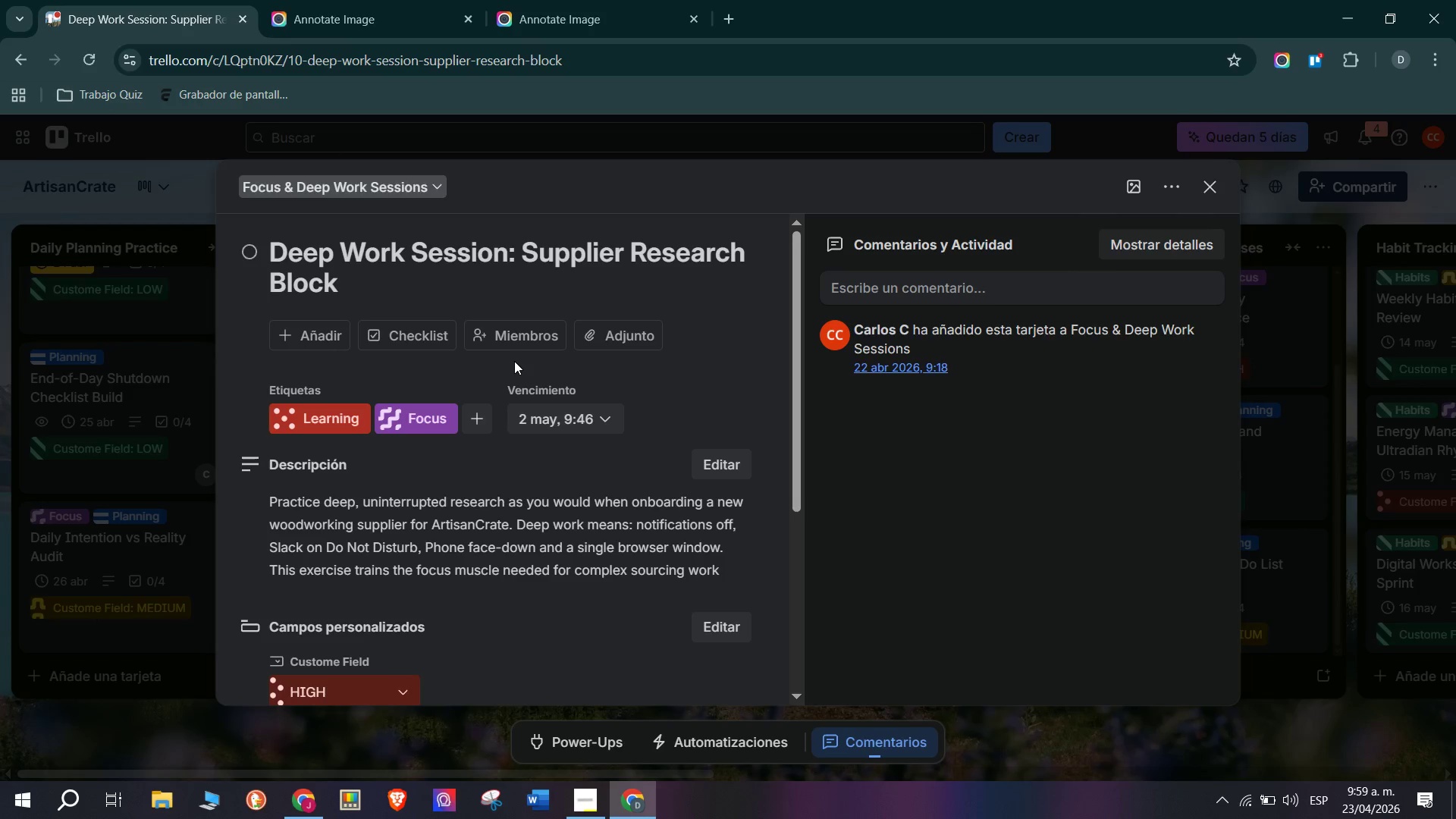 
wait(44.02)
 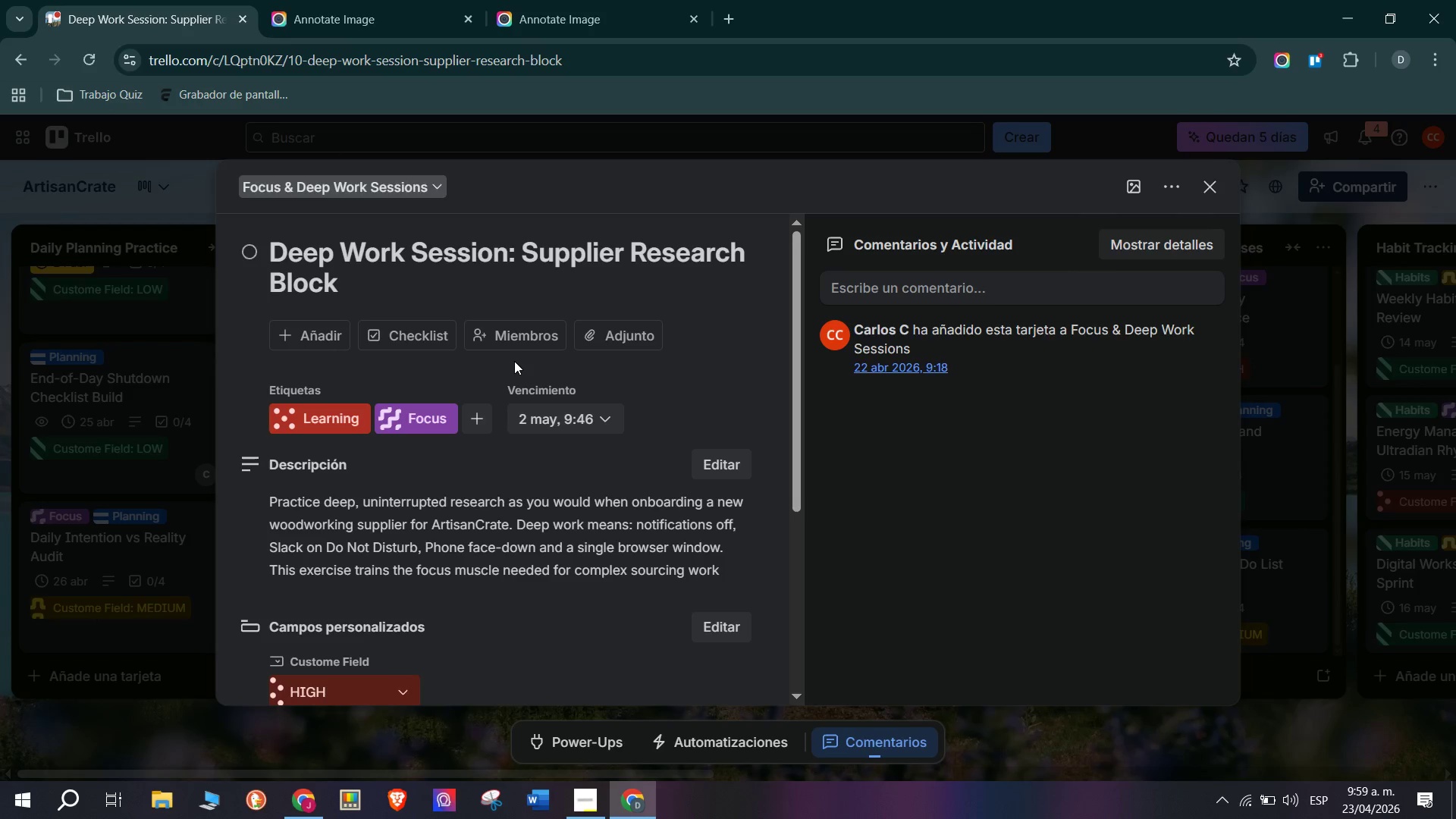 
scroll: coordinate [442, 570], scroll_direction: down, amount: 2.0
 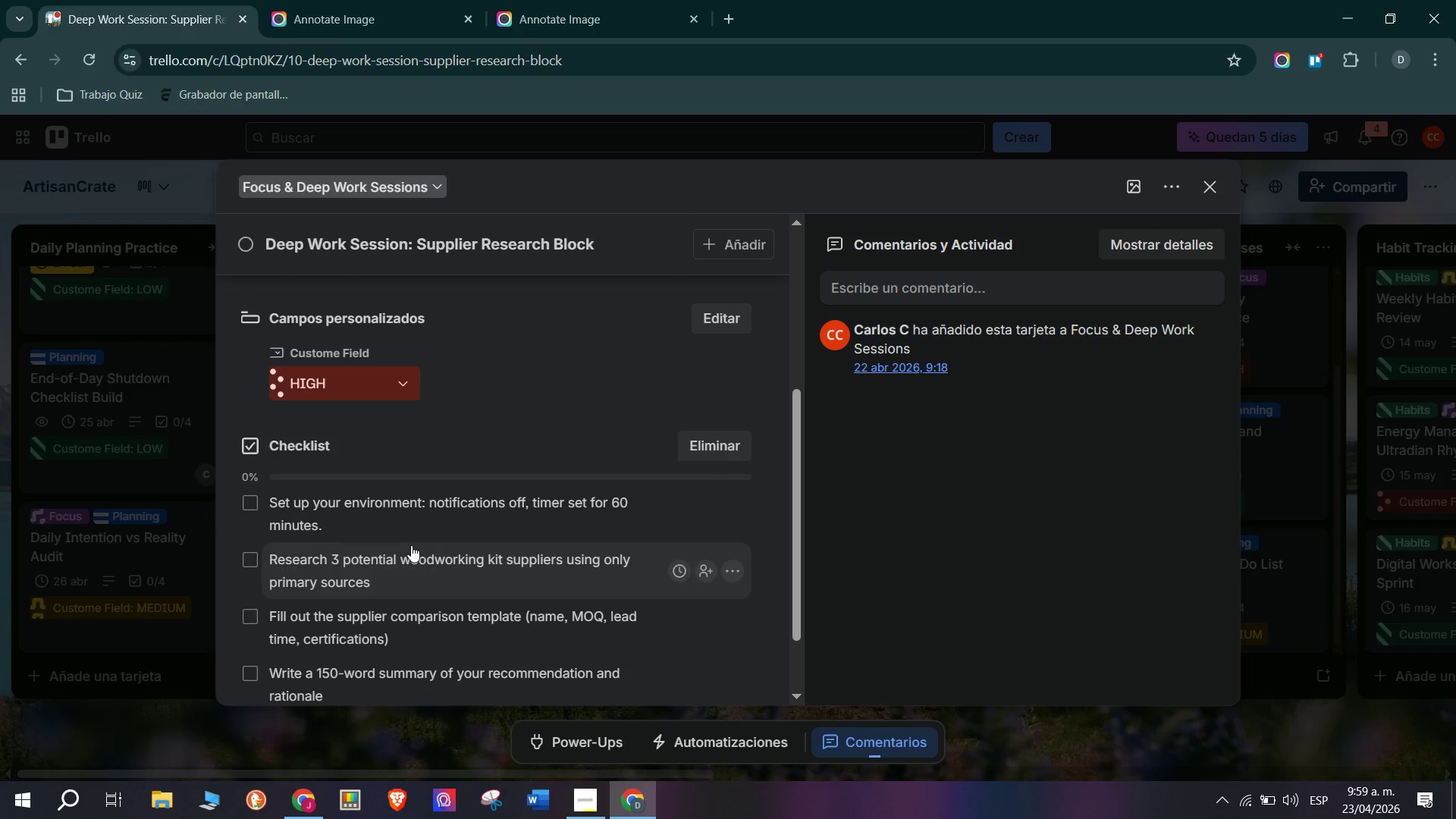 
scroll: coordinate [433, 529], scroll_direction: up, amount: 7.0
 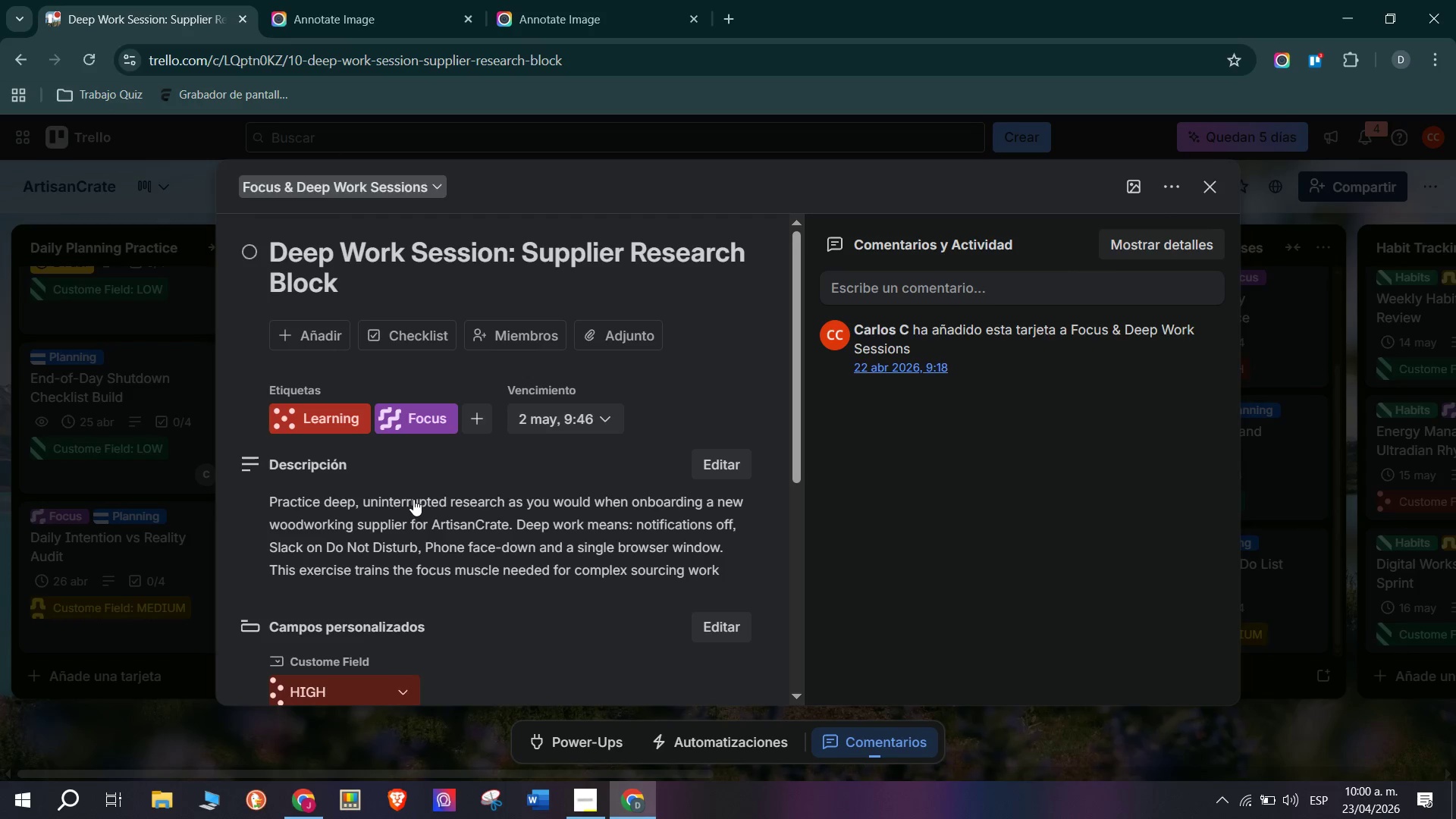 
wait(13.06)
 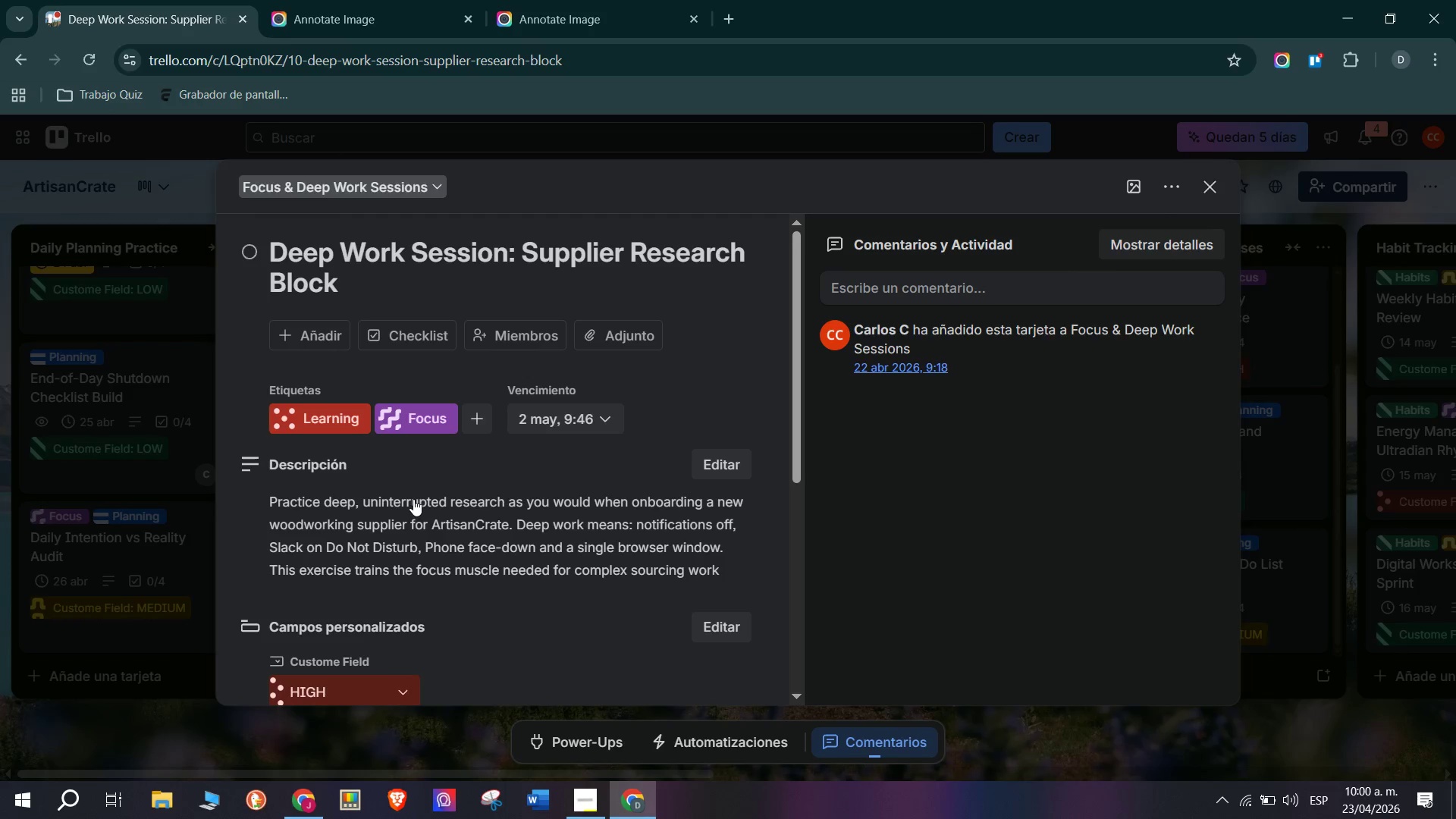 
left_click([524, 331])
 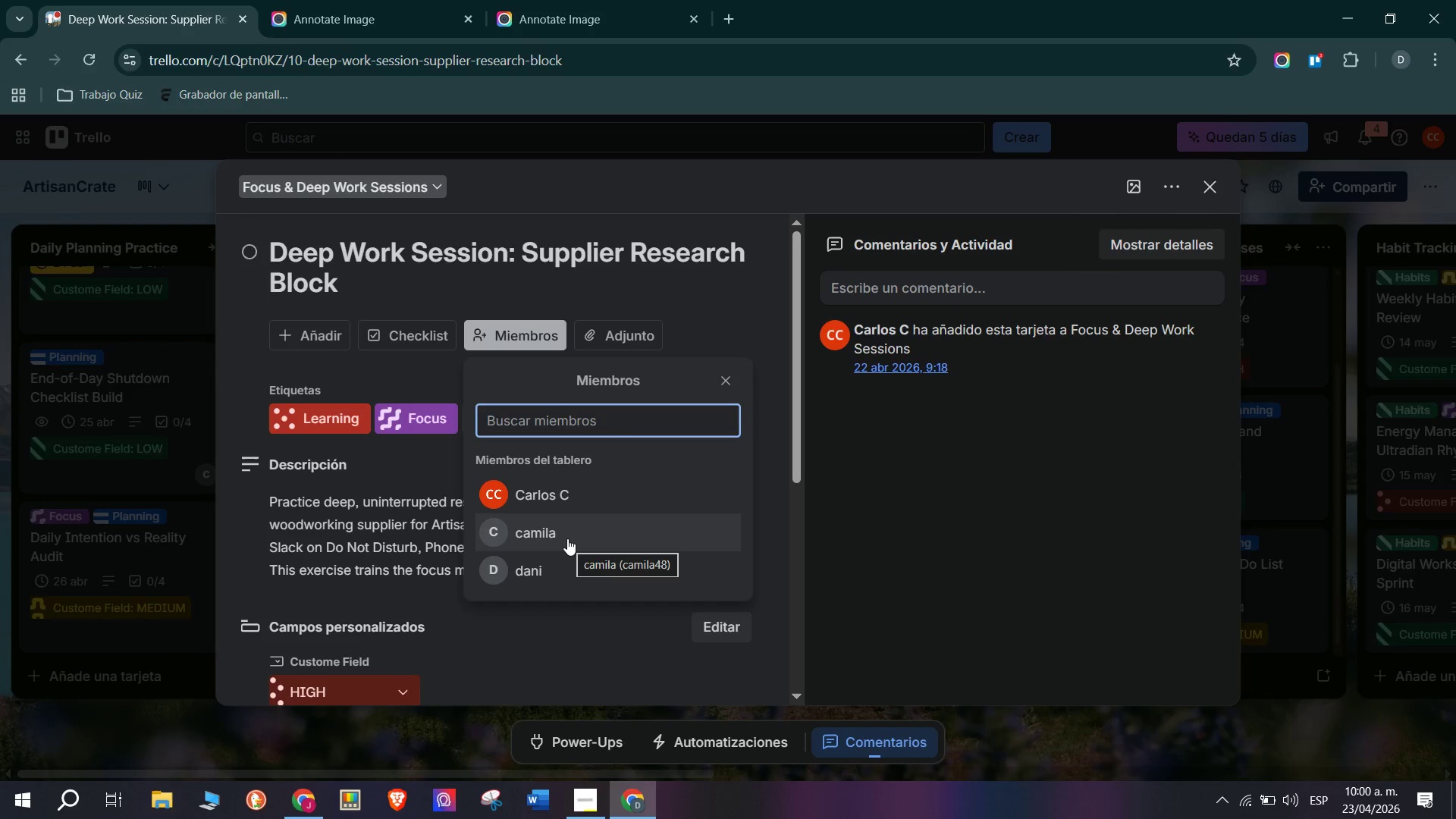 
left_click([567, 538])
 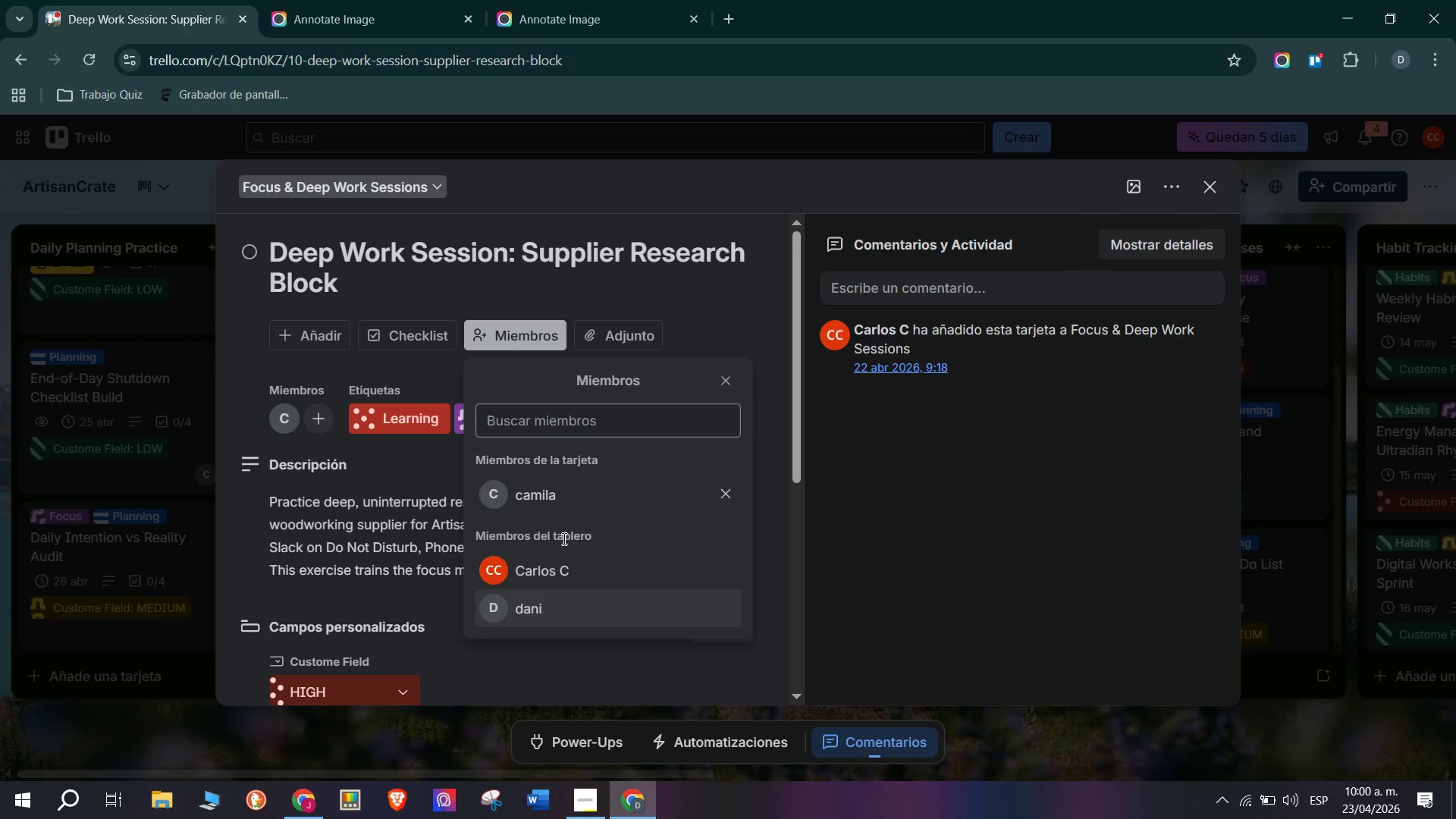 
left_click([566, 564])
 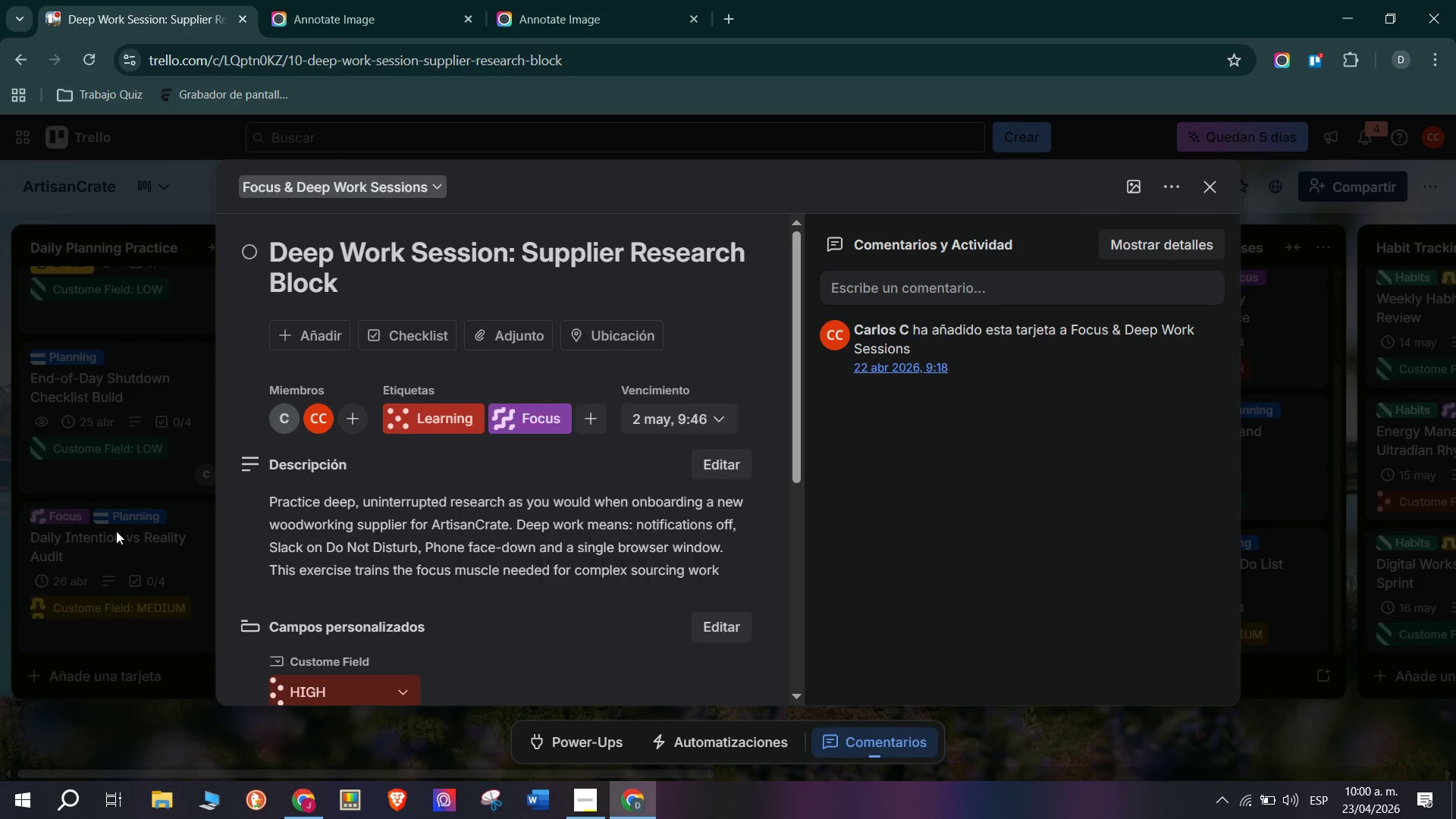 
triple_click([116, 531])
 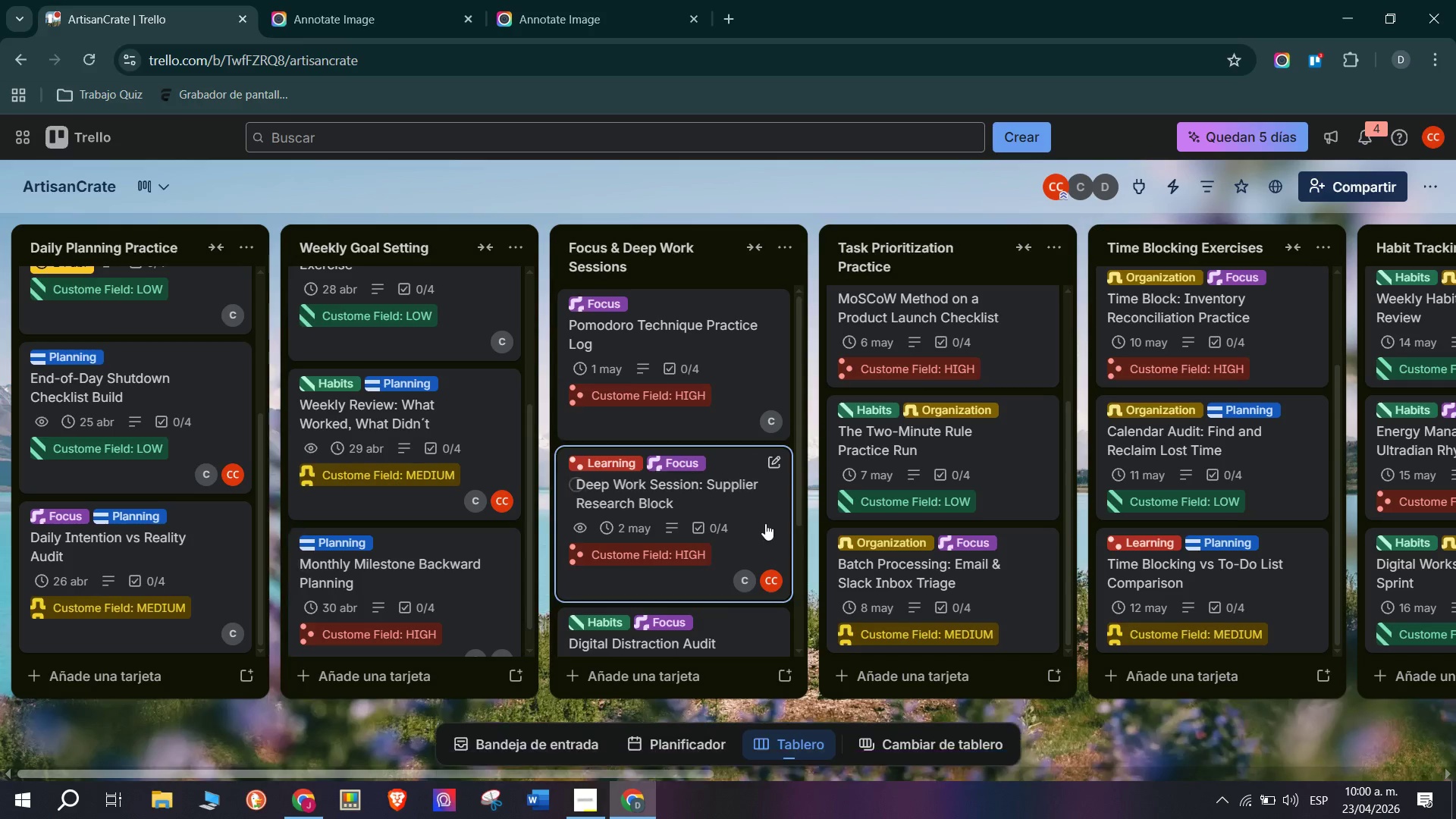 
scroll: coordinate [692, 480], scroll_direction: down, amount: 4.0
 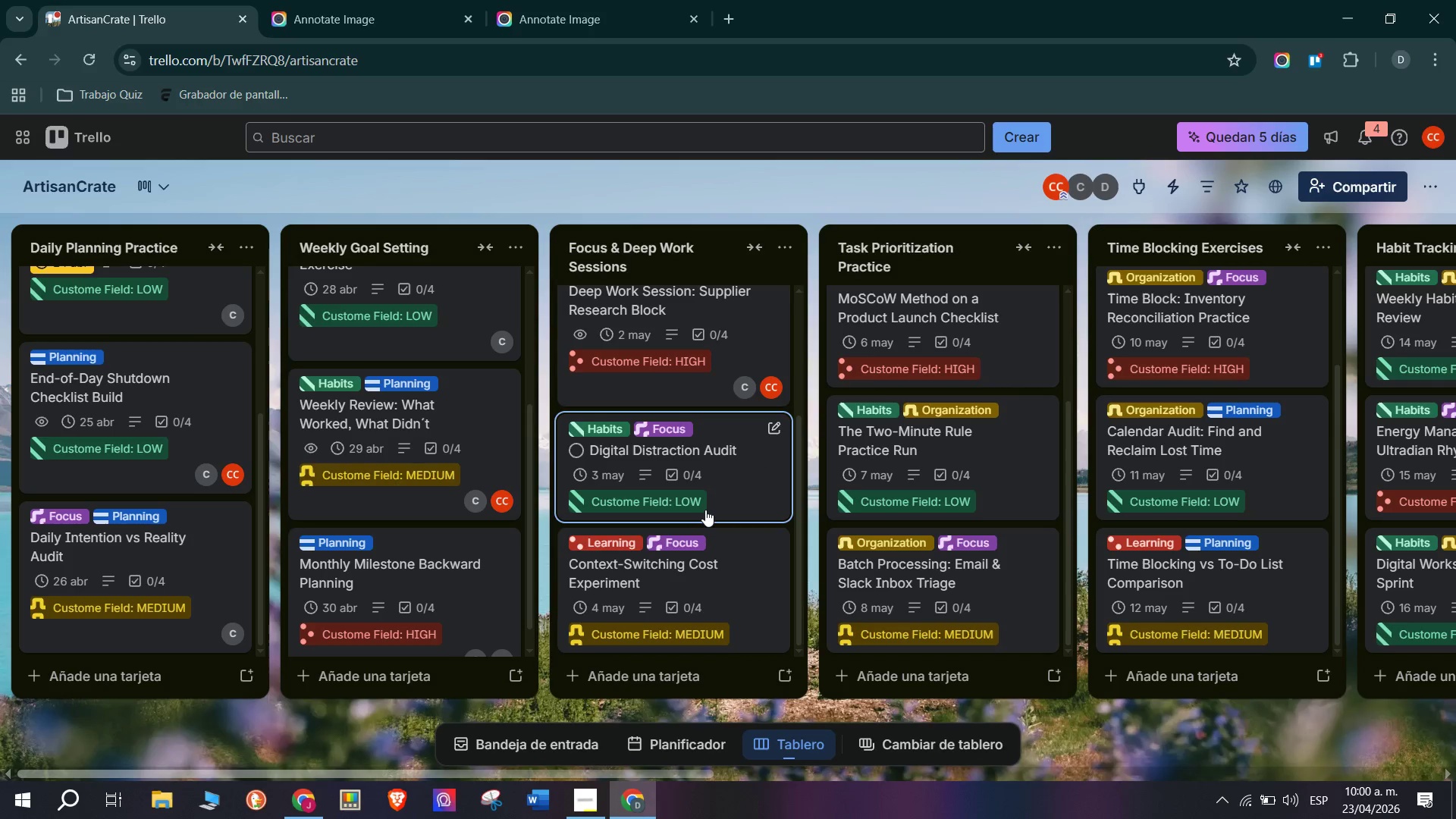 
left_click([705, 510])
 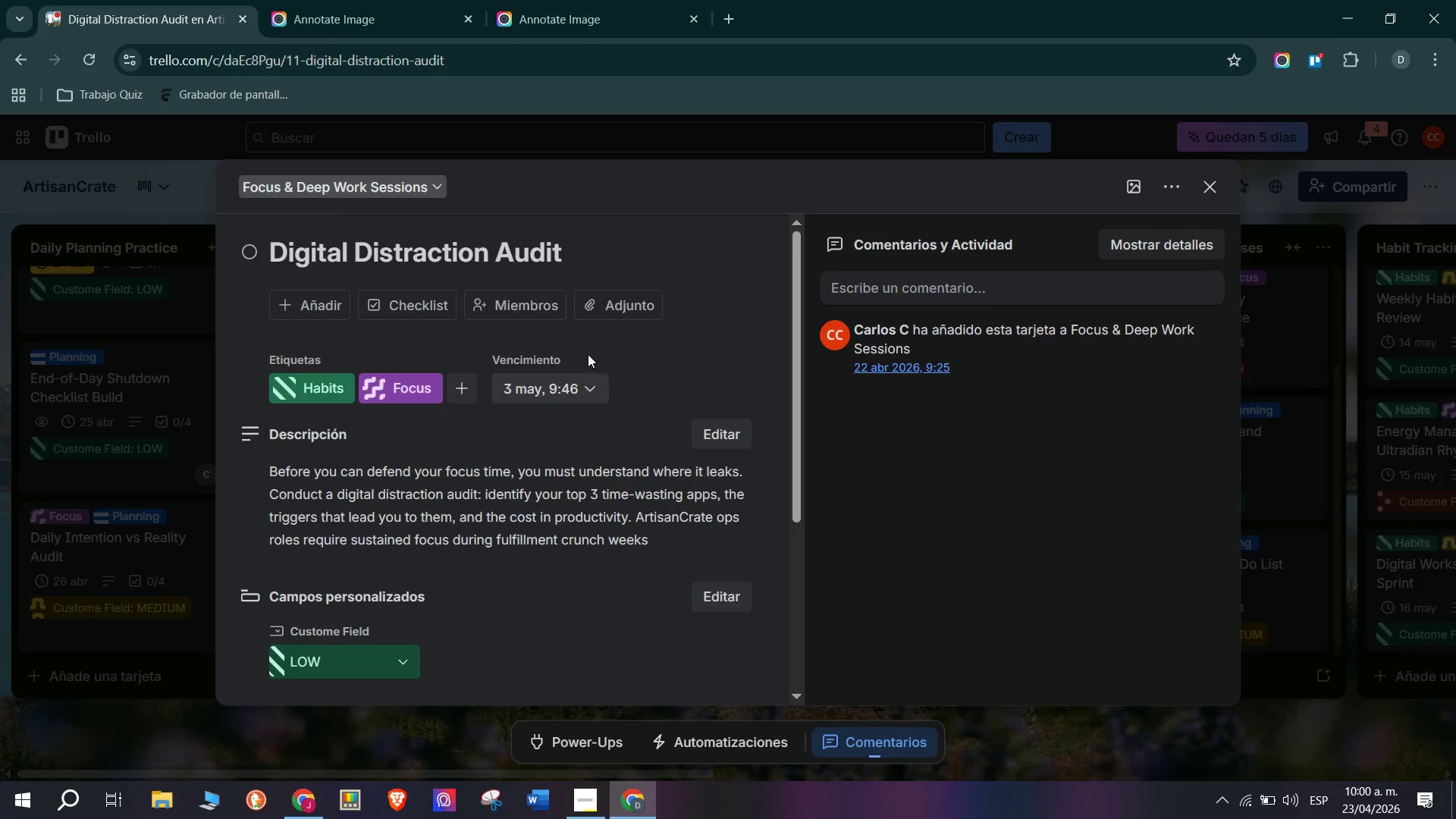 
left_click([531, 303])
 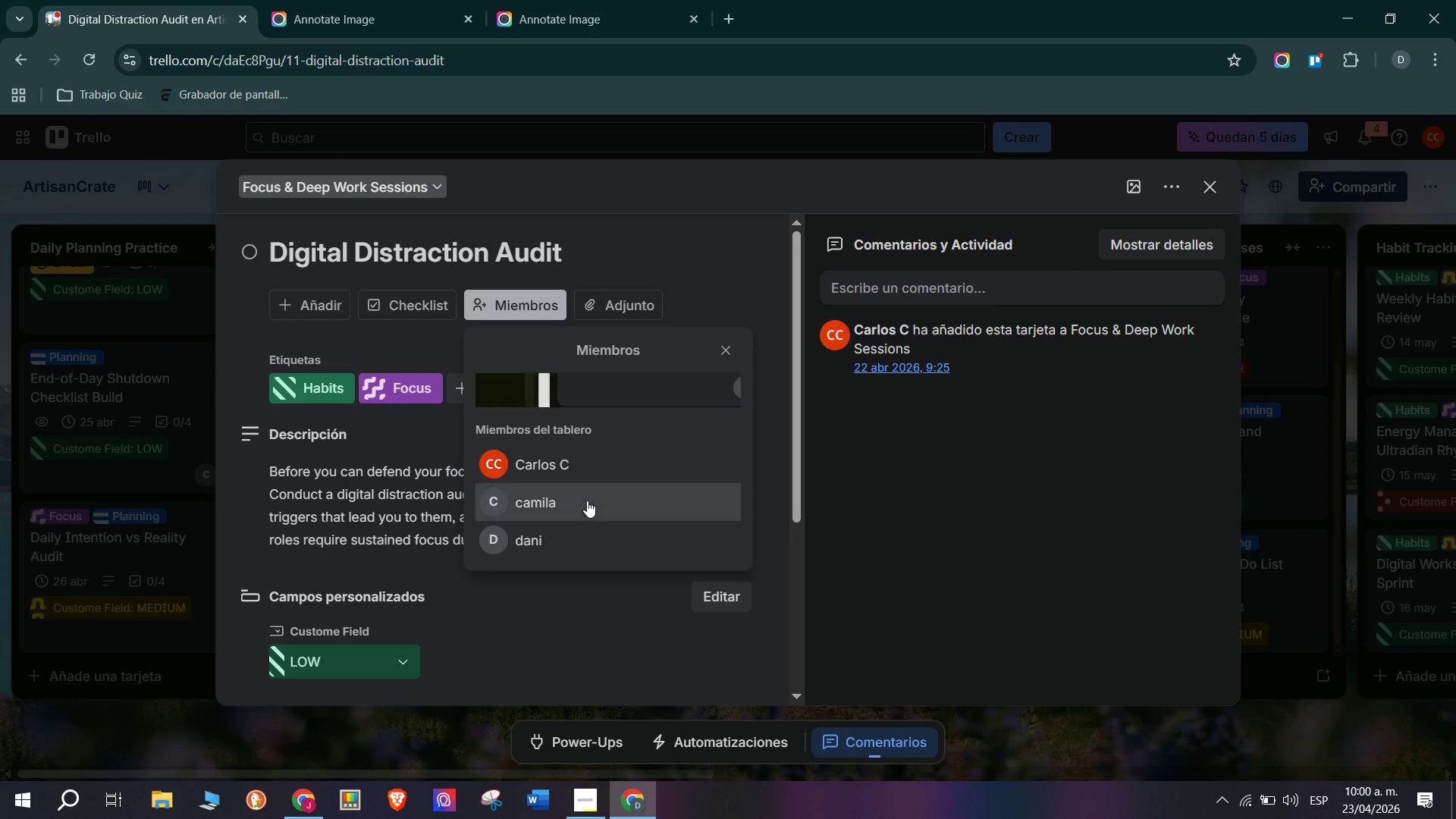 
double_click([143, 480])
 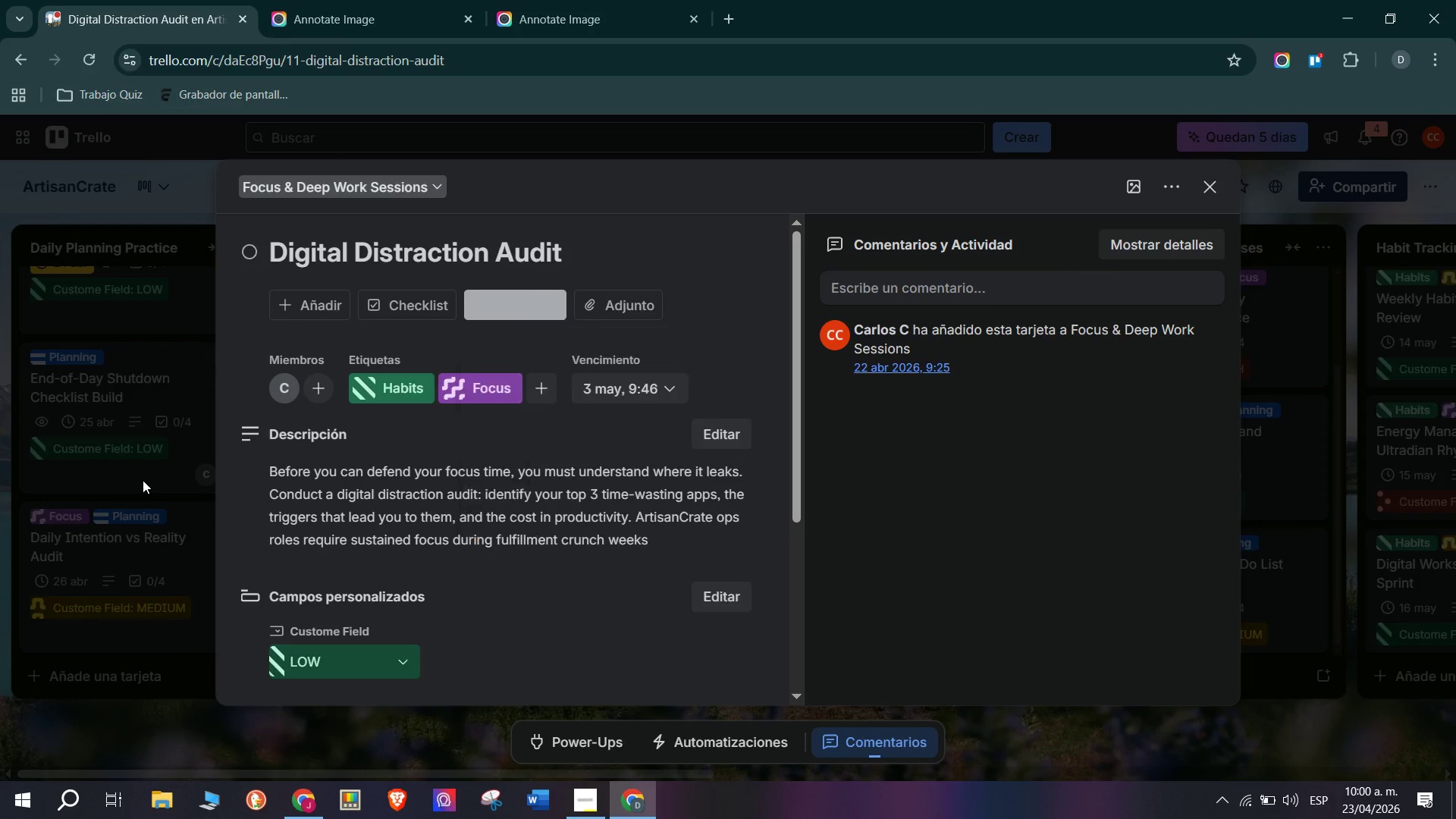 
triple_click([143, 480])
 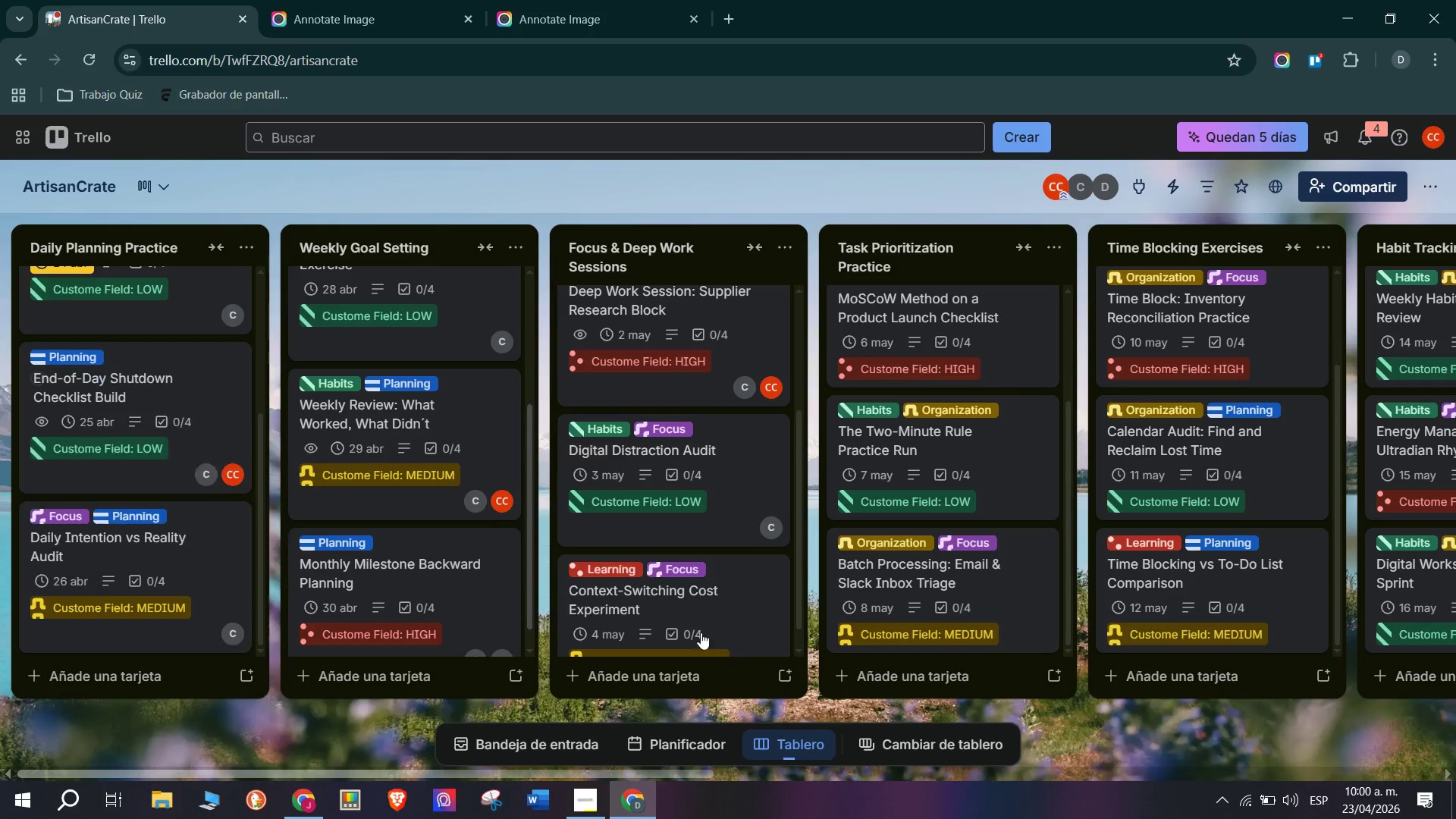 
scroll: coordinate [706, 592], scroll_direction: down, amount: 6.0
 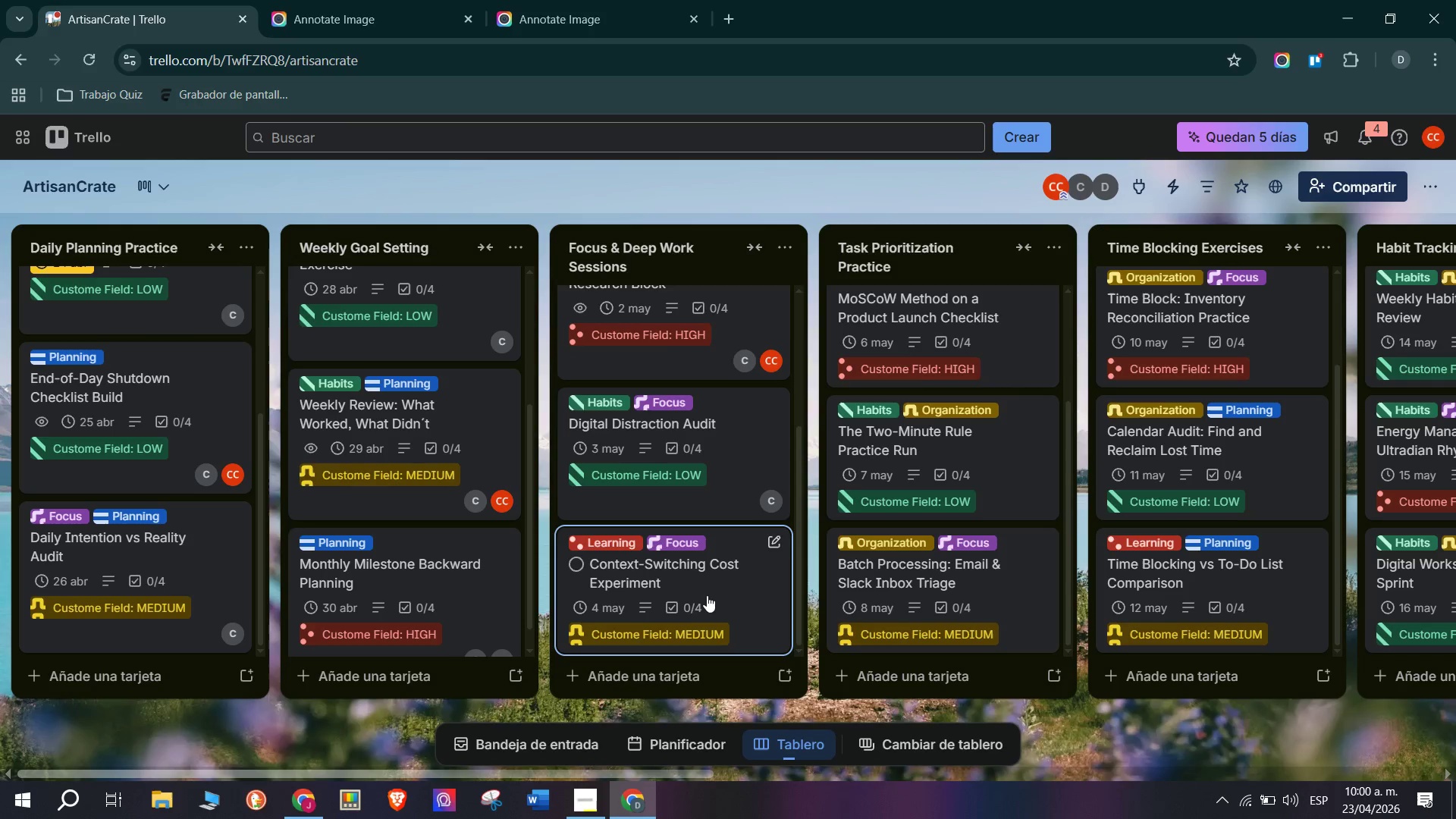 
left_click([708, 595])
 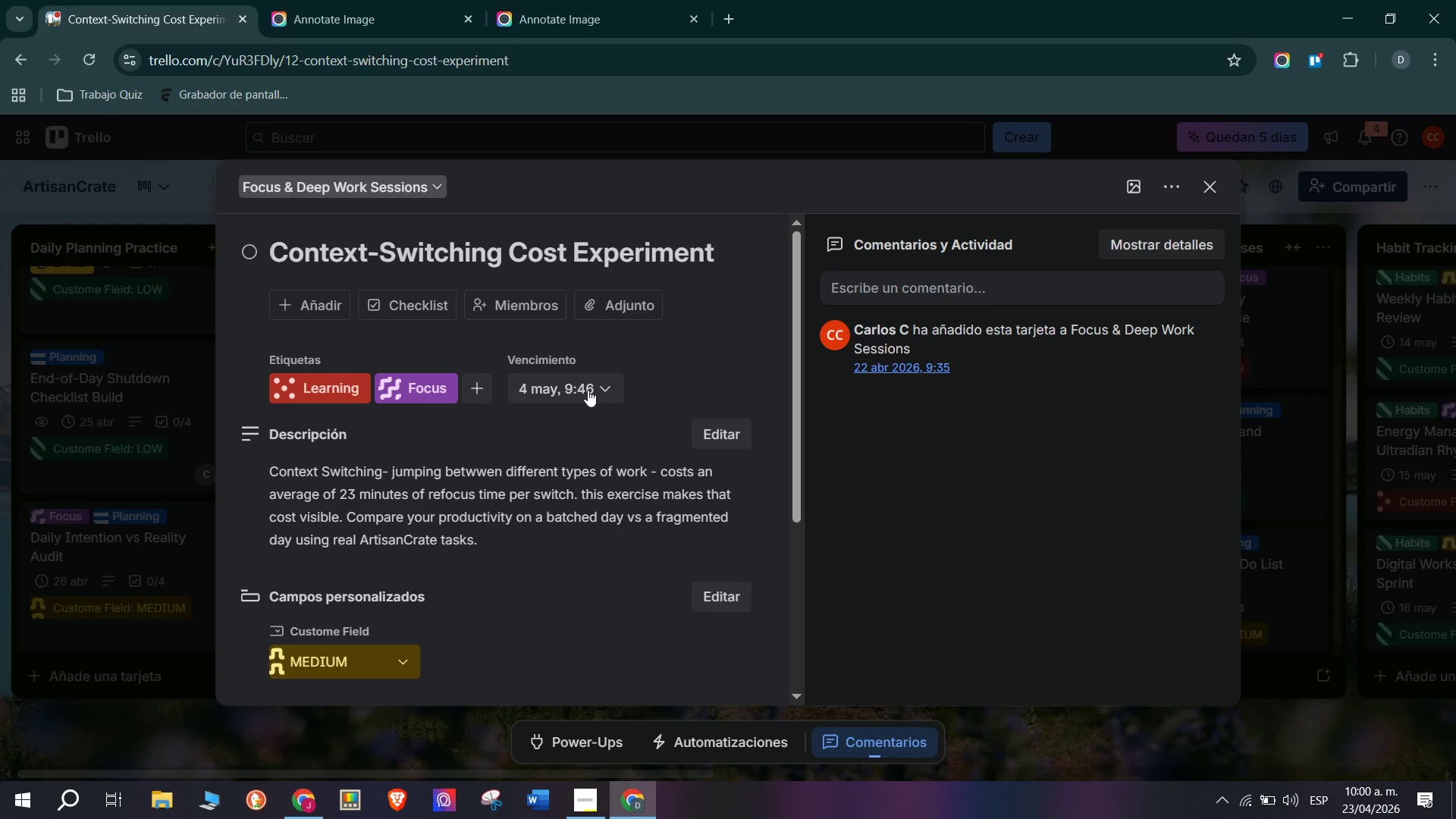 
left_click([526, 309])
 